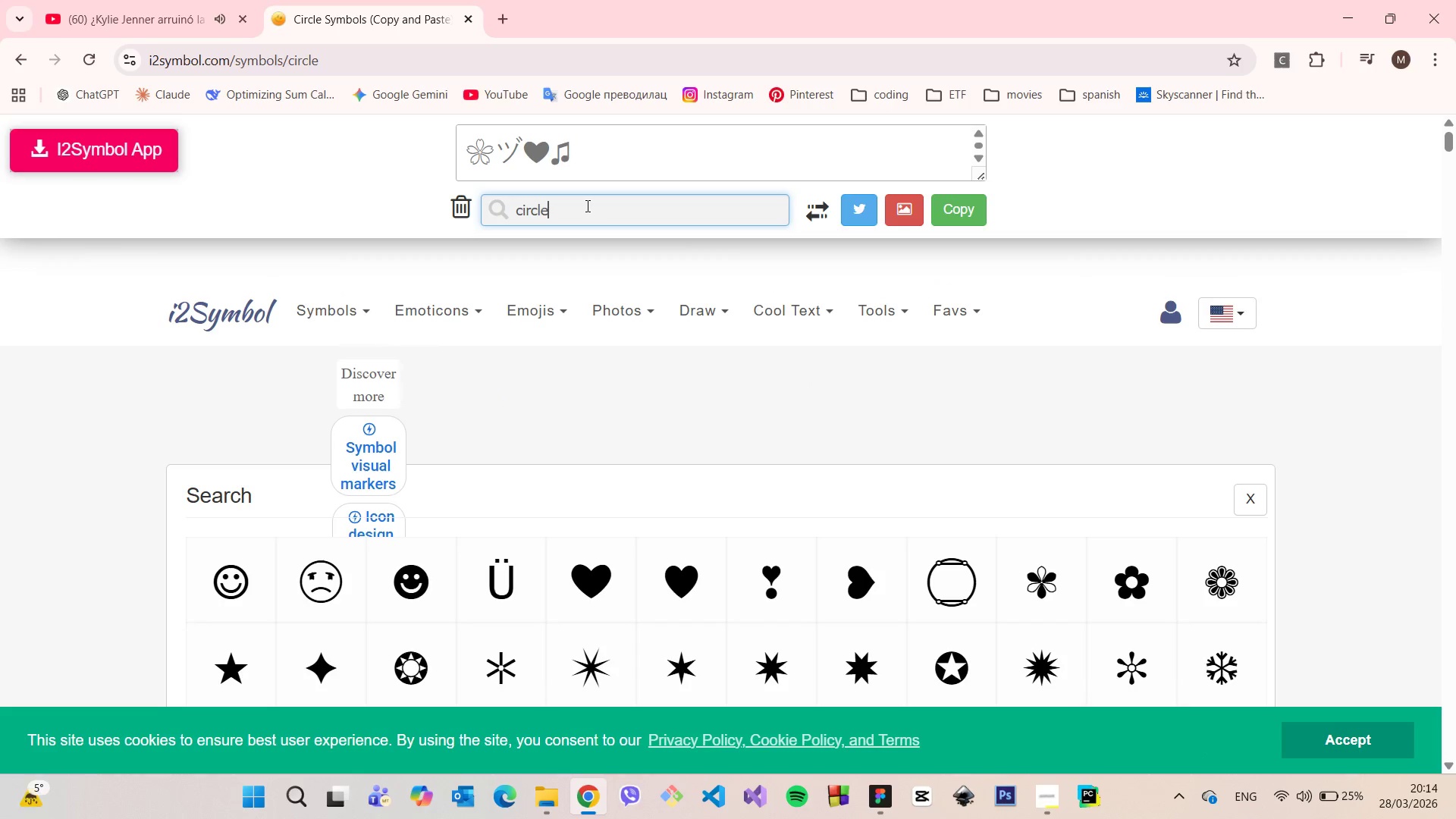 
scroll: coordinate [698, 413], scroll_direction: down, amount: 2.0
 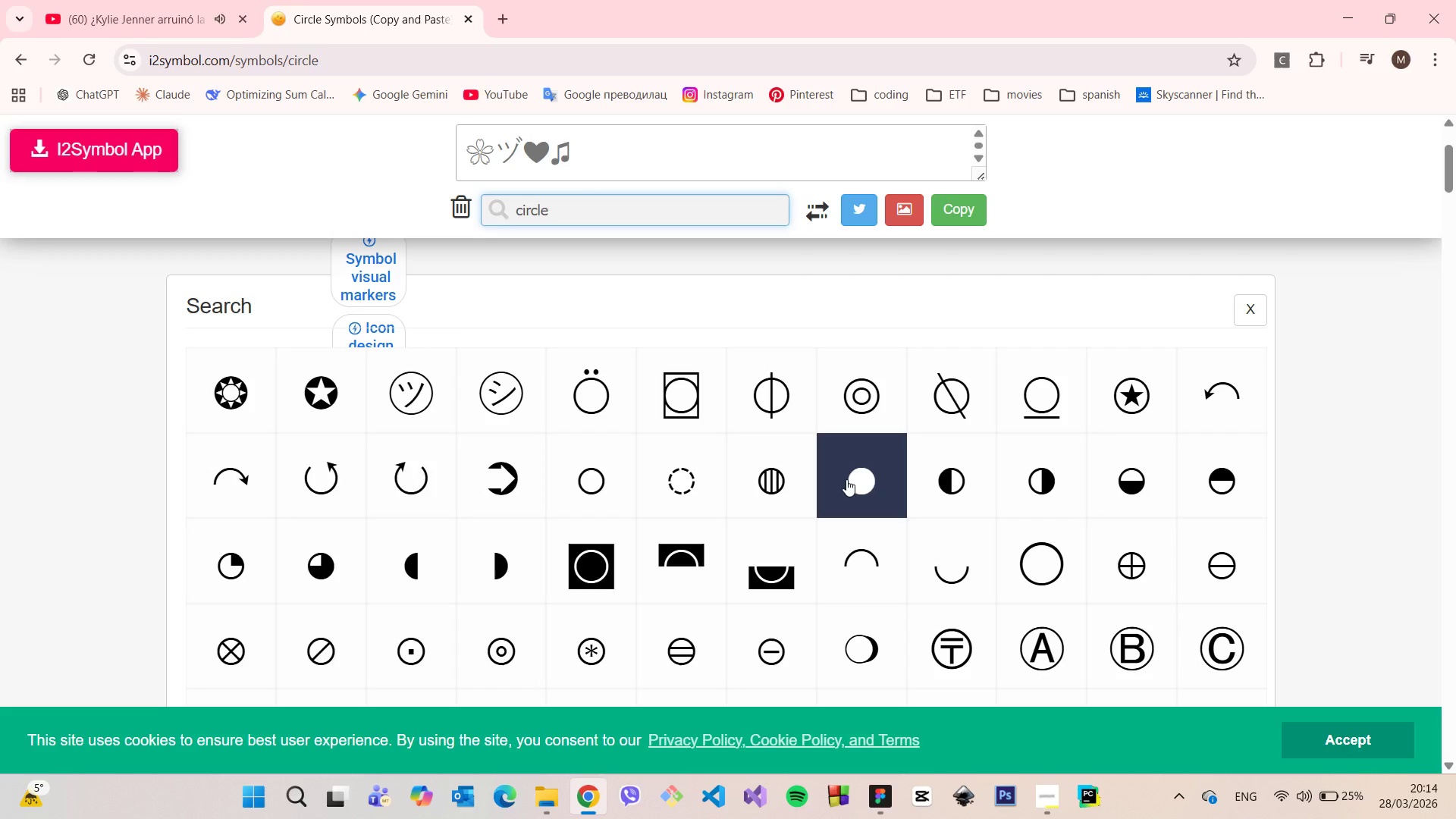 
left_click([846, 479])
 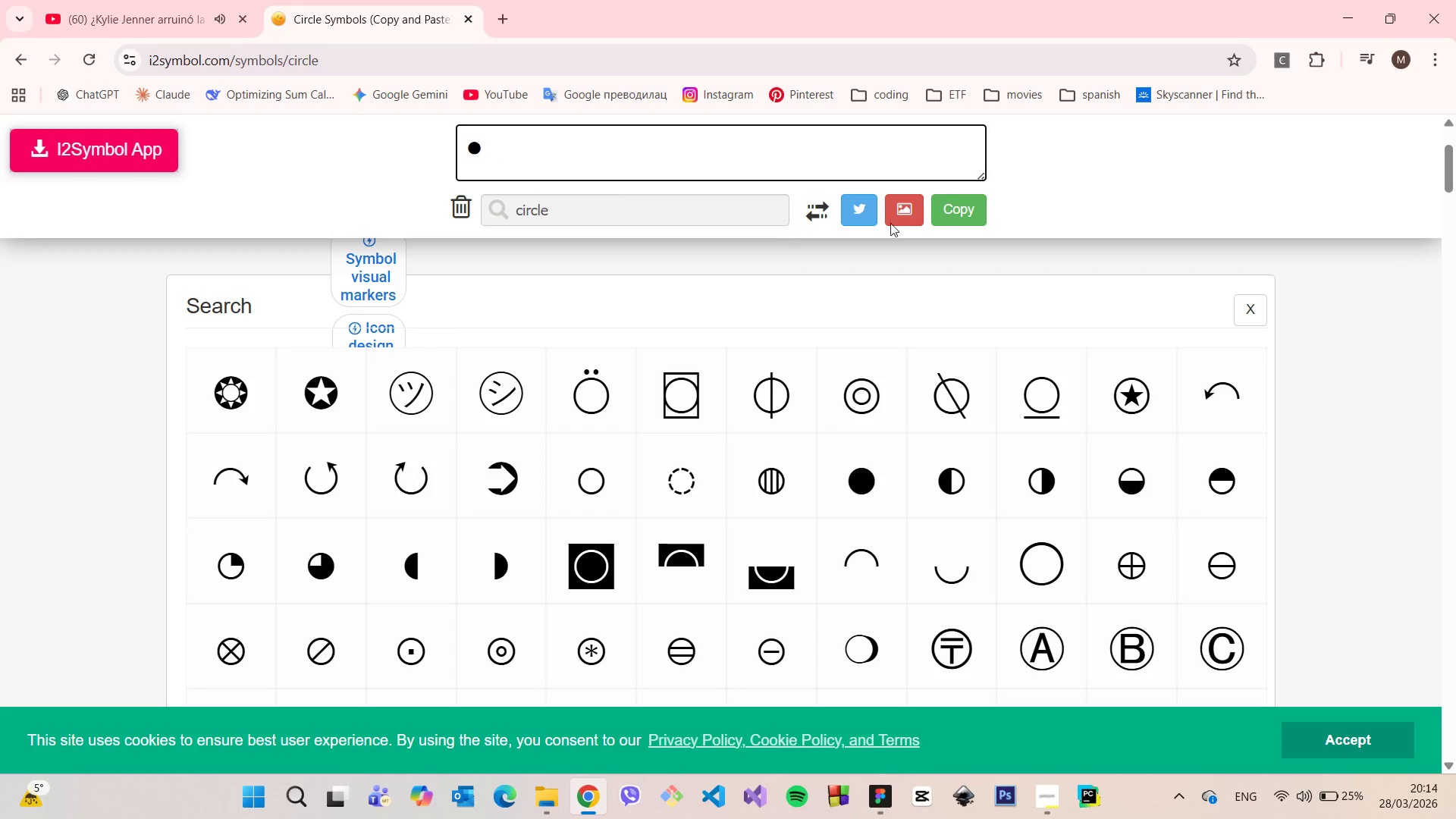 
left_click([941, 212])
 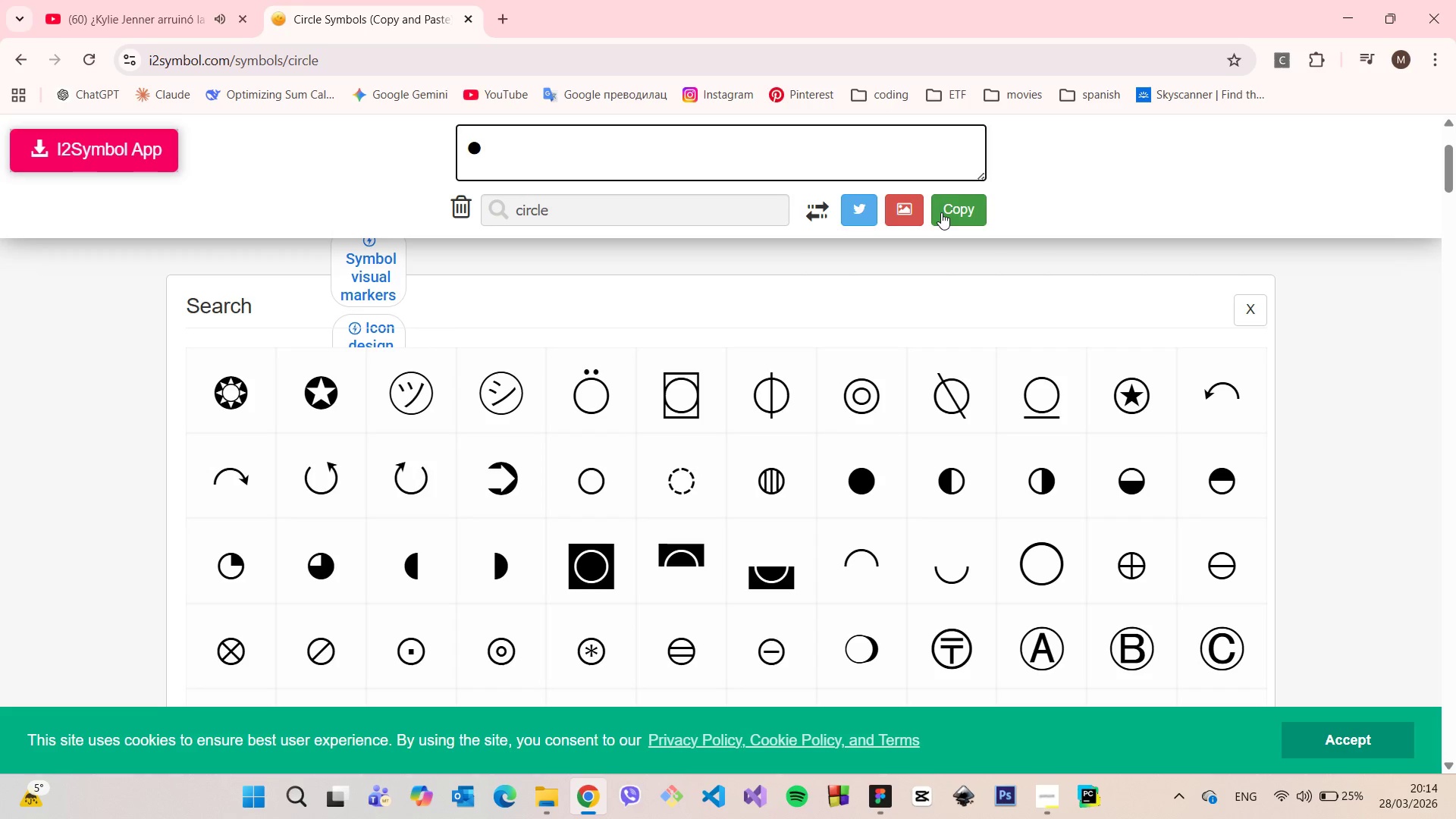 
hold_key(key=VolumeDown, duration=1.17)
 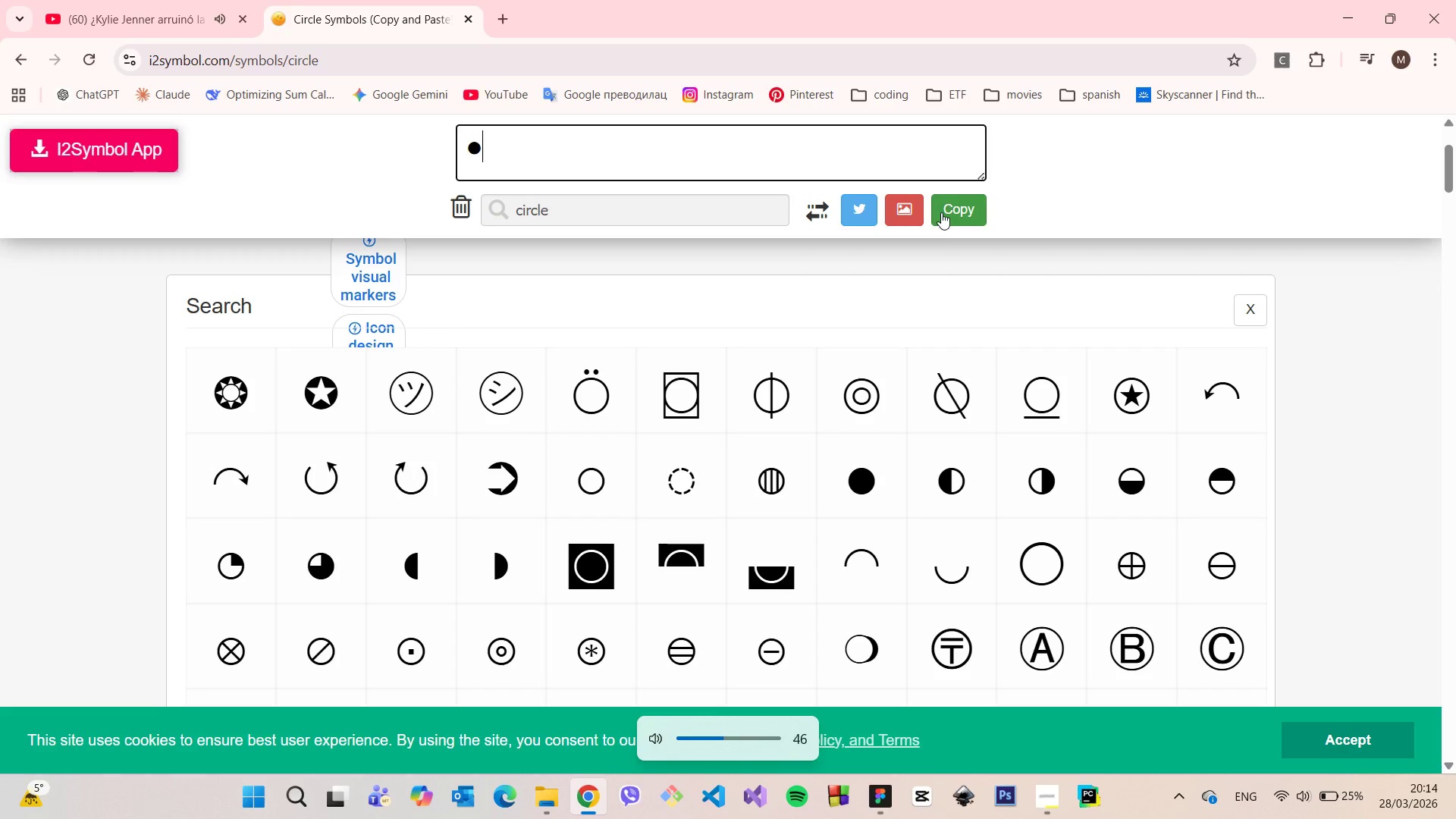 
key(VolumeDown)
 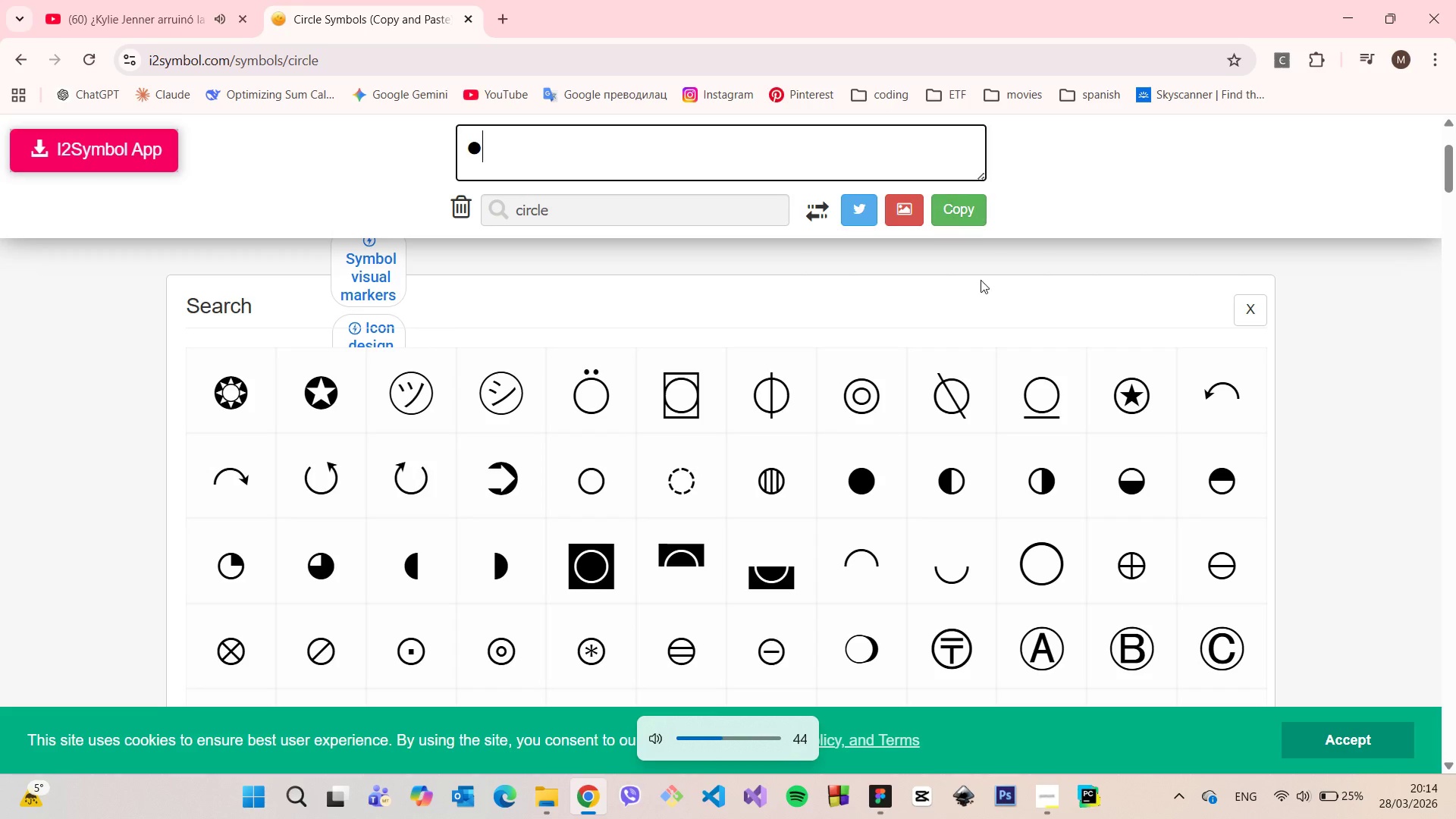 
key(VolumeDown)
 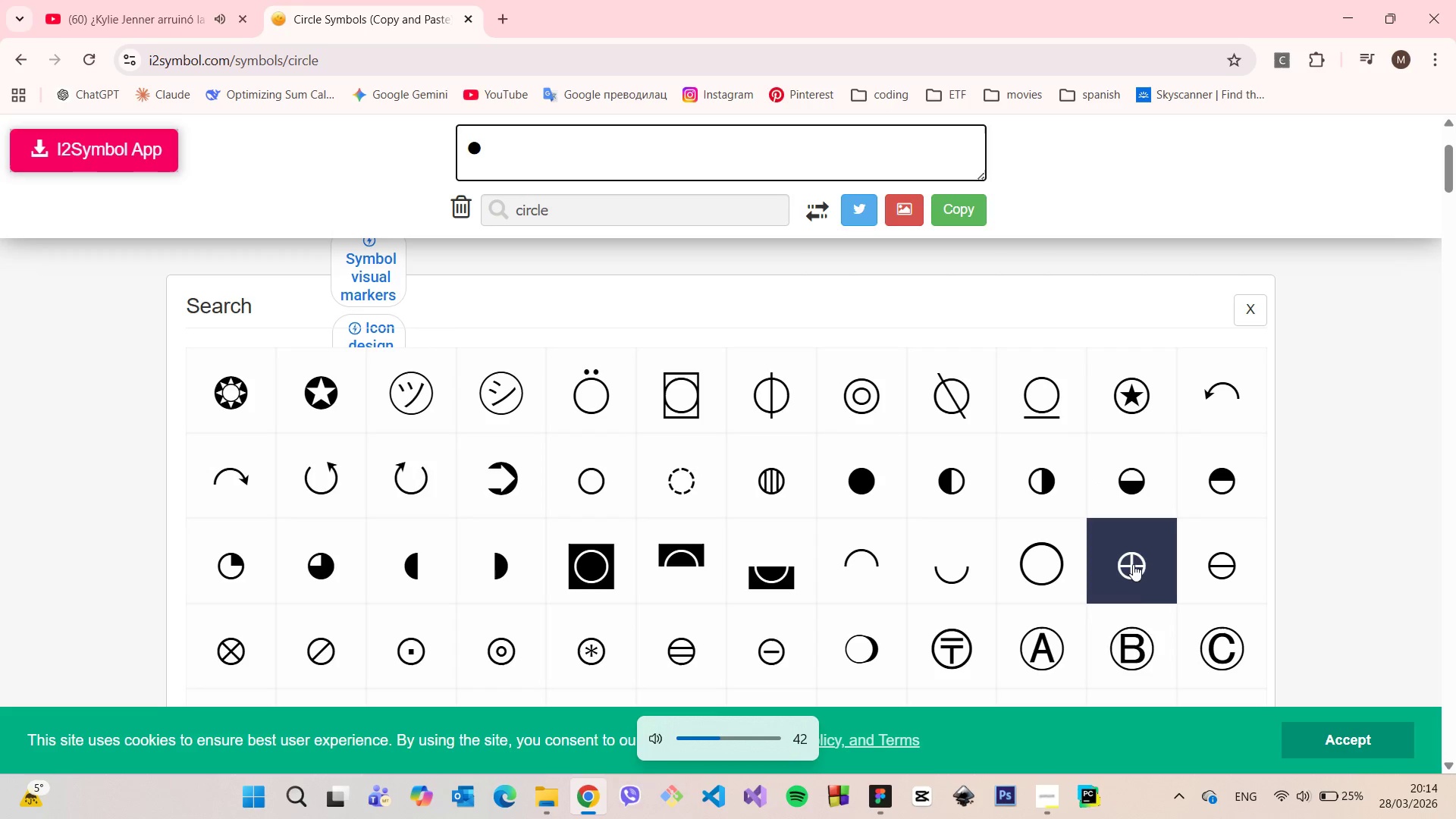 
key(VolumeDown)
 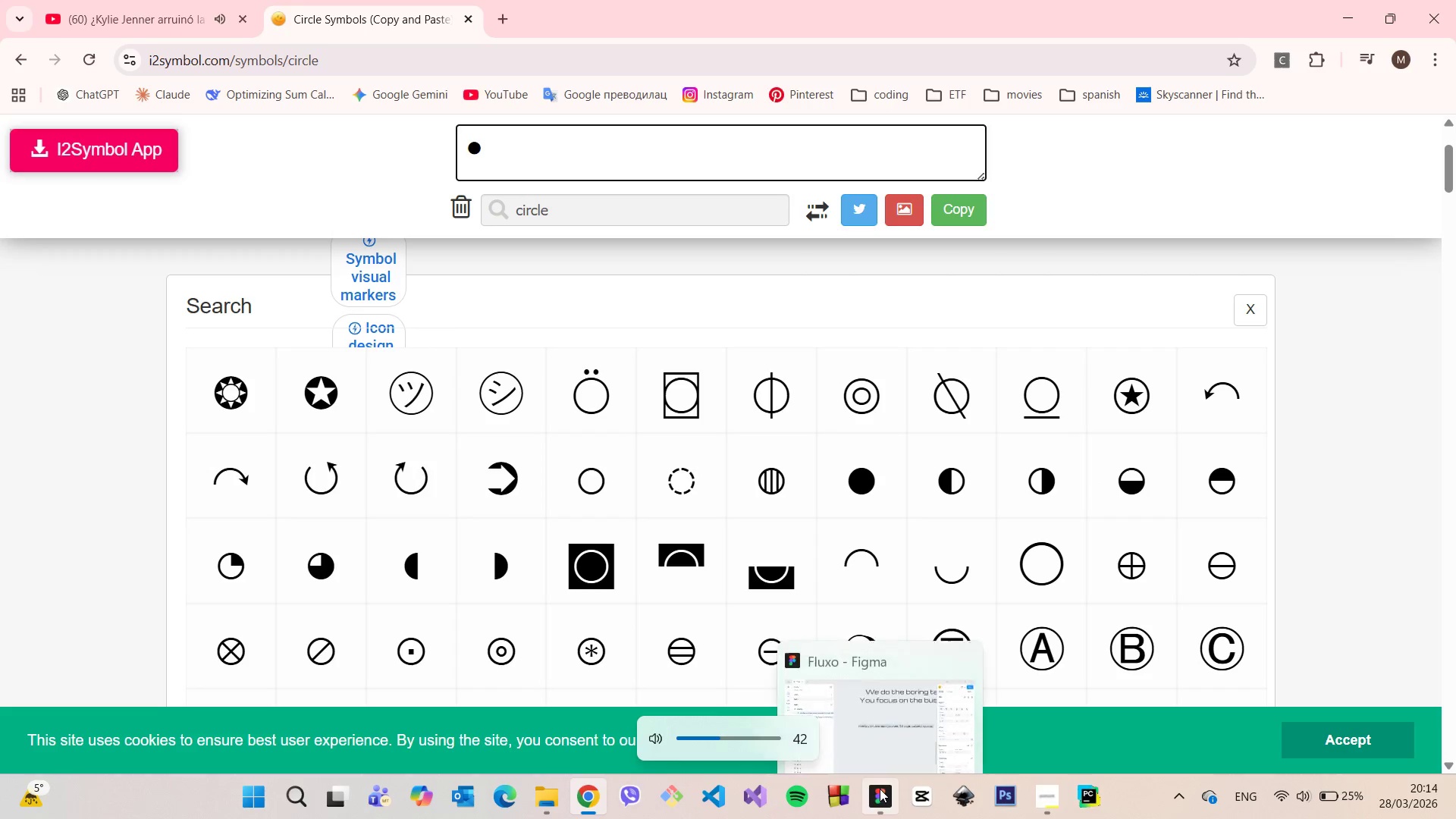 
left_click([880, 789])
 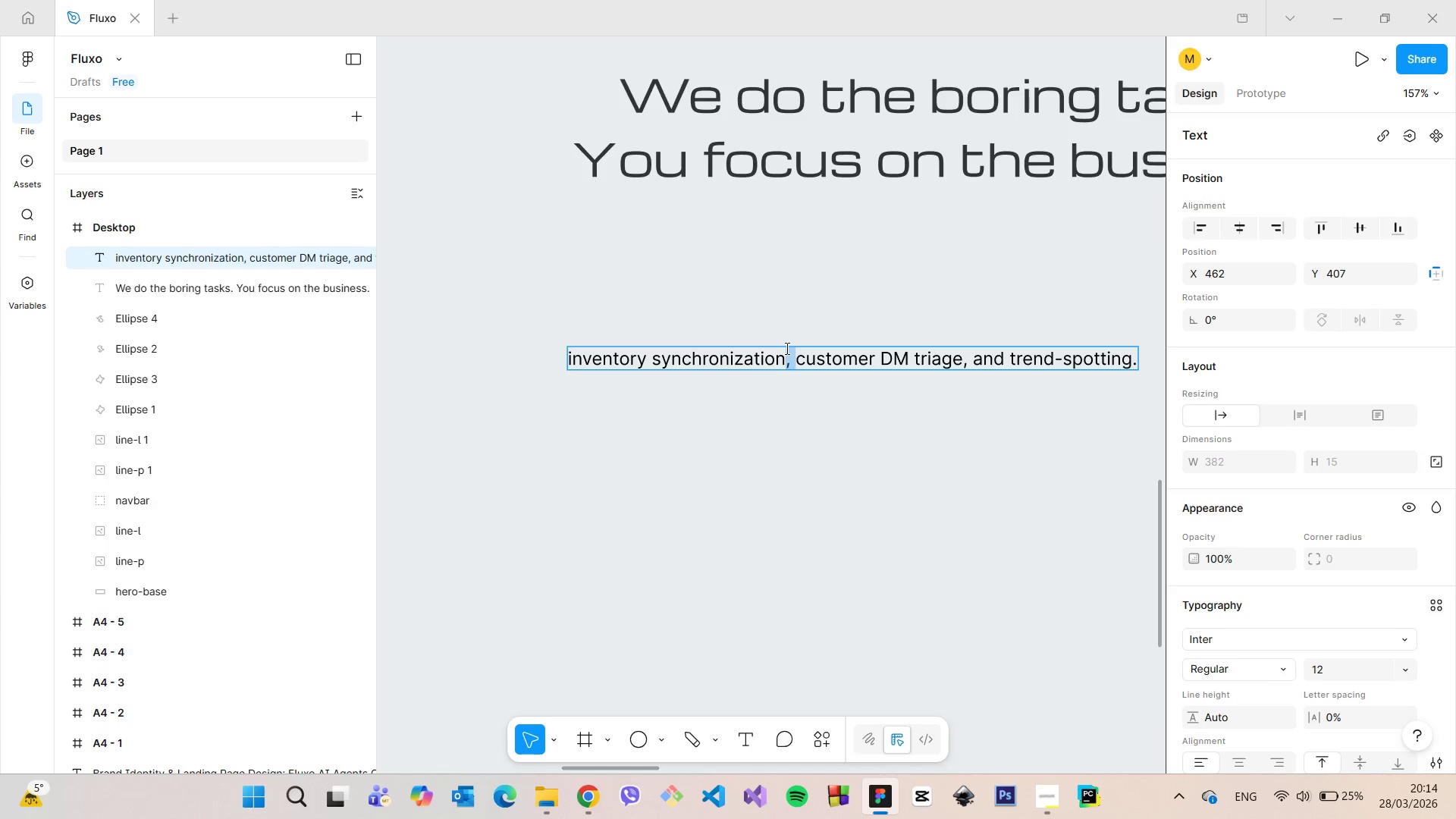 
left_click([791, 351])
 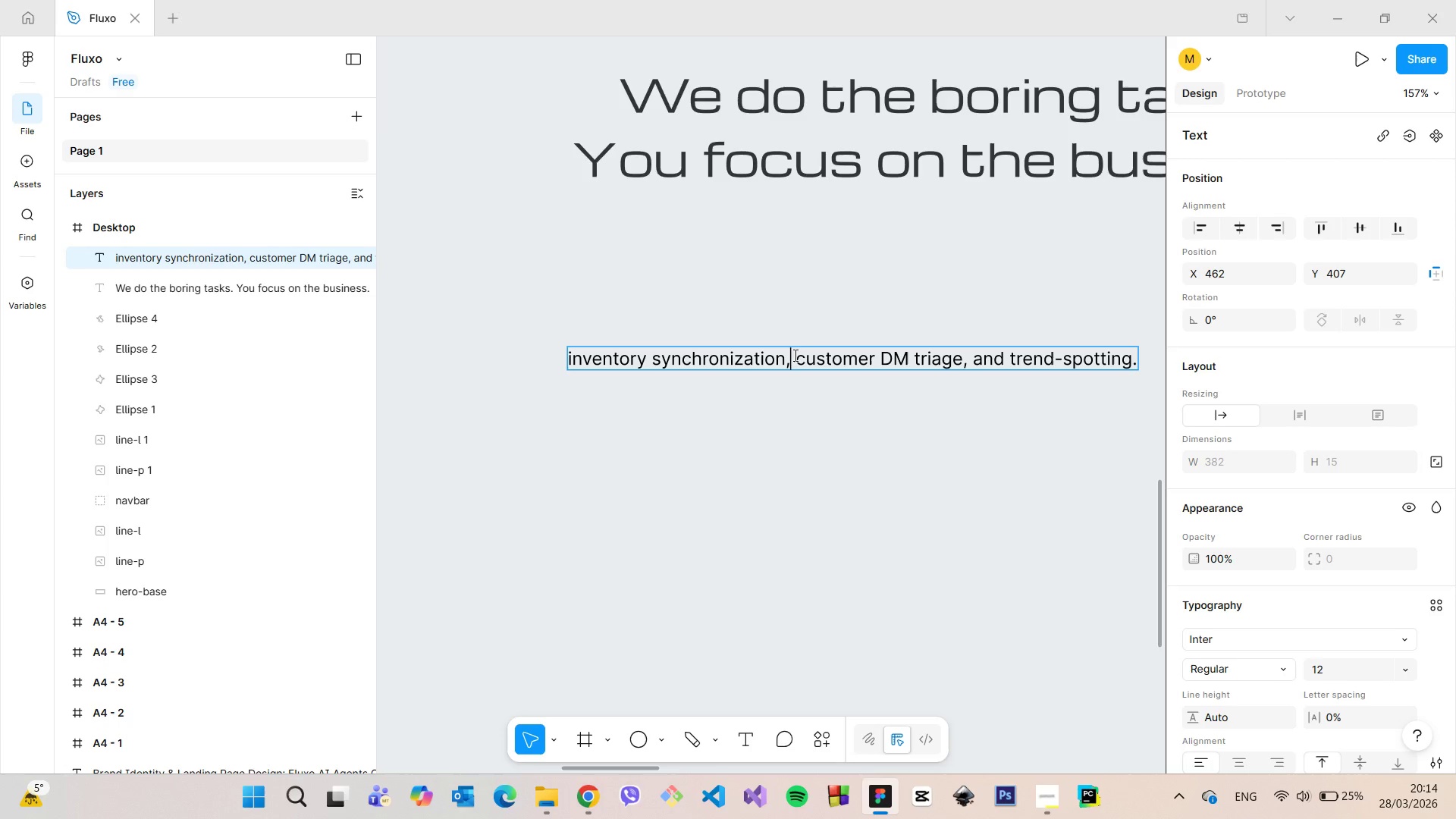 
left_click_drag(start_coordinate=[796, 354], to_coordinate=[786, 355])
 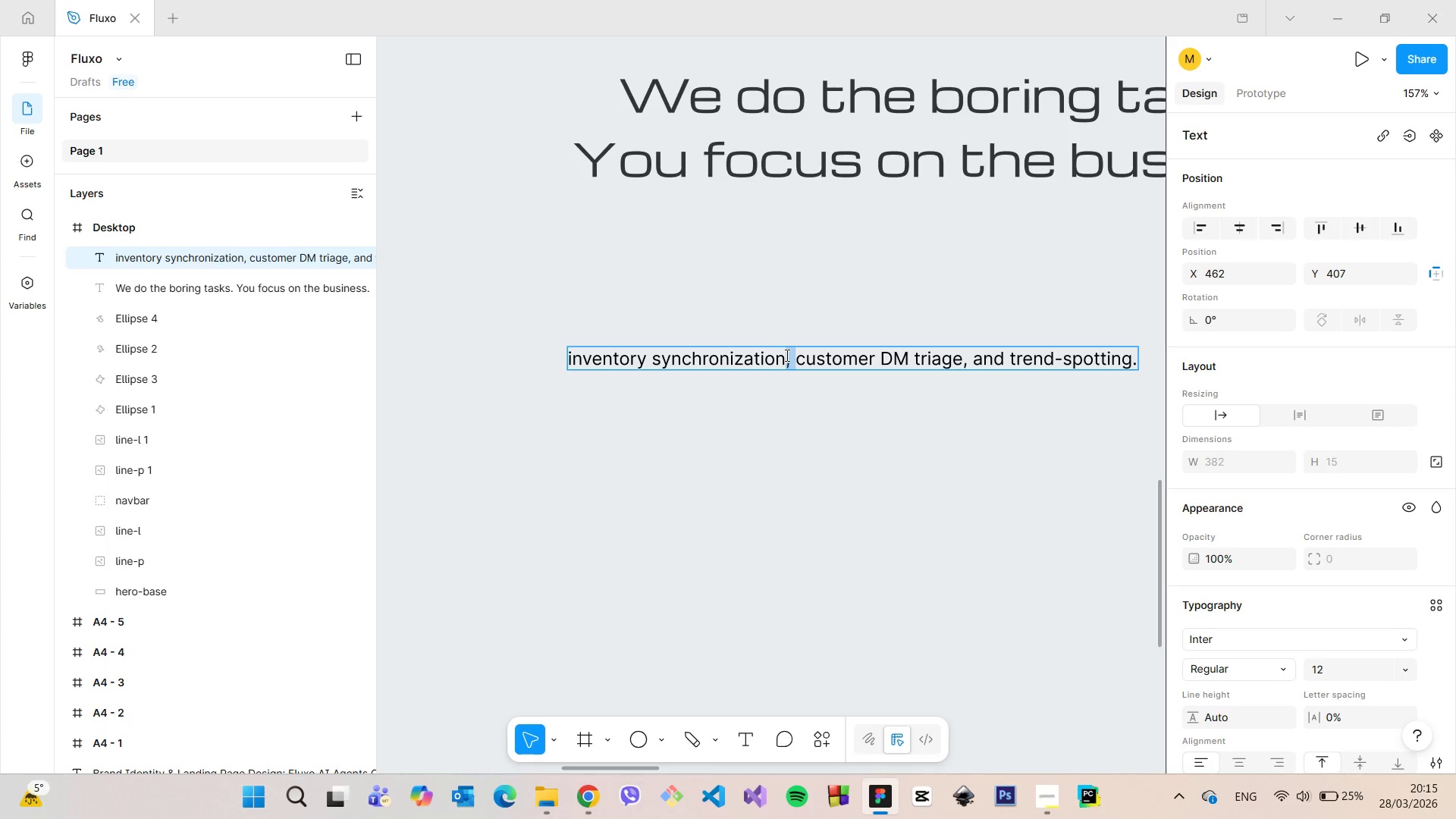 
key(Space)
 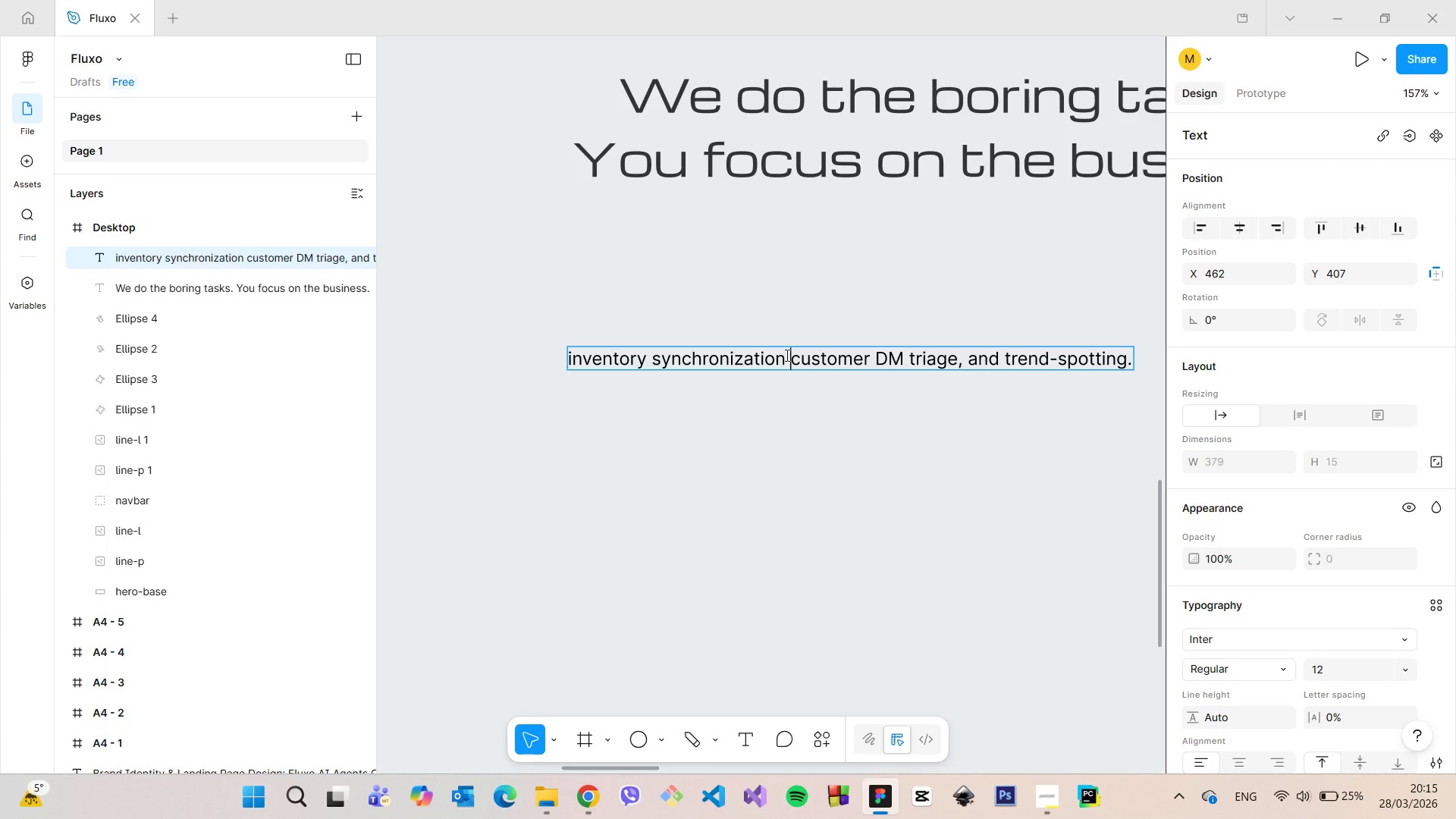 
key(Control+V)
 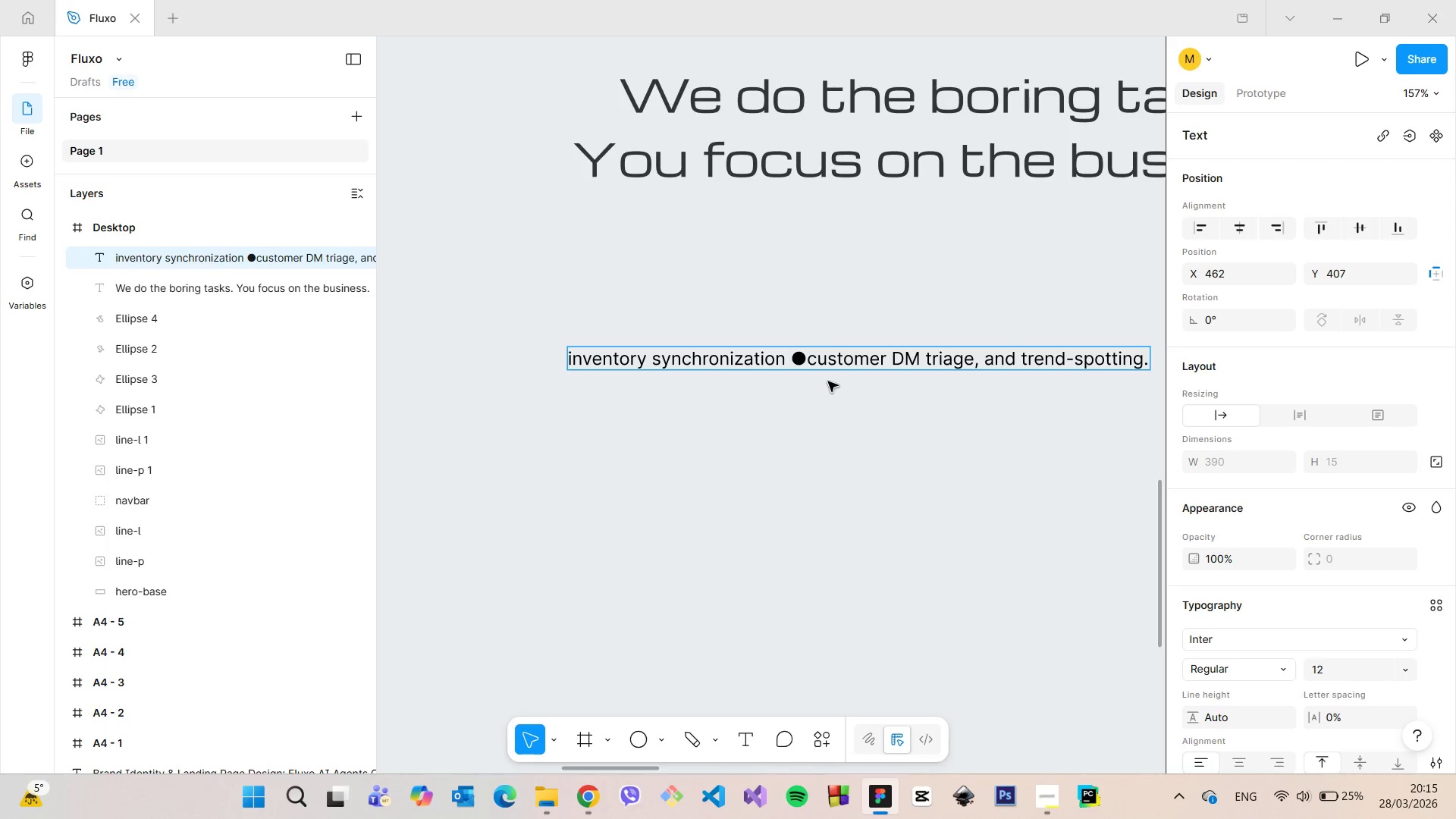 
key(Space)
 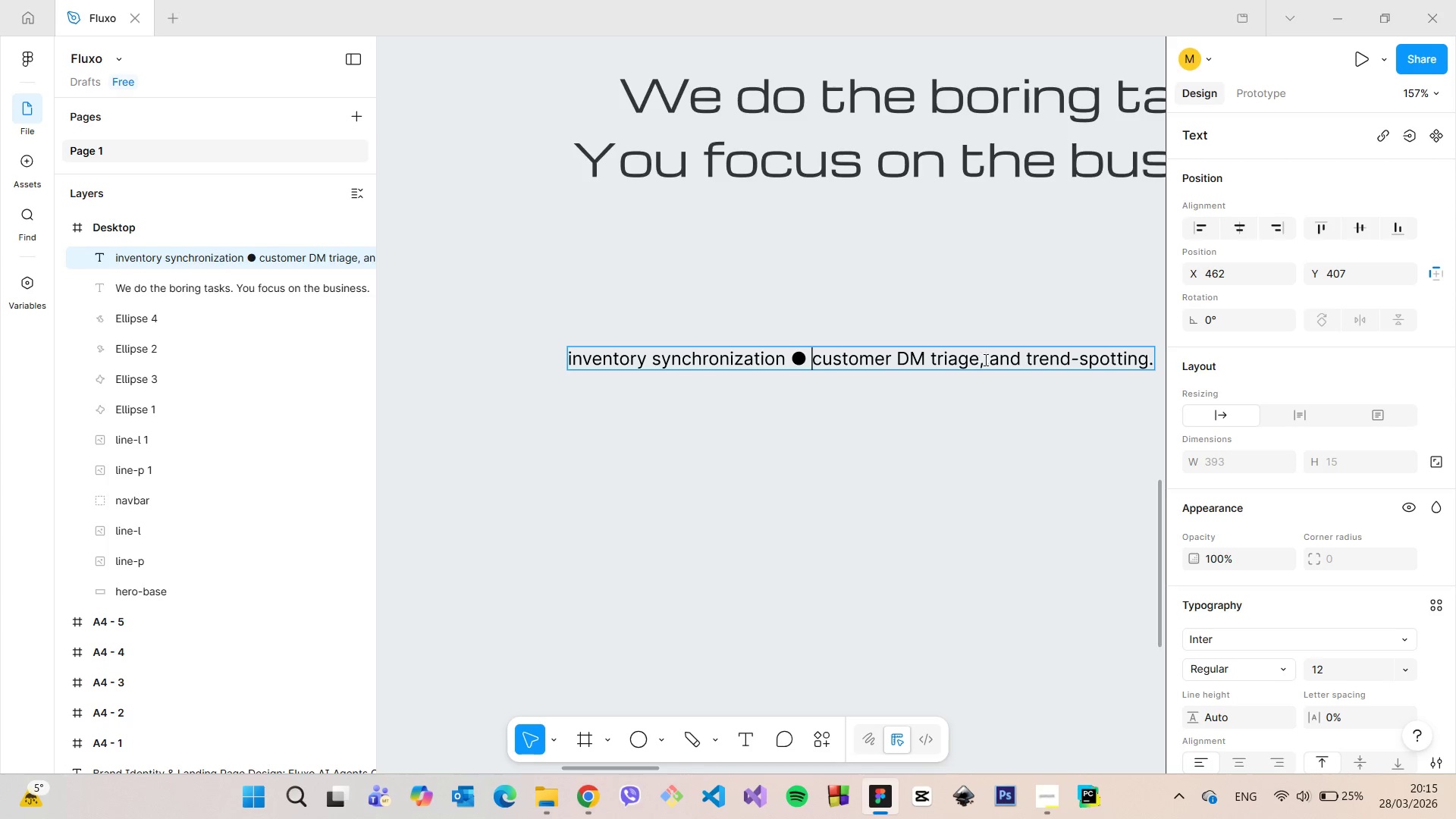 
left_click_drag(start_coordinate=[990, 361], to_coordinate=[977, 362])
 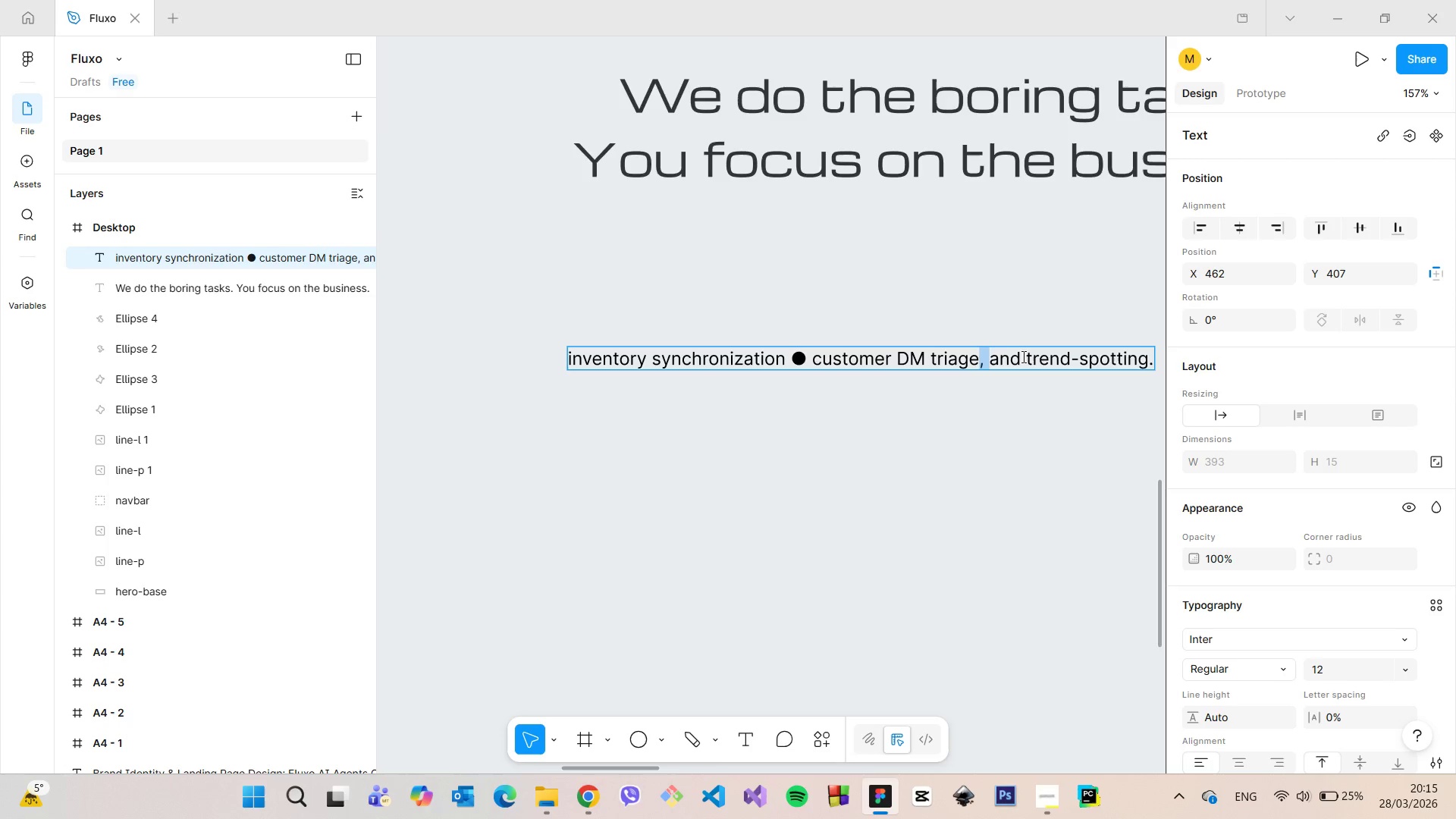 
left_click_drag(start_coordinate=[1022, 356], to_coordinate=[981, 361])
 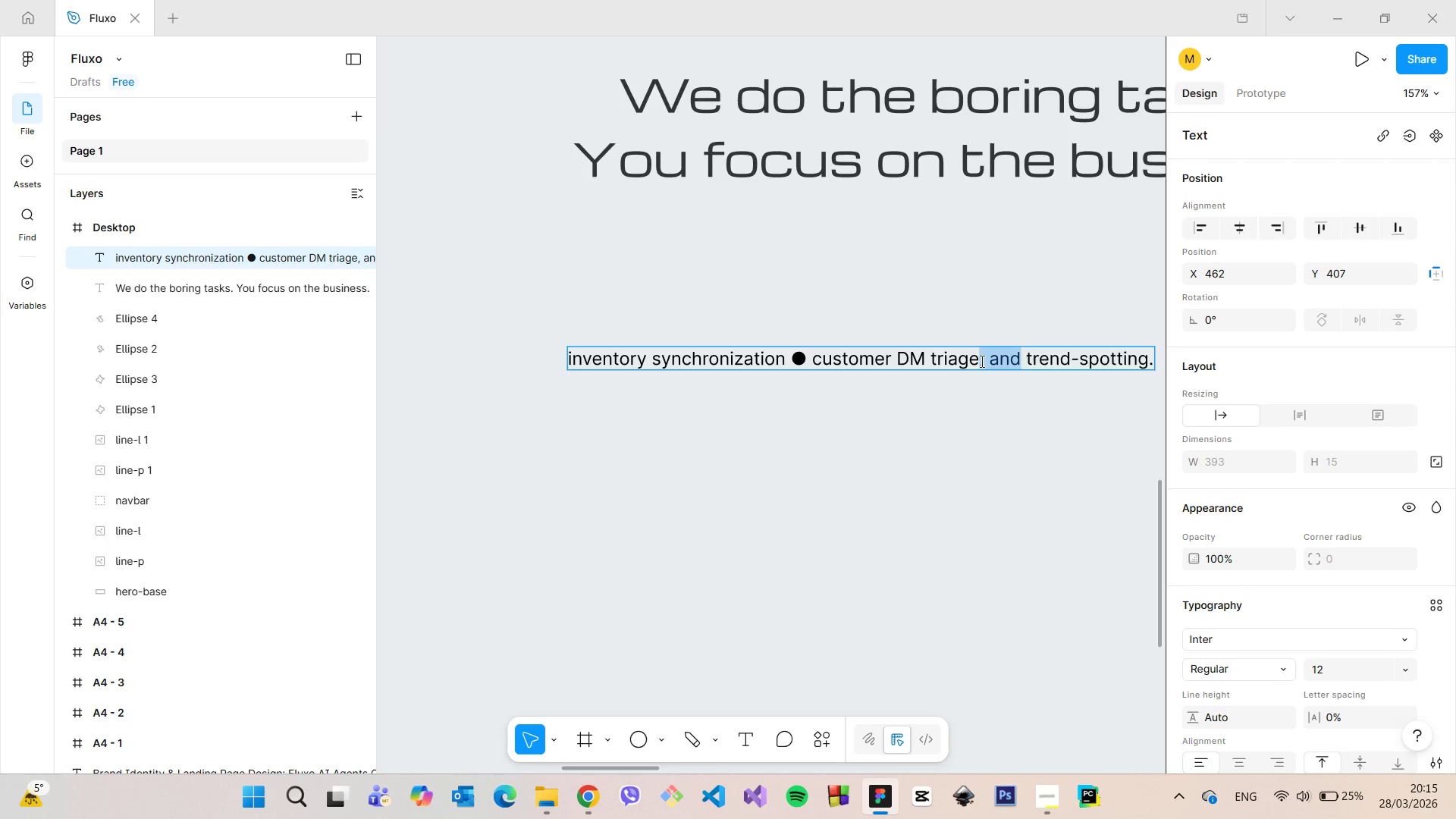 
key(Backspace)
 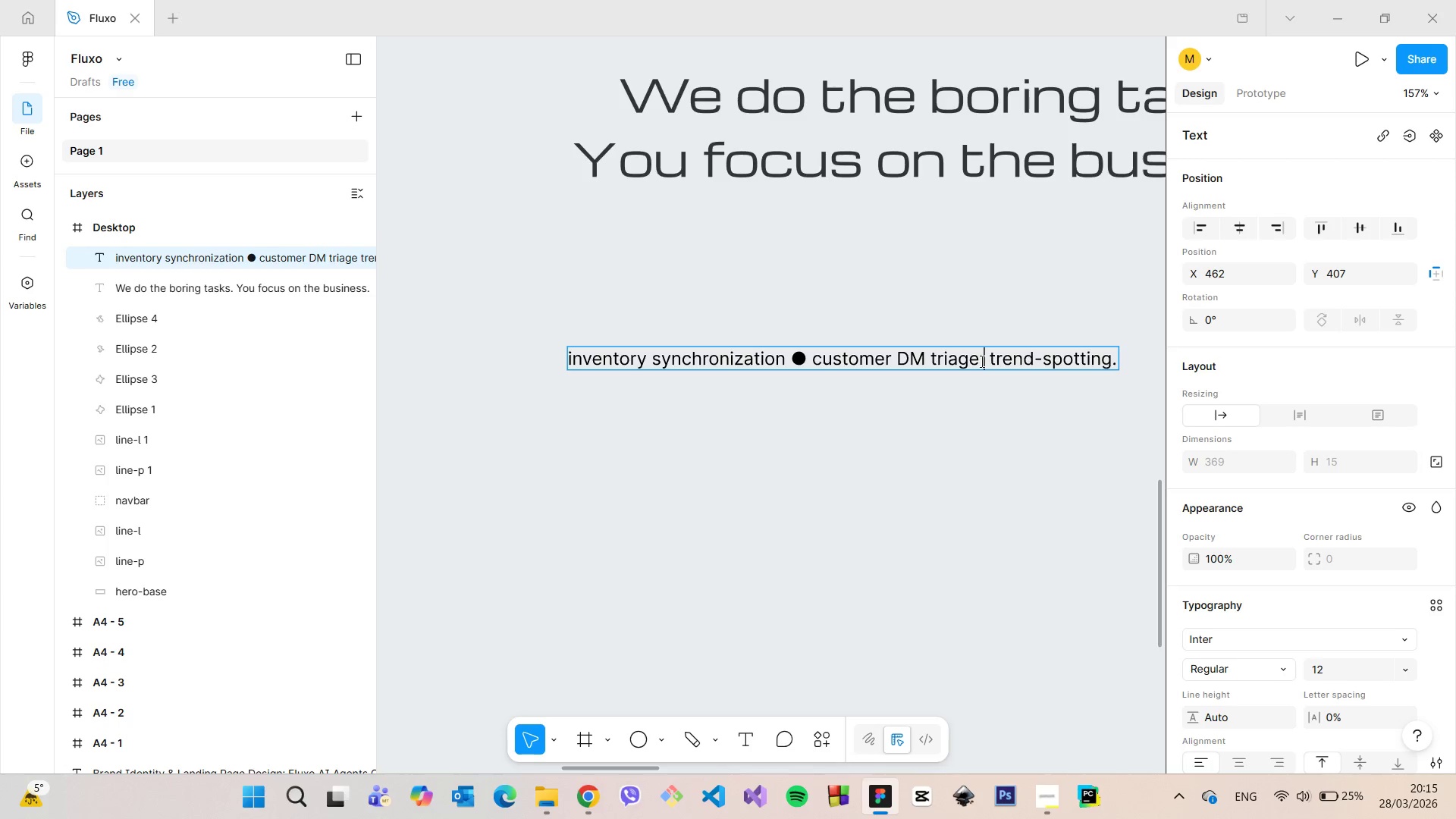 
key(Space)
 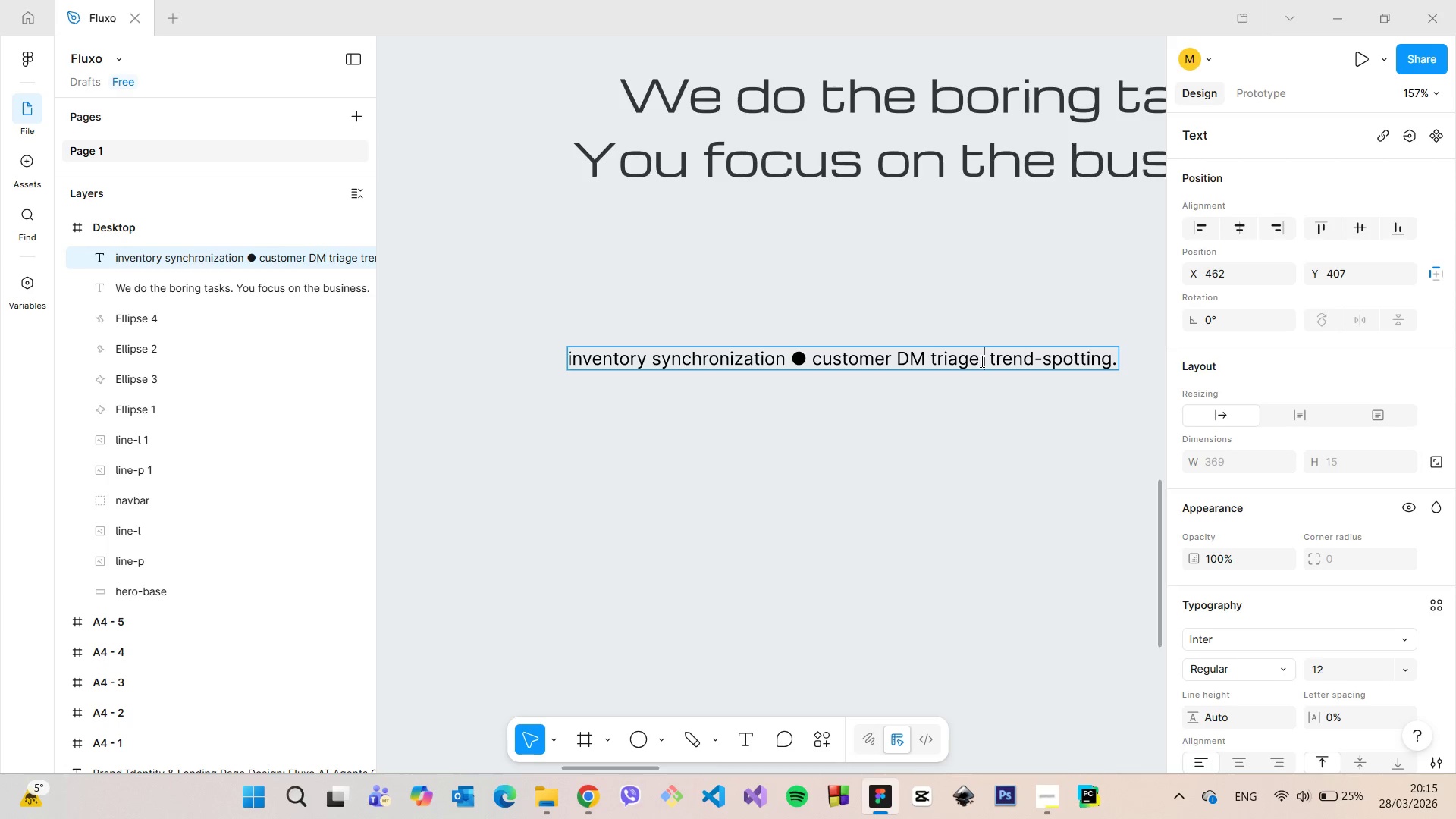 
key(Control+V)
 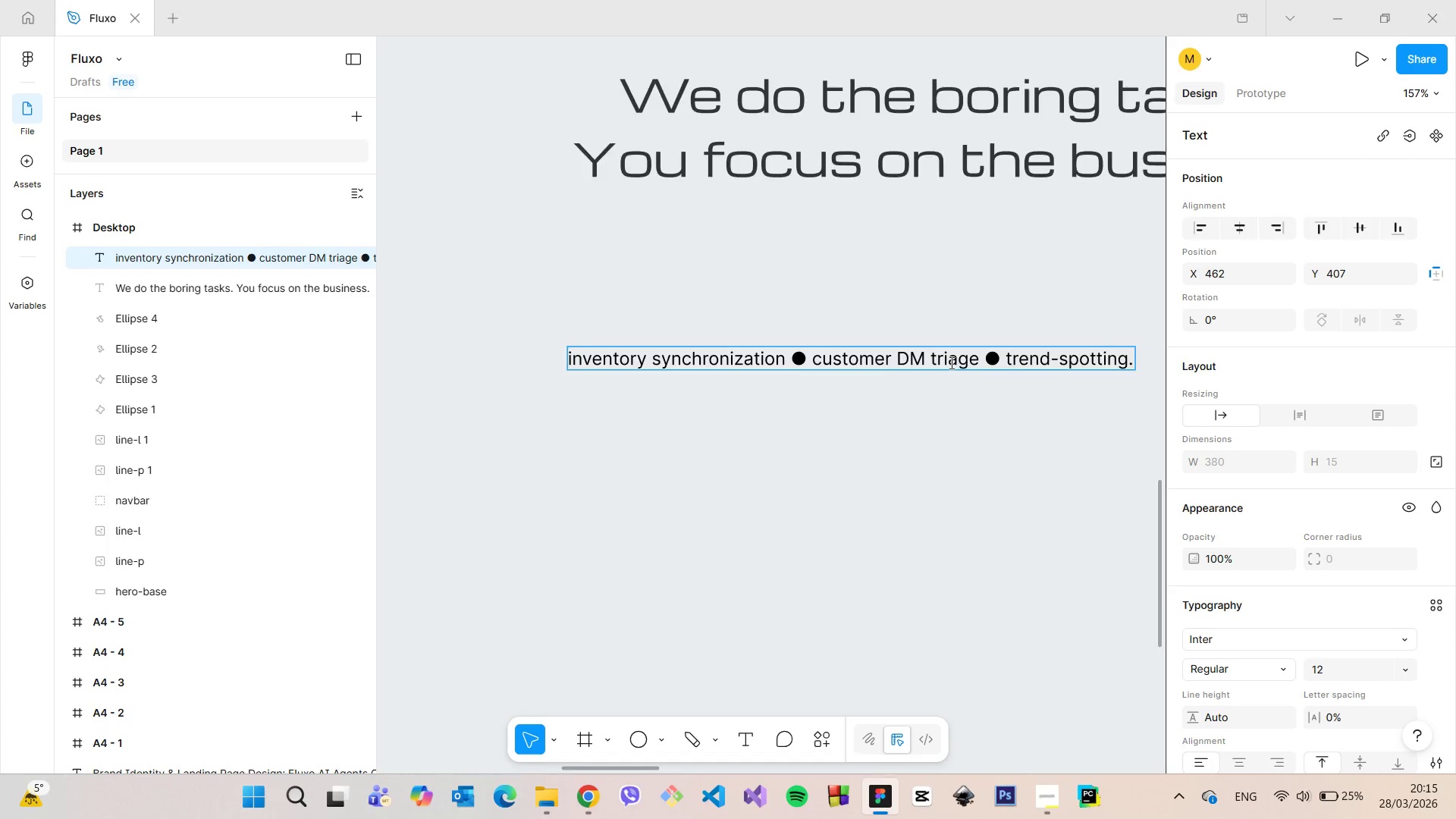 
scroll: coordinate [950, 362], scroll_direction: down, amount: 6.0
 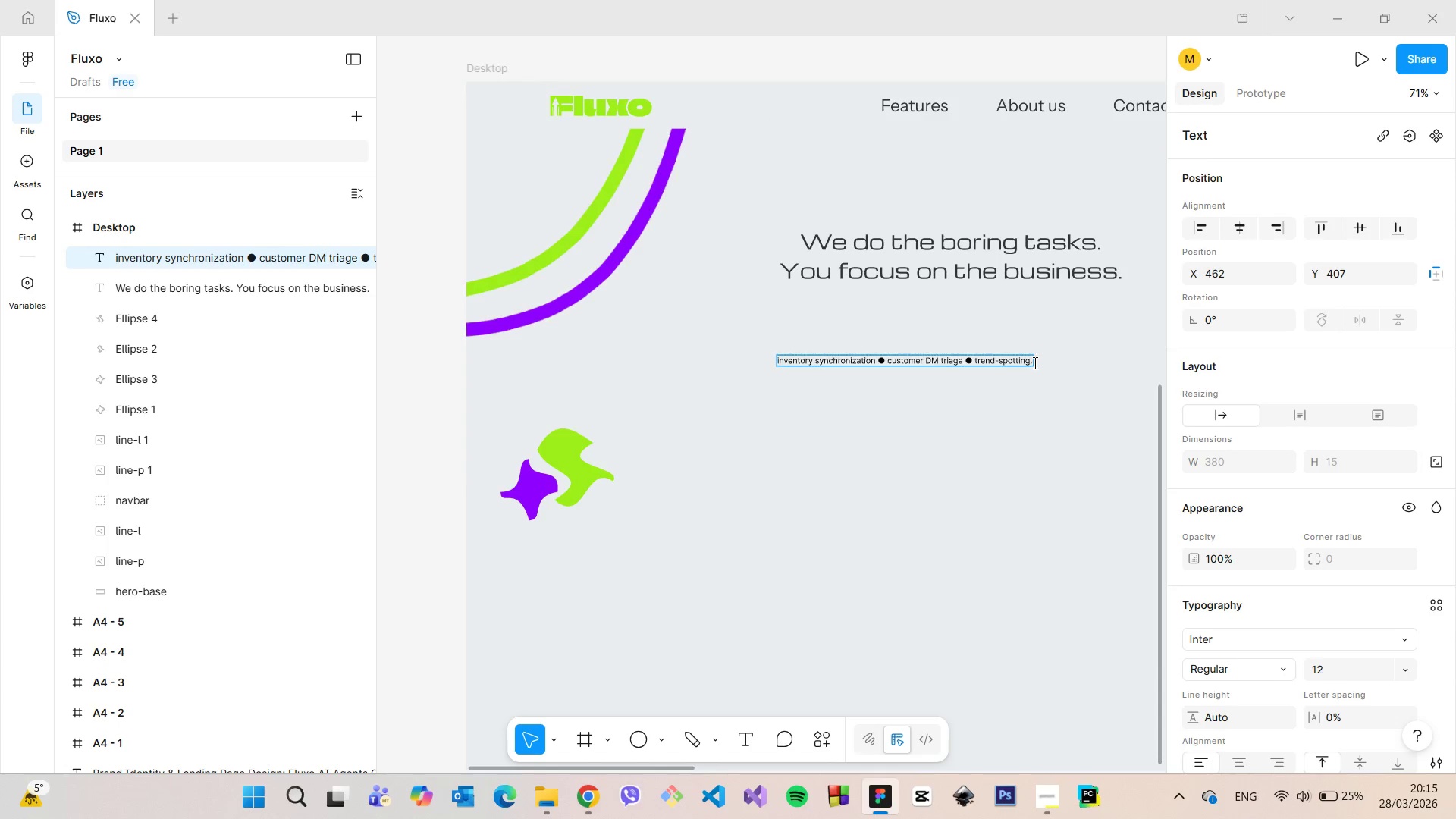 
left_click([1034, 362])
 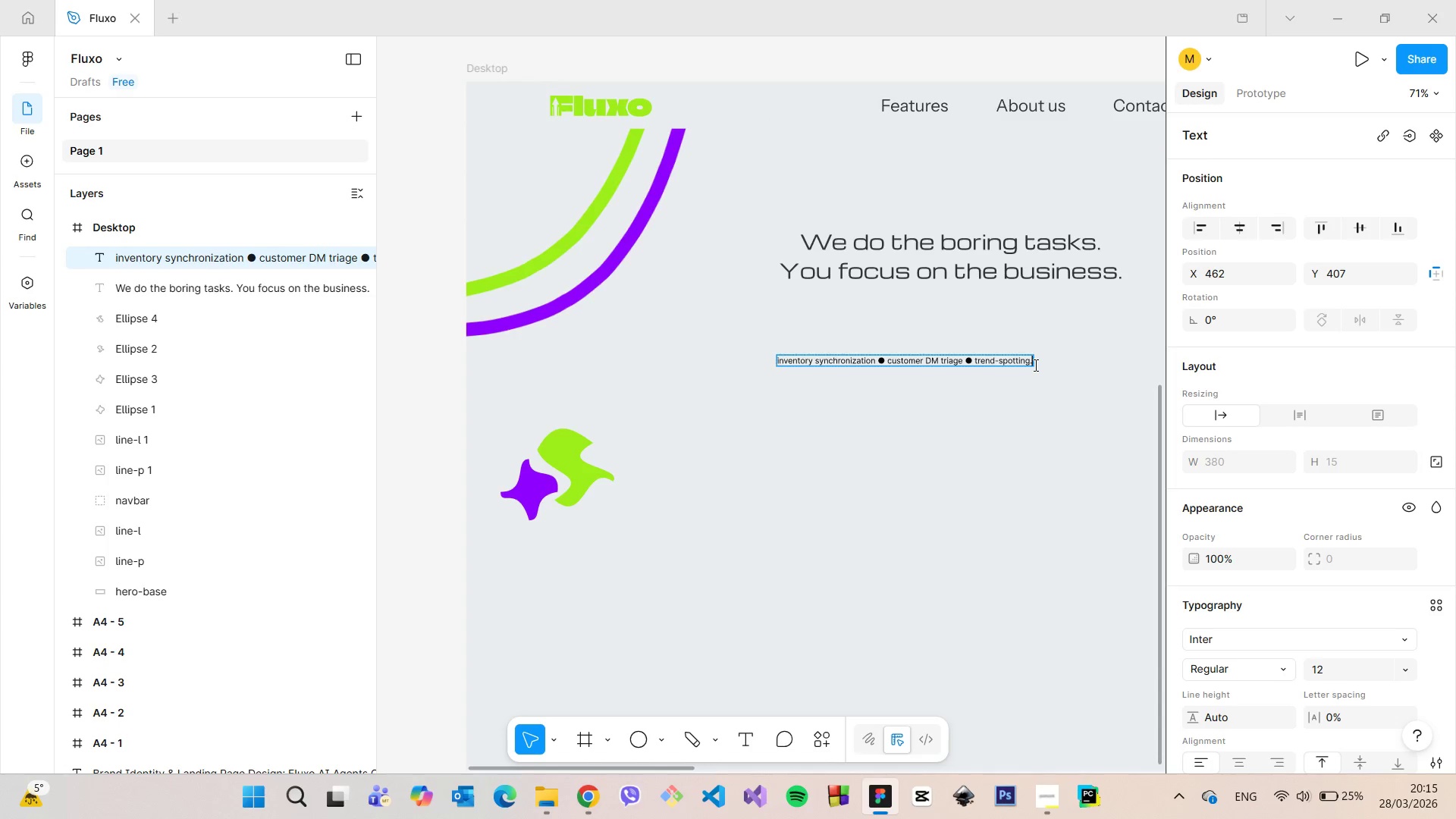 
key(Backspace)
 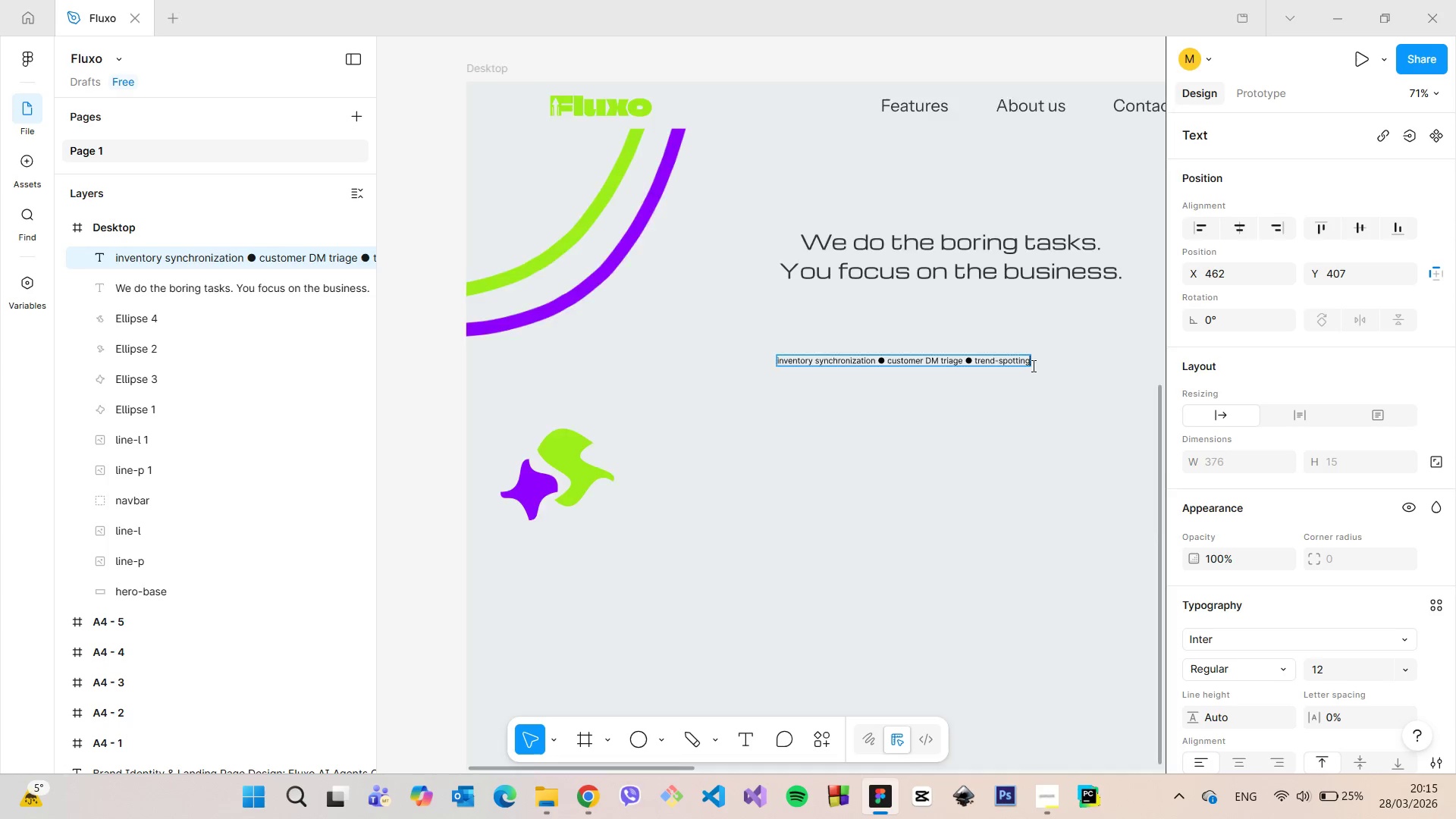 
scroll: coordinate [1025, 366], scroll_direction: down, amount: 9.0
 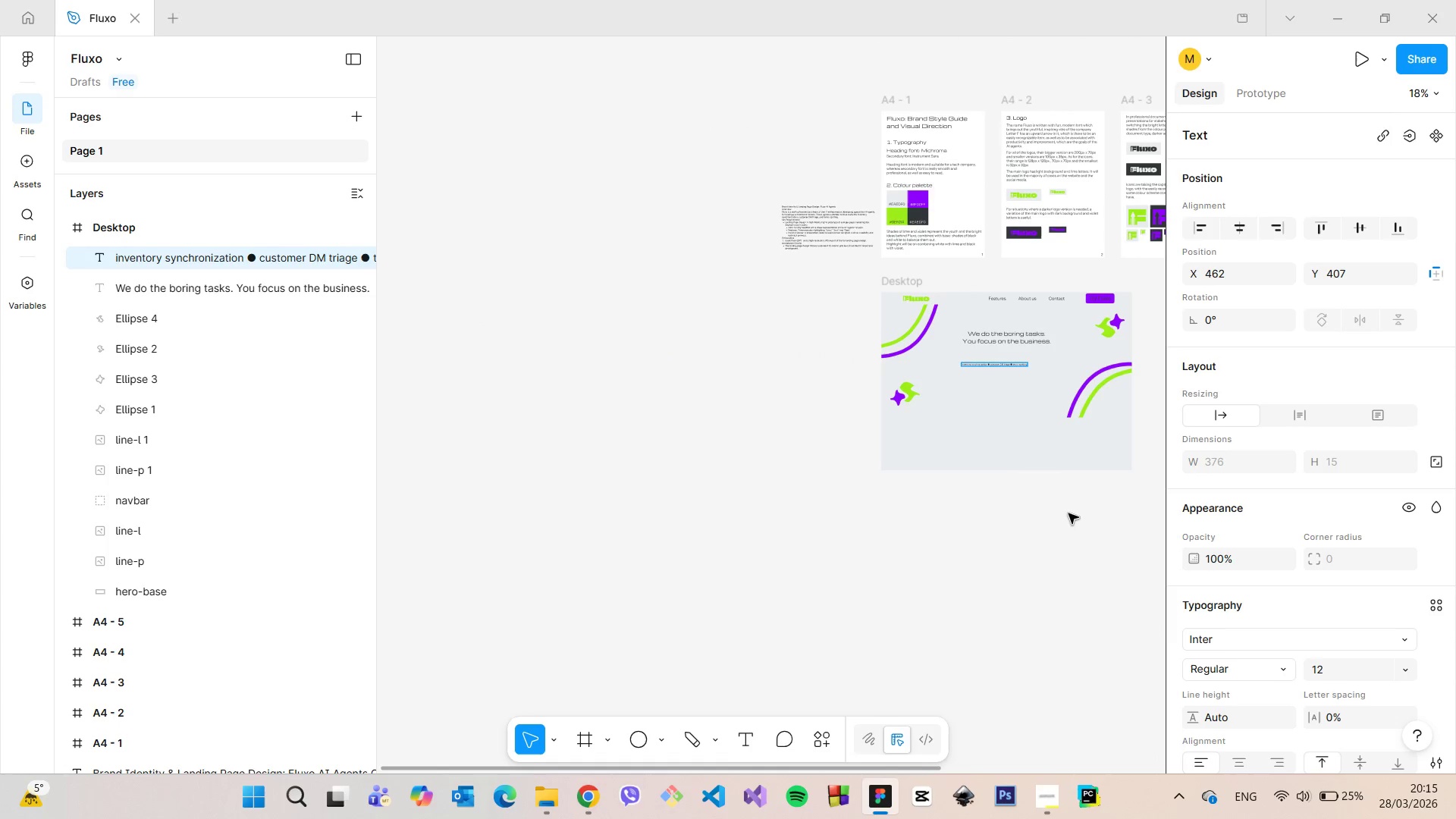 
left_click([1068, 513])
 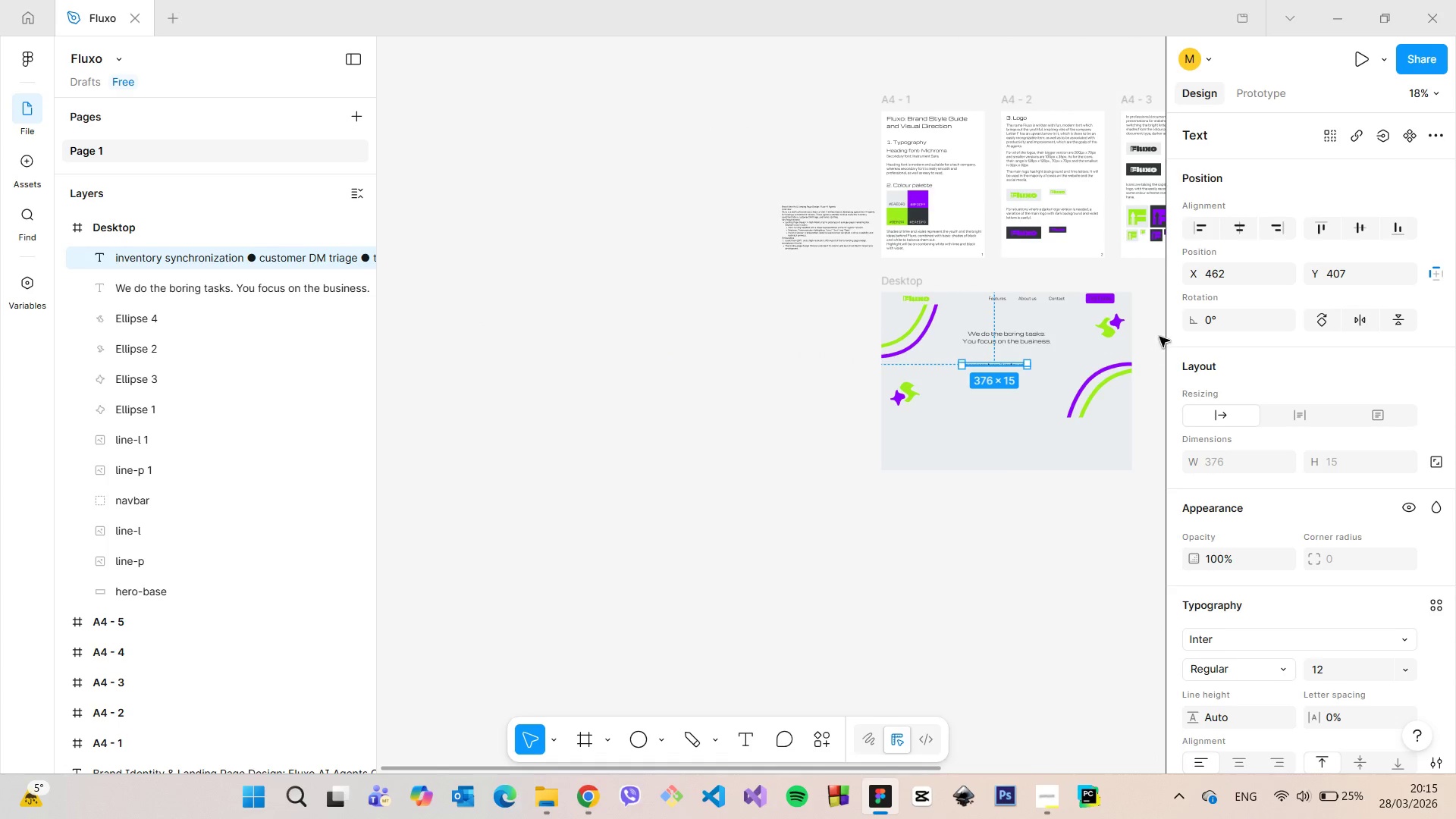 
scroll: coordinate [677, 400], scroll_direction: up, amount: 17.0
 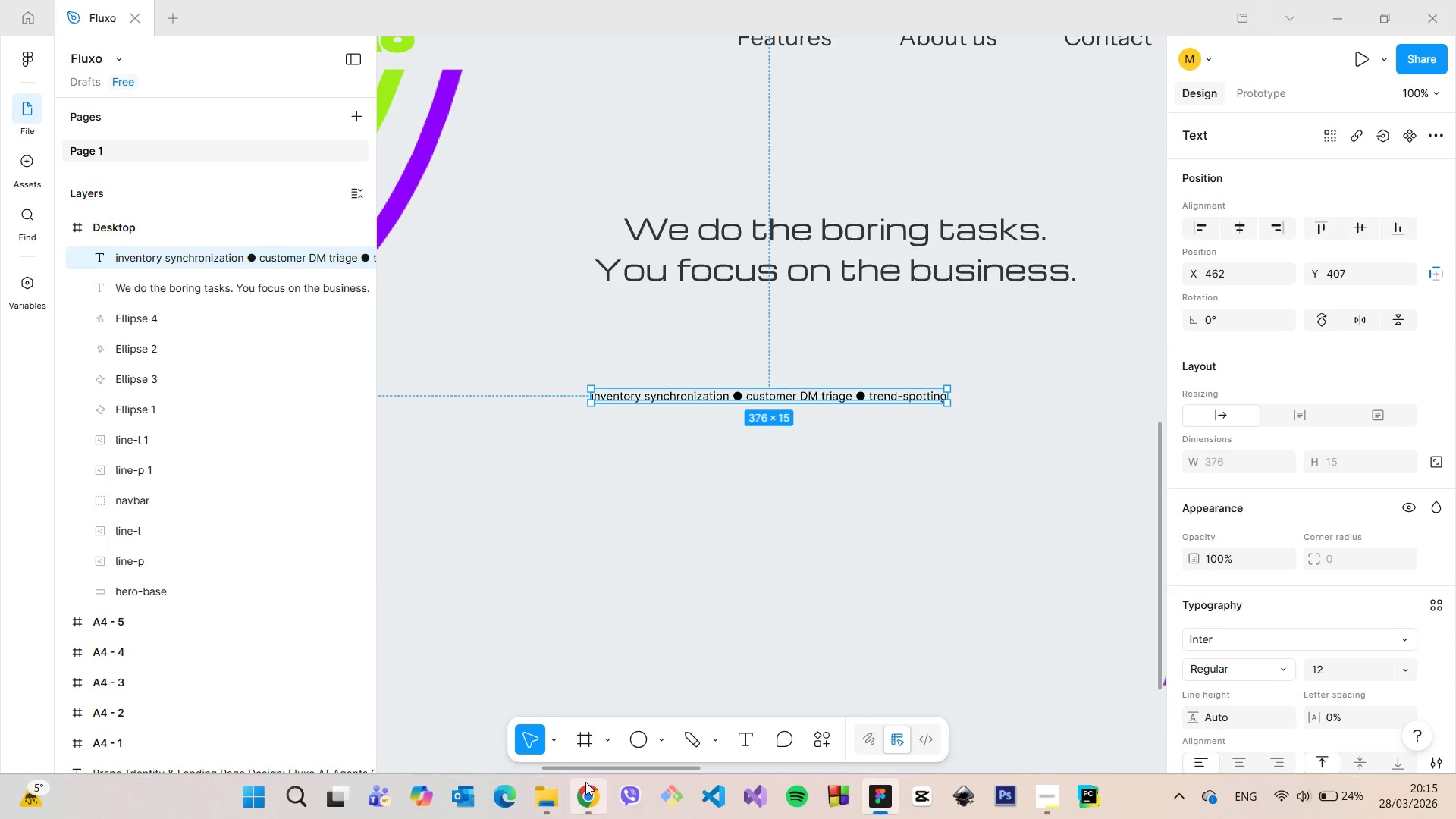 
left_click([585, 782])
 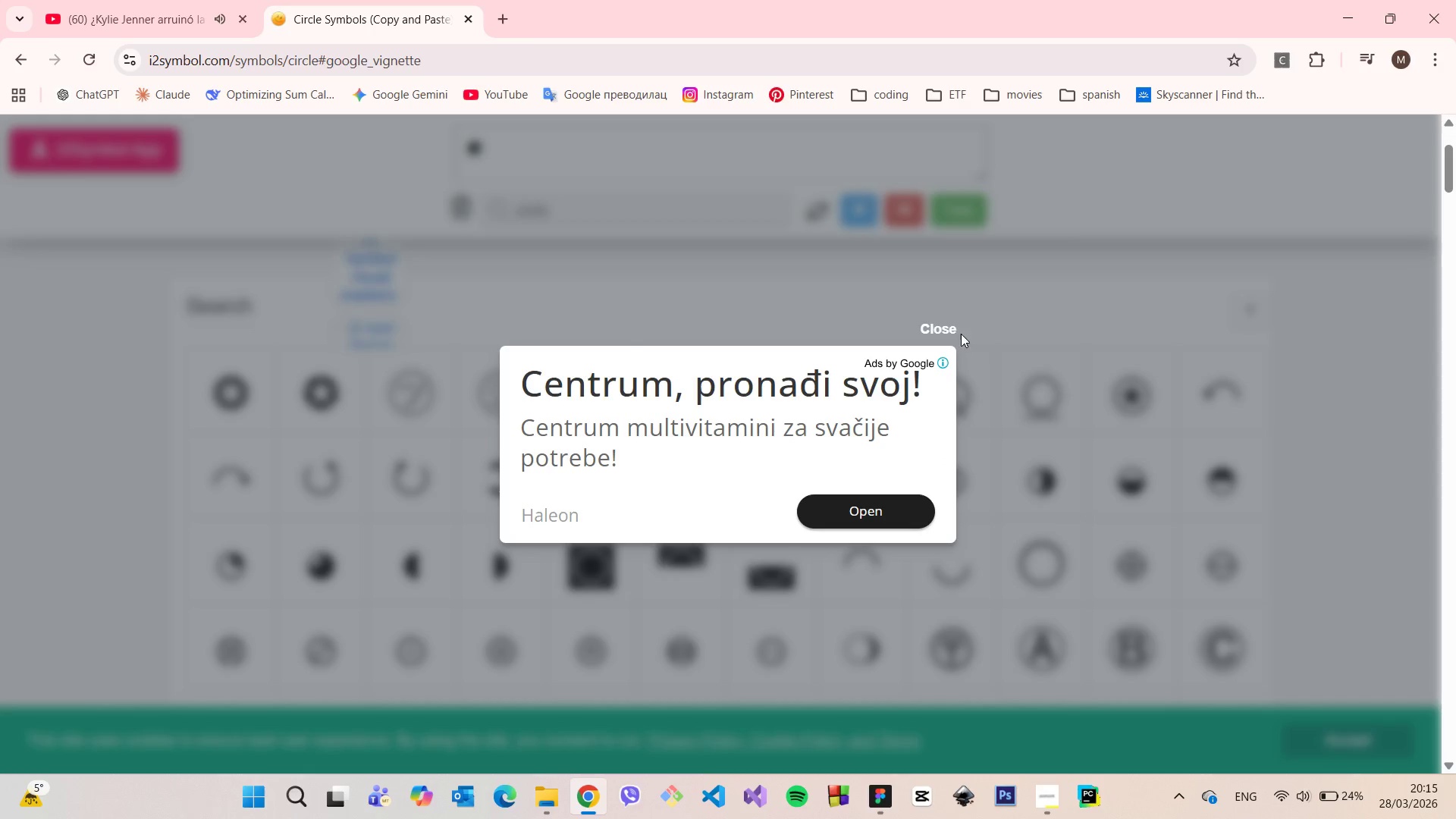 
left_click([951, 325])
 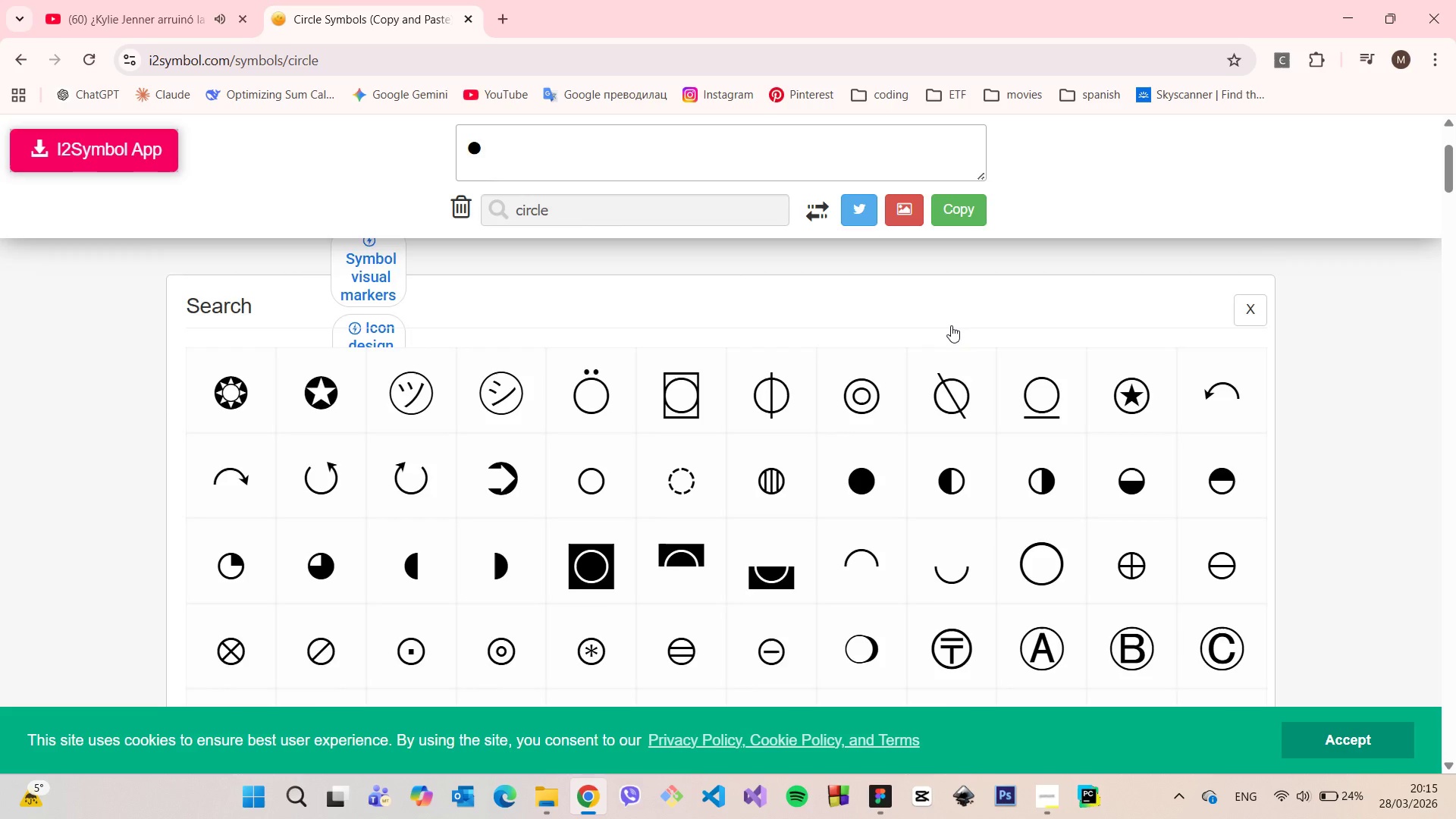 
scroll: coordinate [952, 330], scroll_direction: down, amount: 9.0
 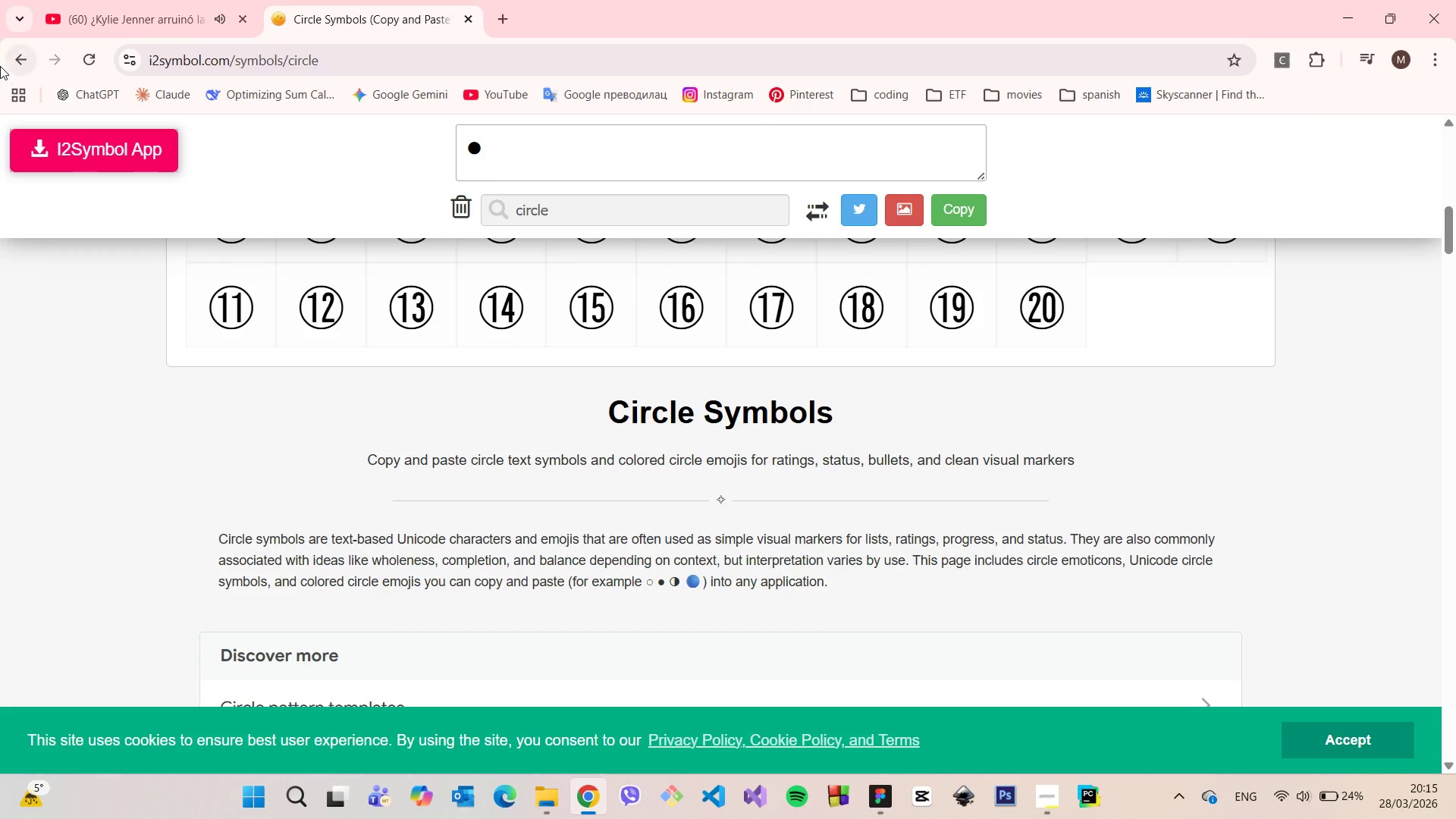 
left_click([5, 59])
 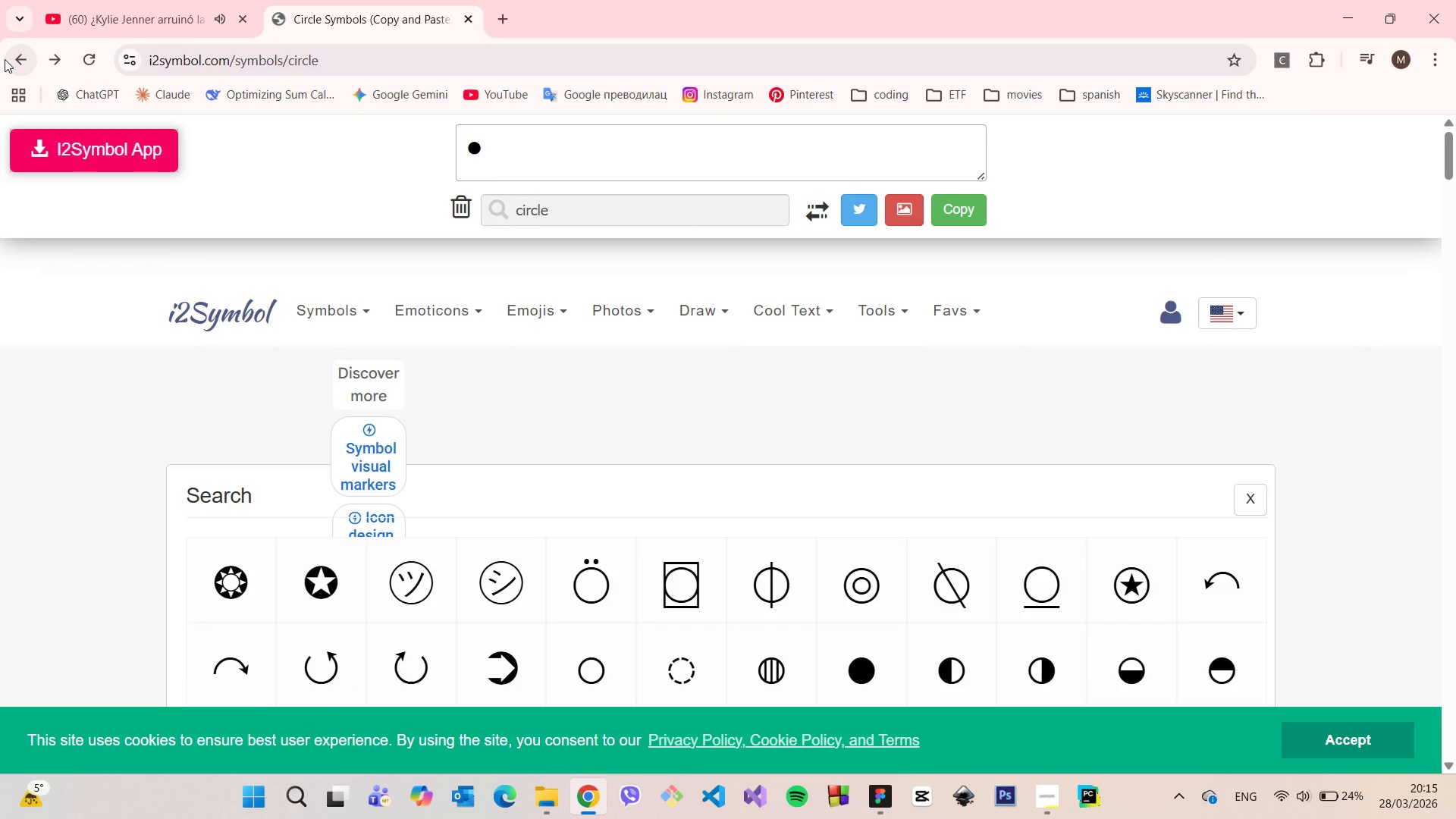 
left_click([5, 59])
 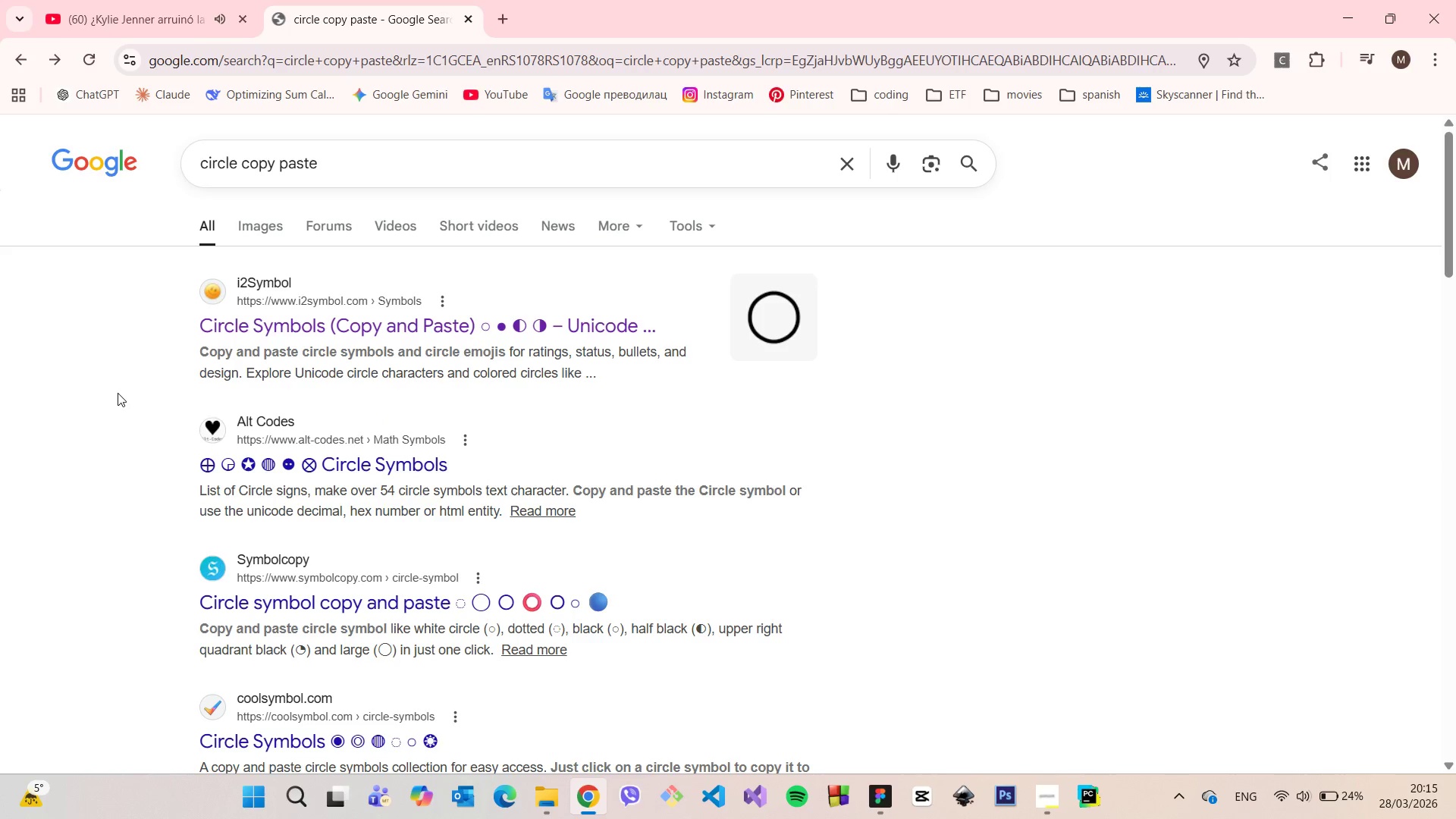 
scroll: coordinate [109, 388], scroll_direction: down, amount: 3.0
 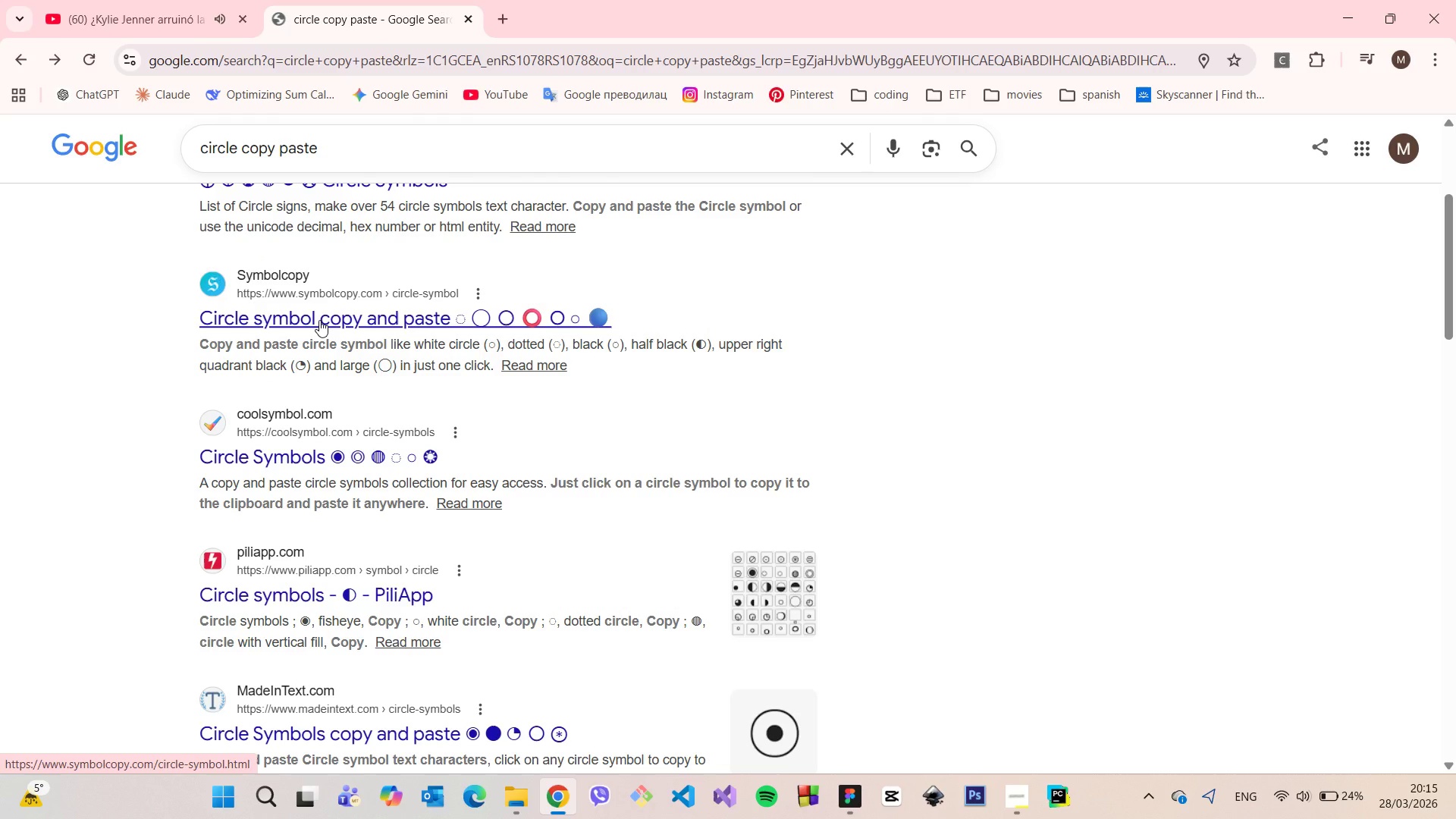 
left_click([319, 320])
 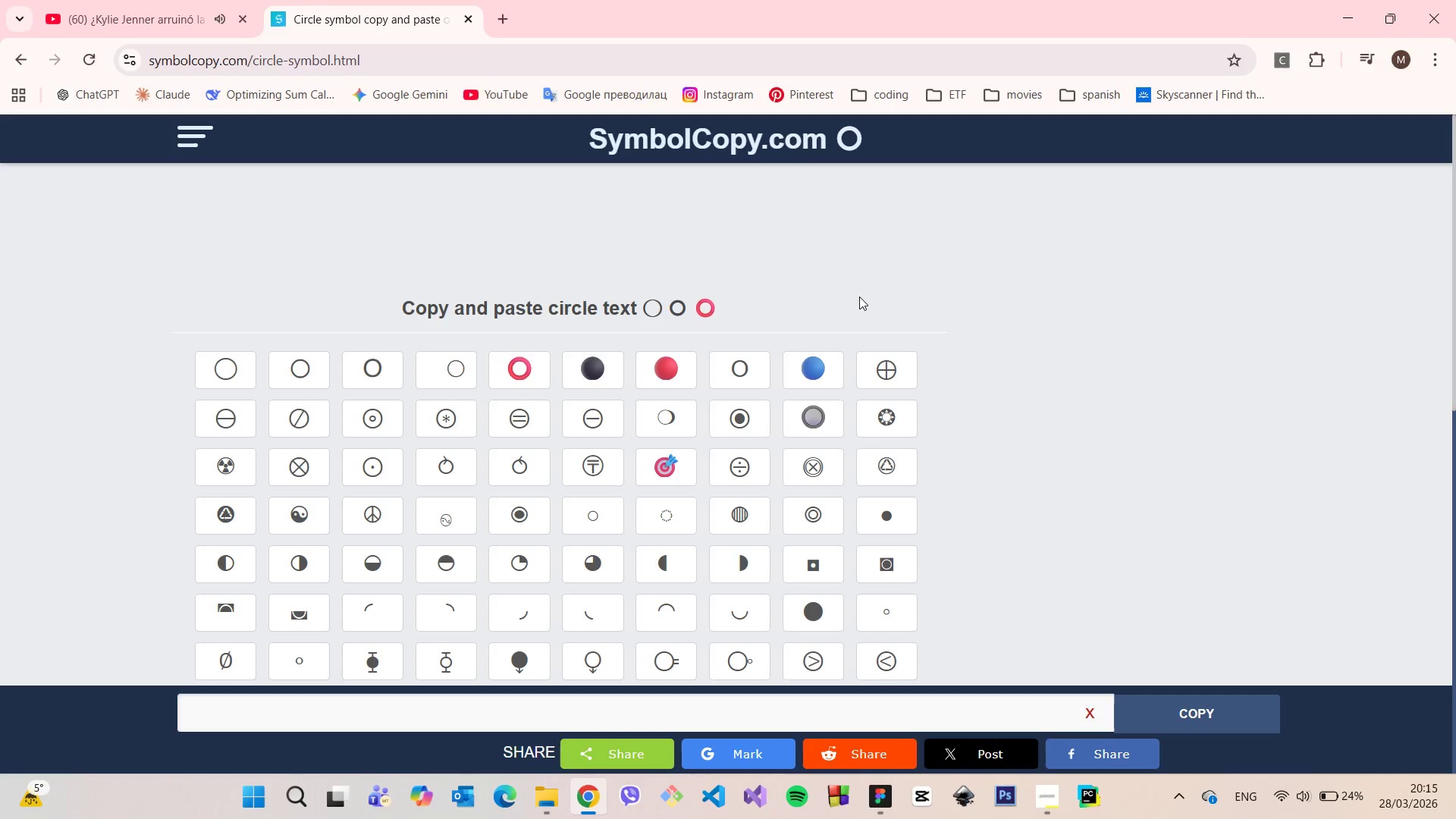 
scroll: coordinate [864, 300], scroll_direction: down, amount: 1.0
 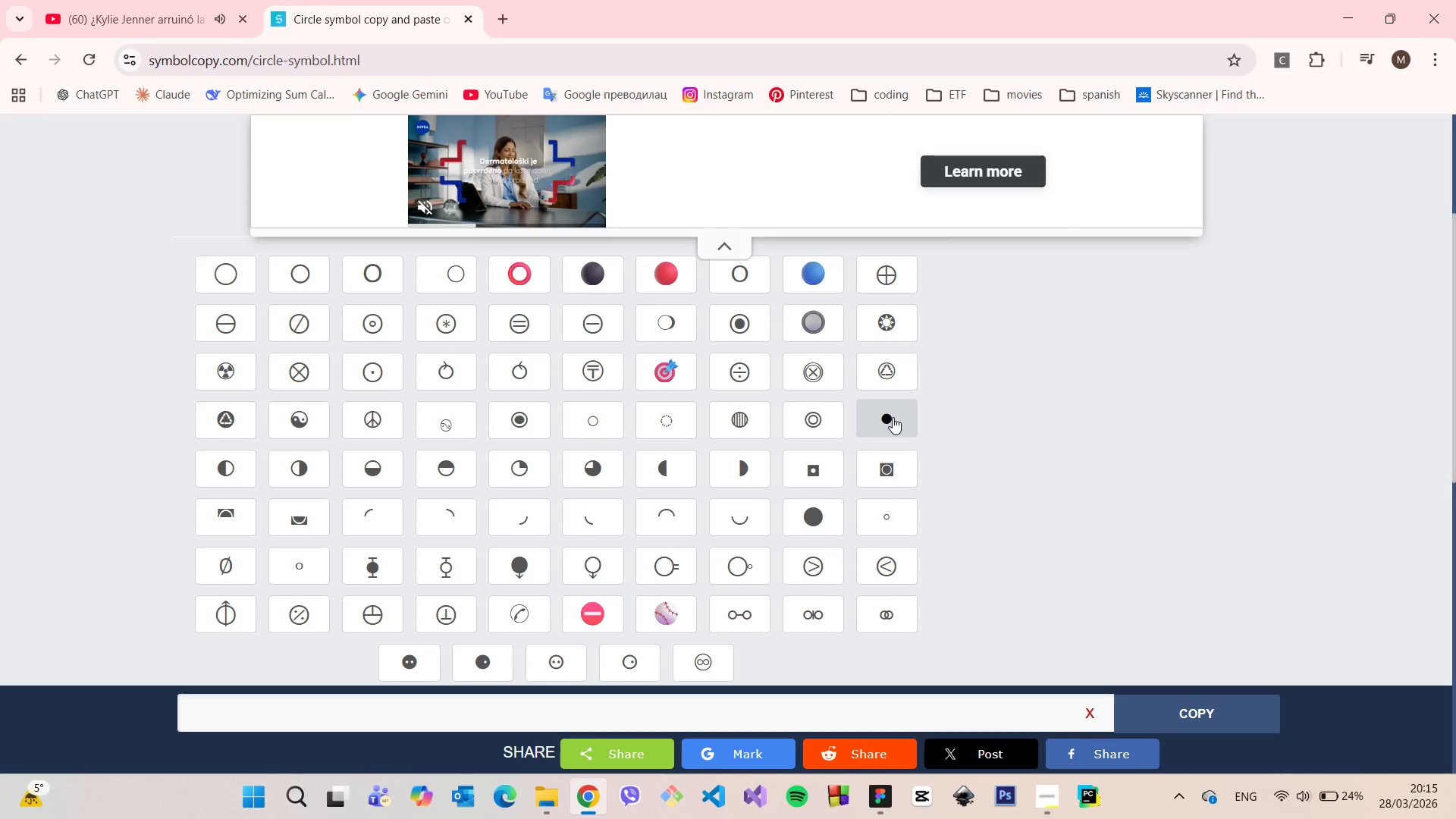 
left_click([893, 417])
 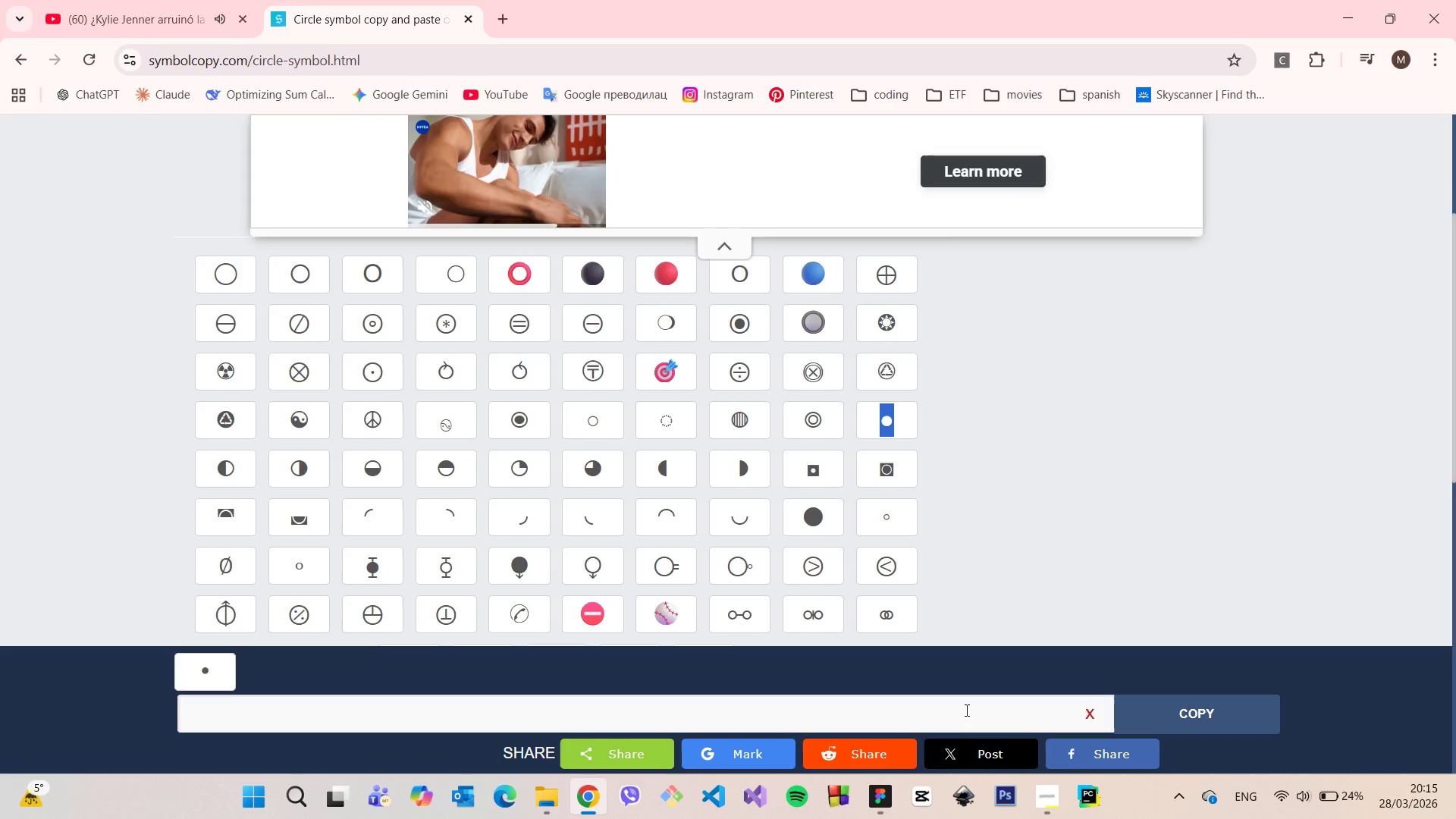 
left_click([893, 796])
 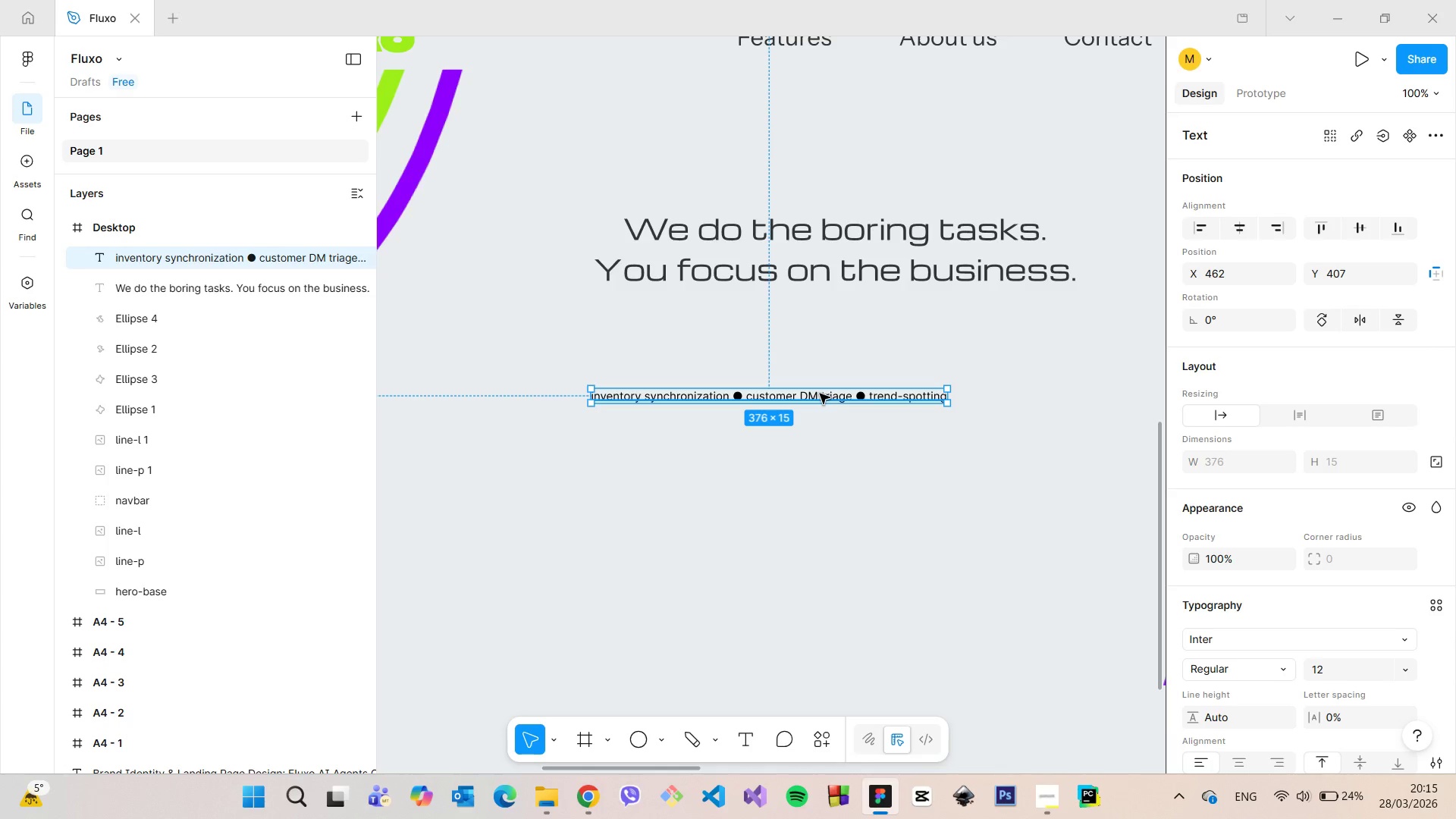 
double_click([820, 394])
 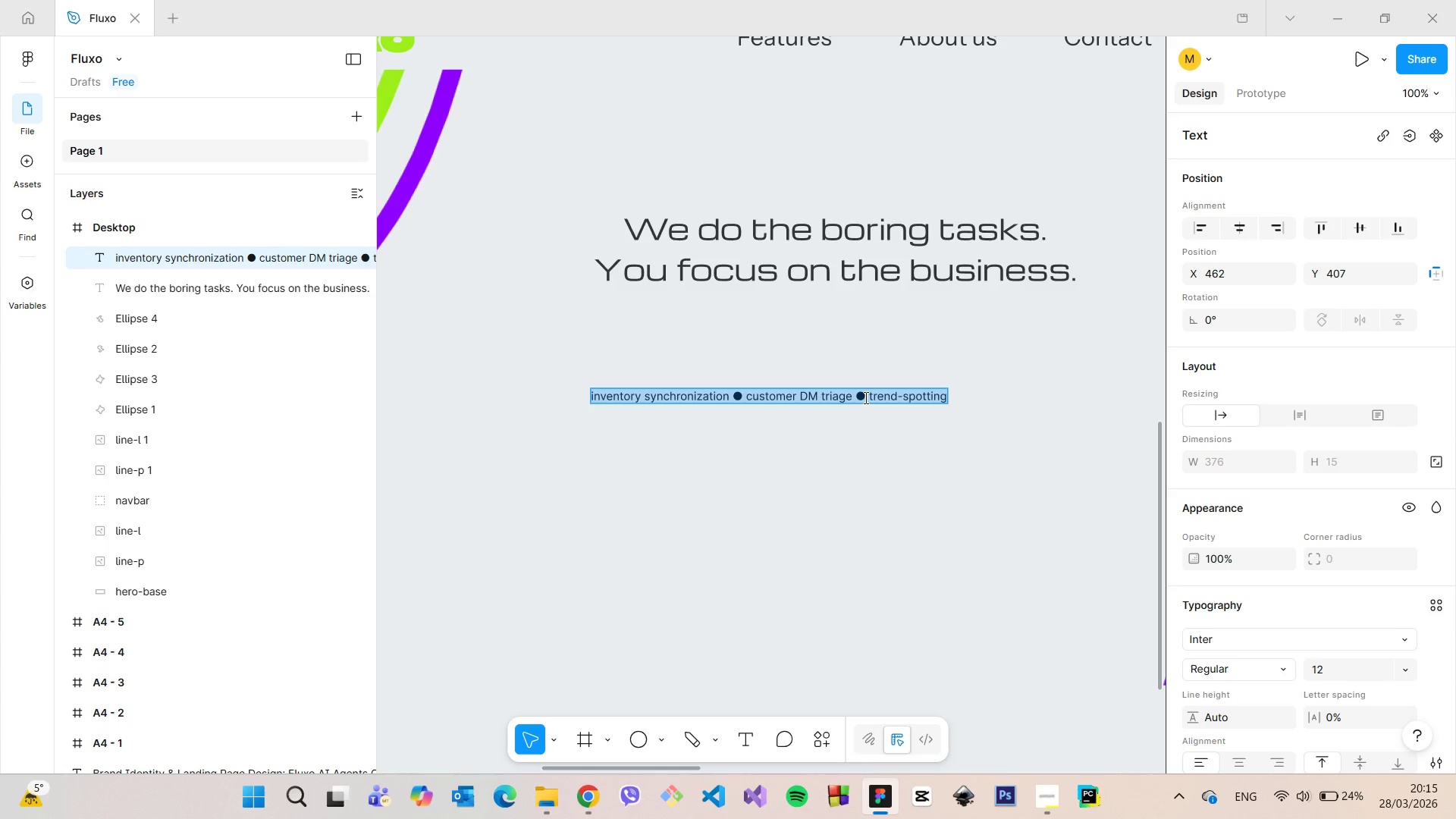 
left_click([865, 397])
 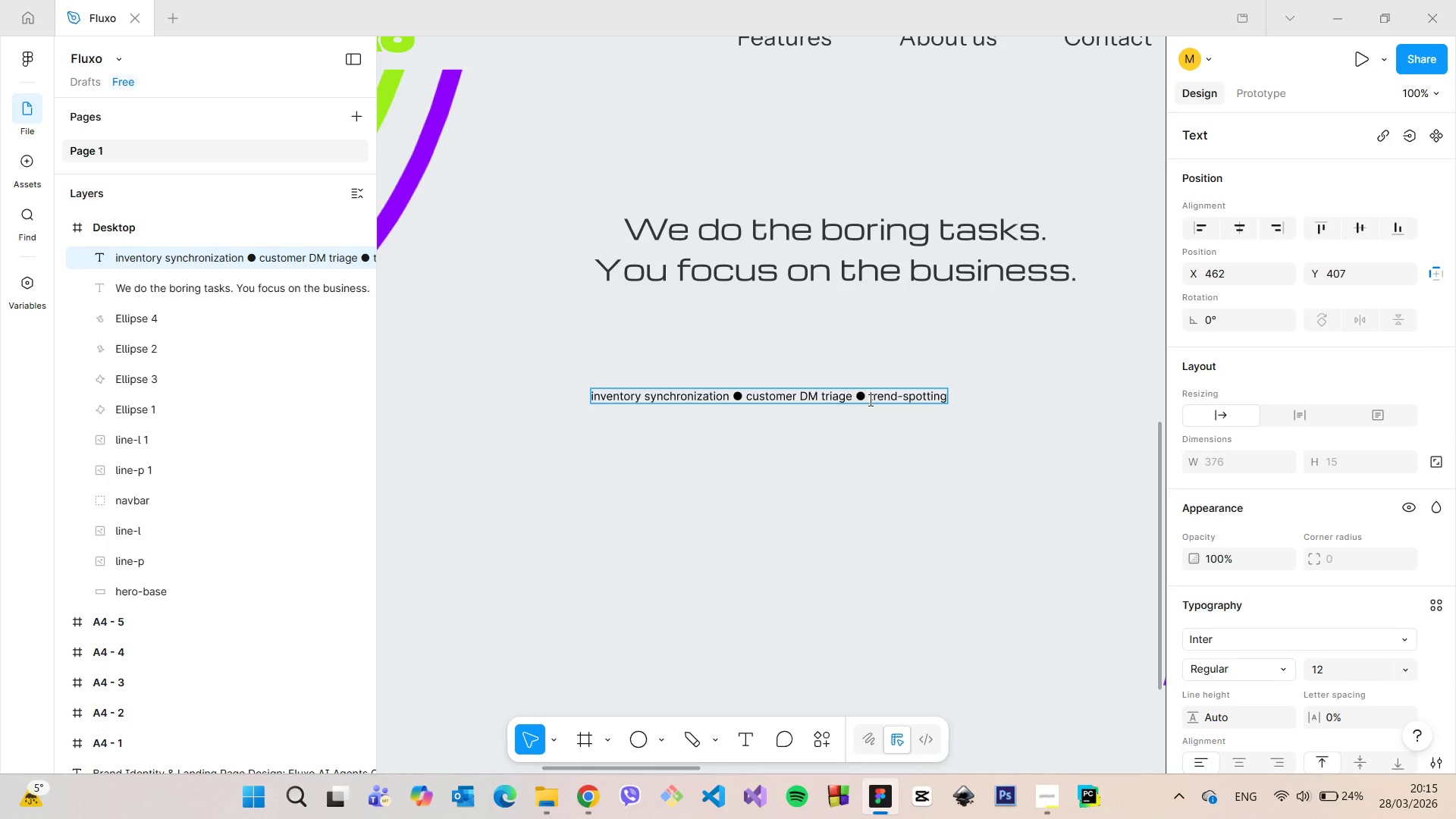 
key(Control+V)
 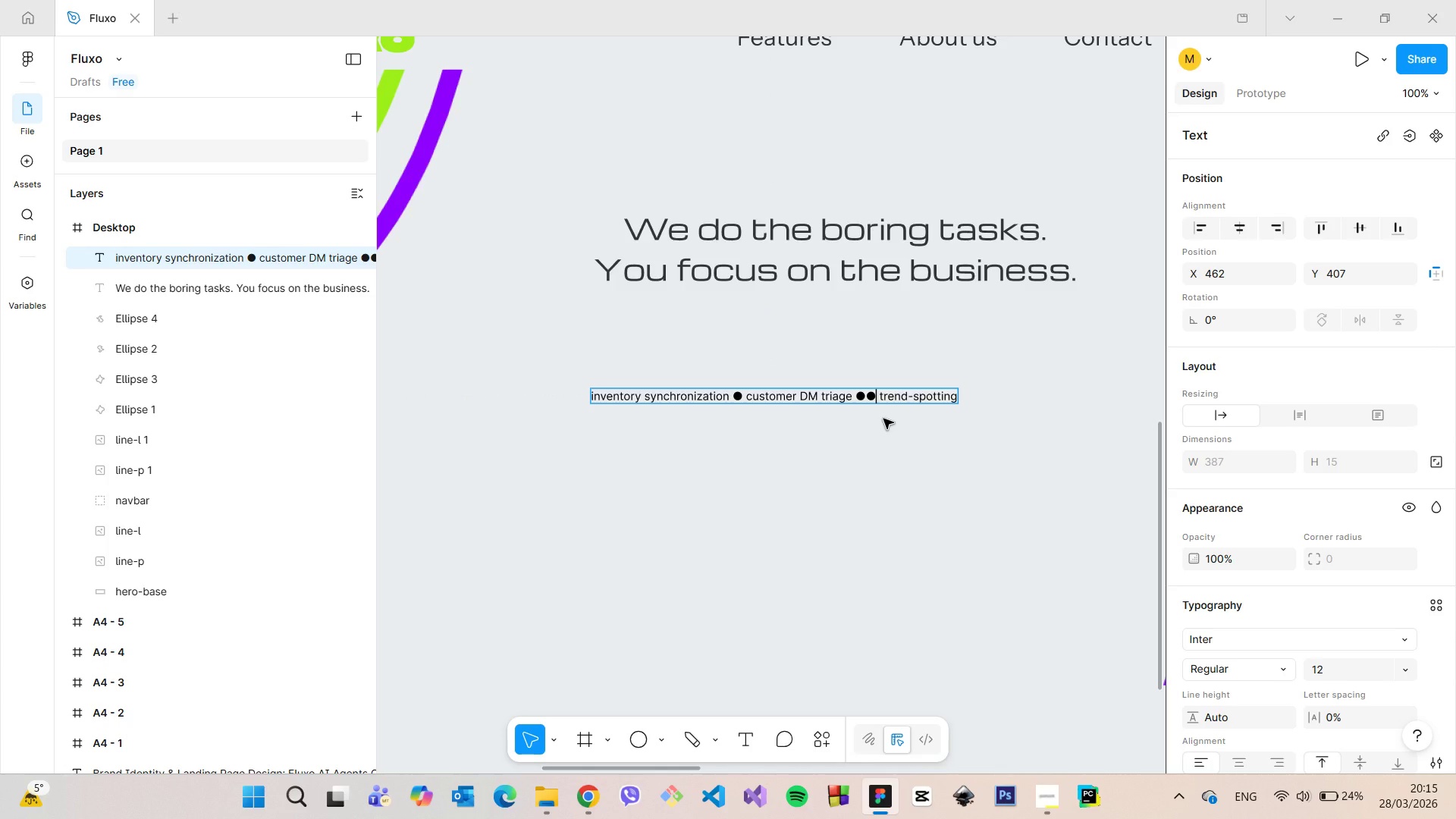 
key(Backspace)
 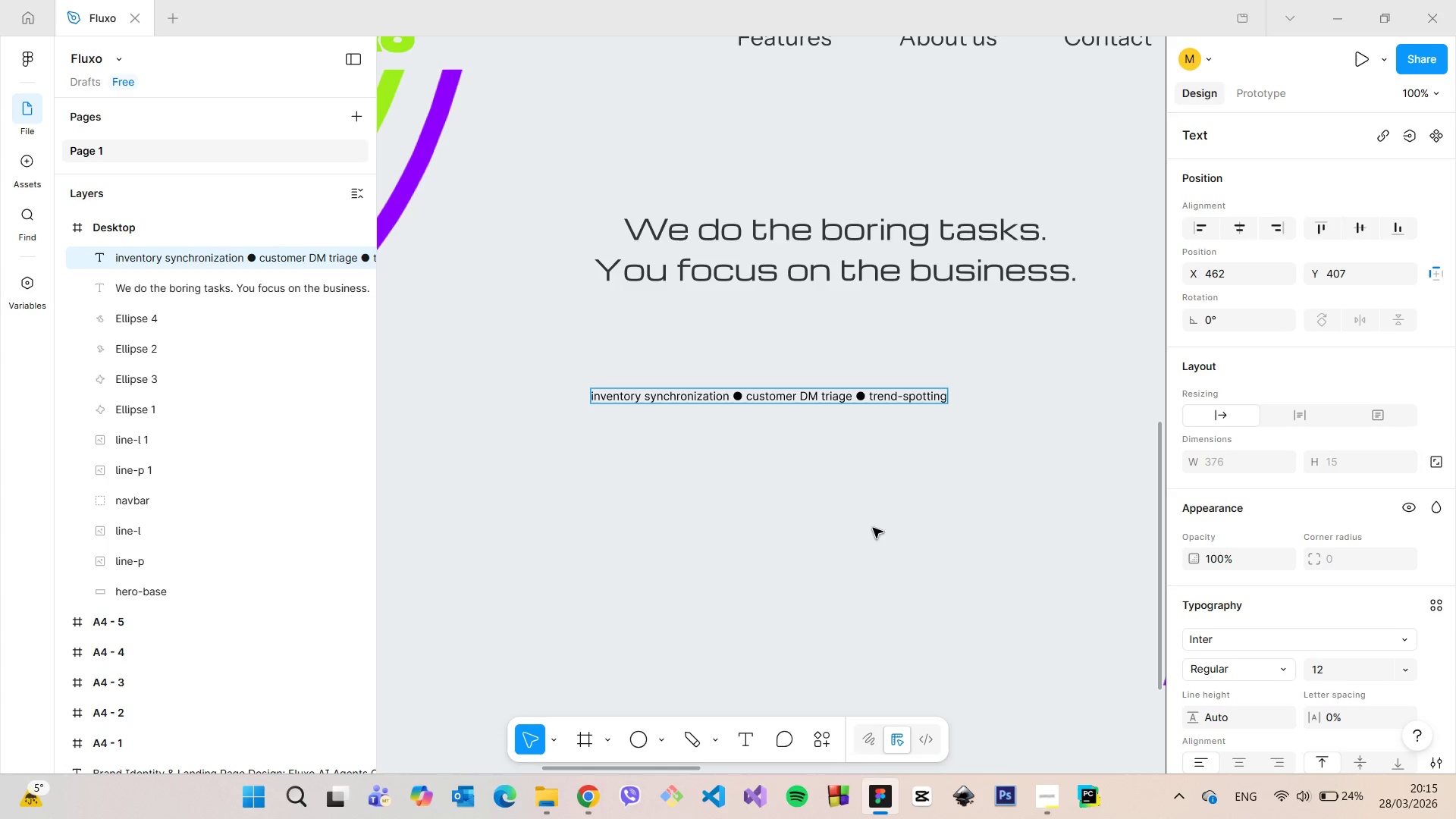 
left_click([890, 448])
 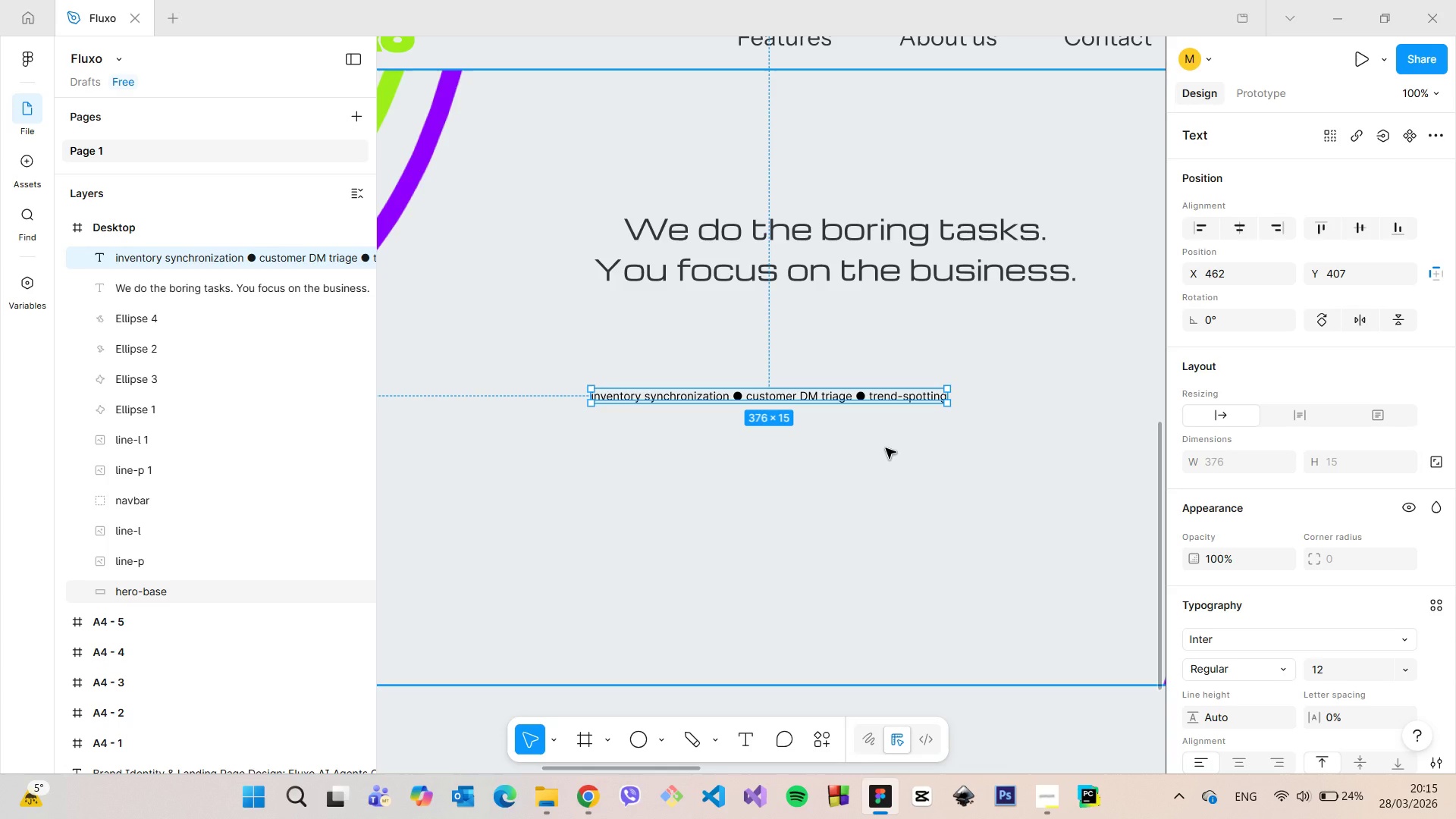 
hold_key(key=VolumeUp, duration=0.91)
 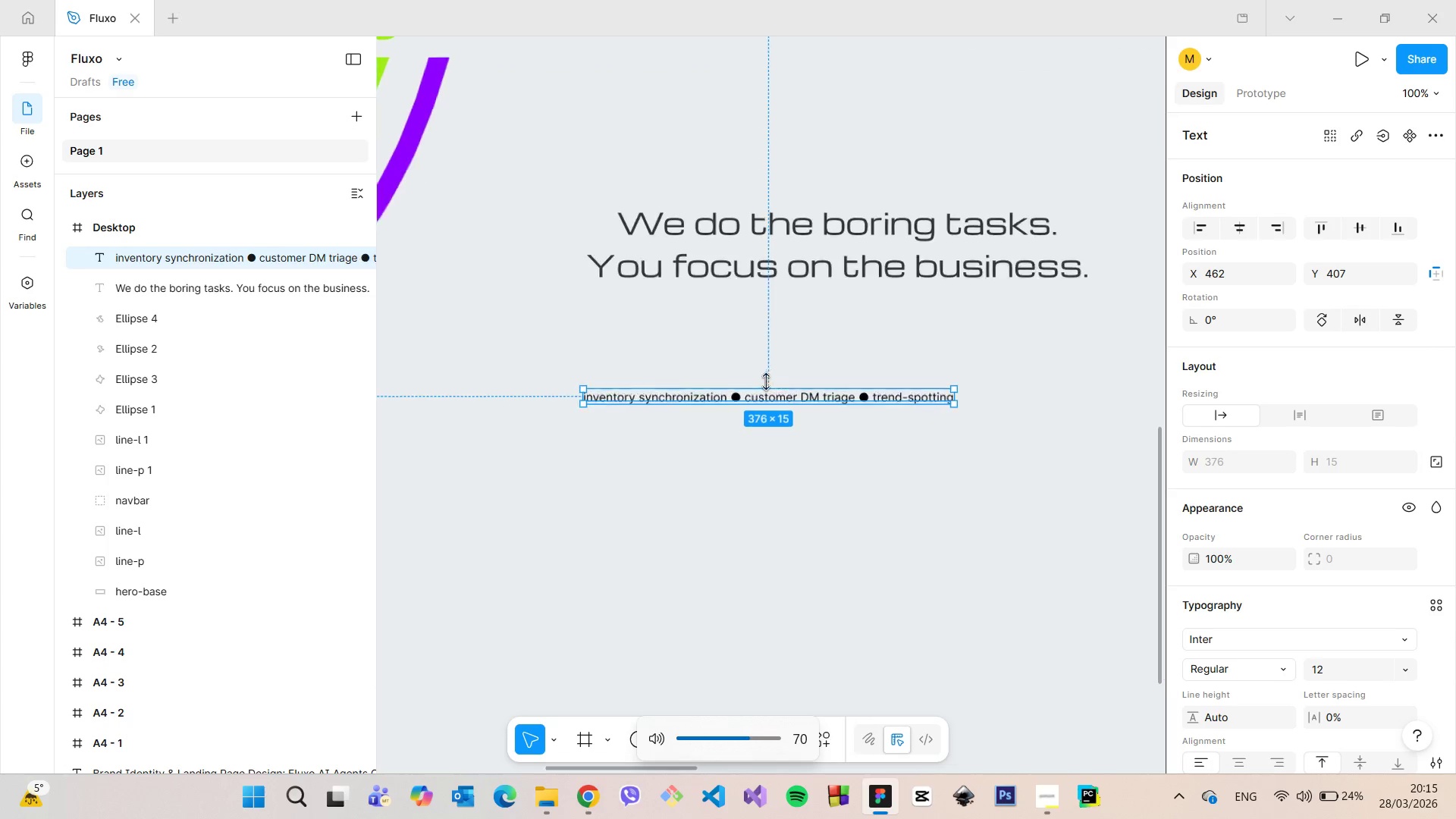 
scroll: coordinate [767, 382], scroll_direction: up, amount: 4.0
 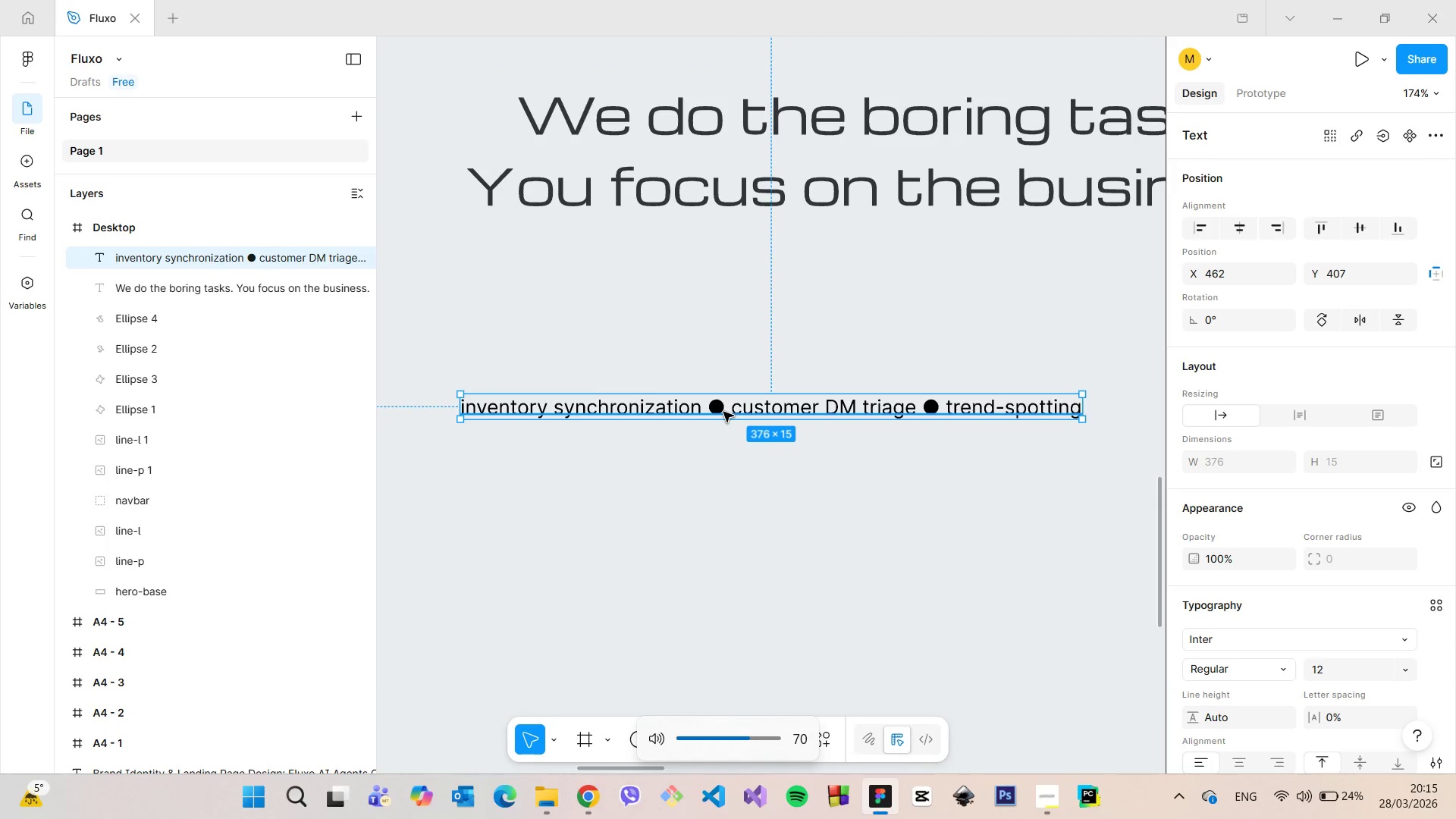 
double_click([723, 412])
 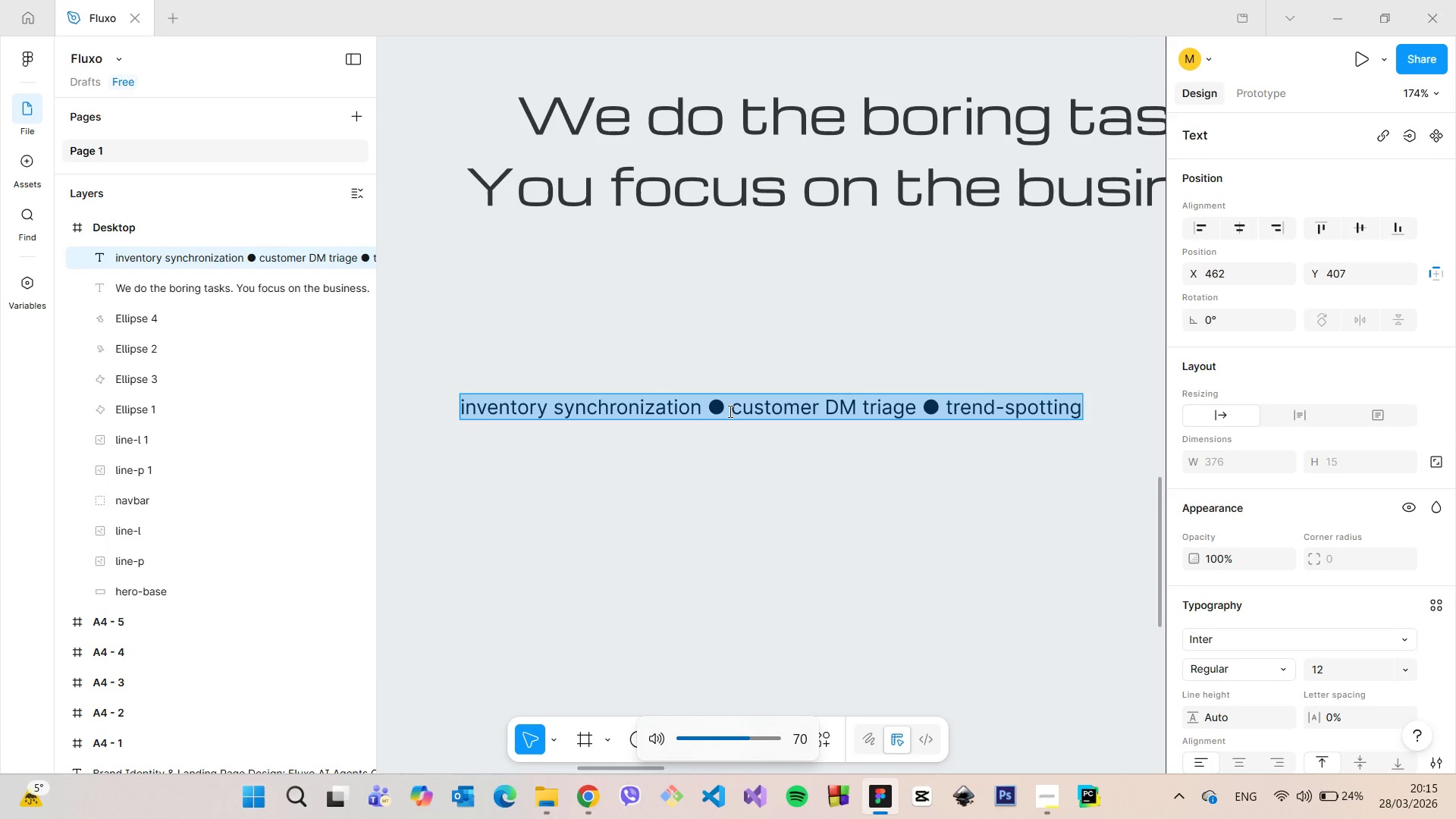 
triple_click([729, 411])
 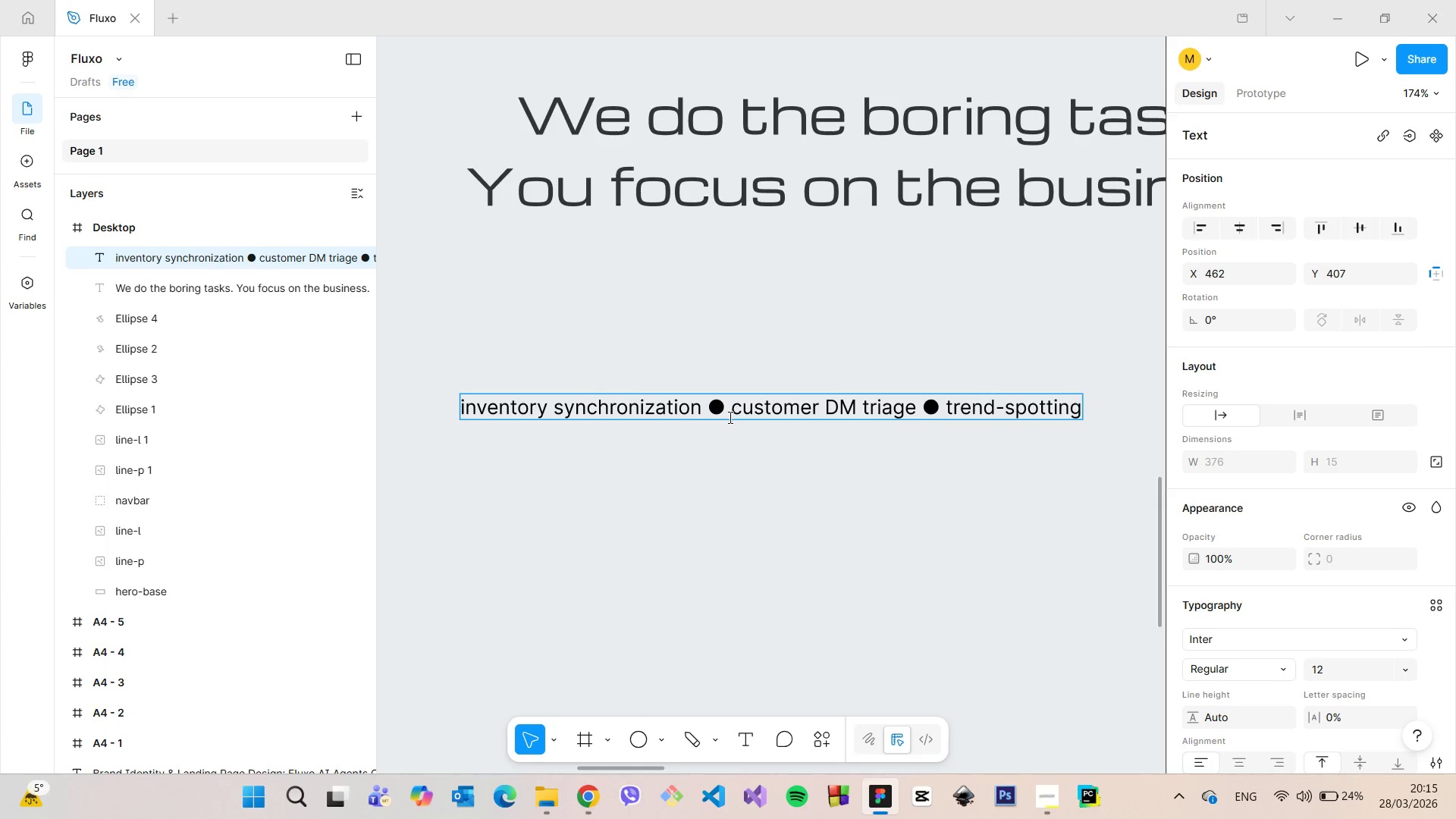 
key(Backspace)
 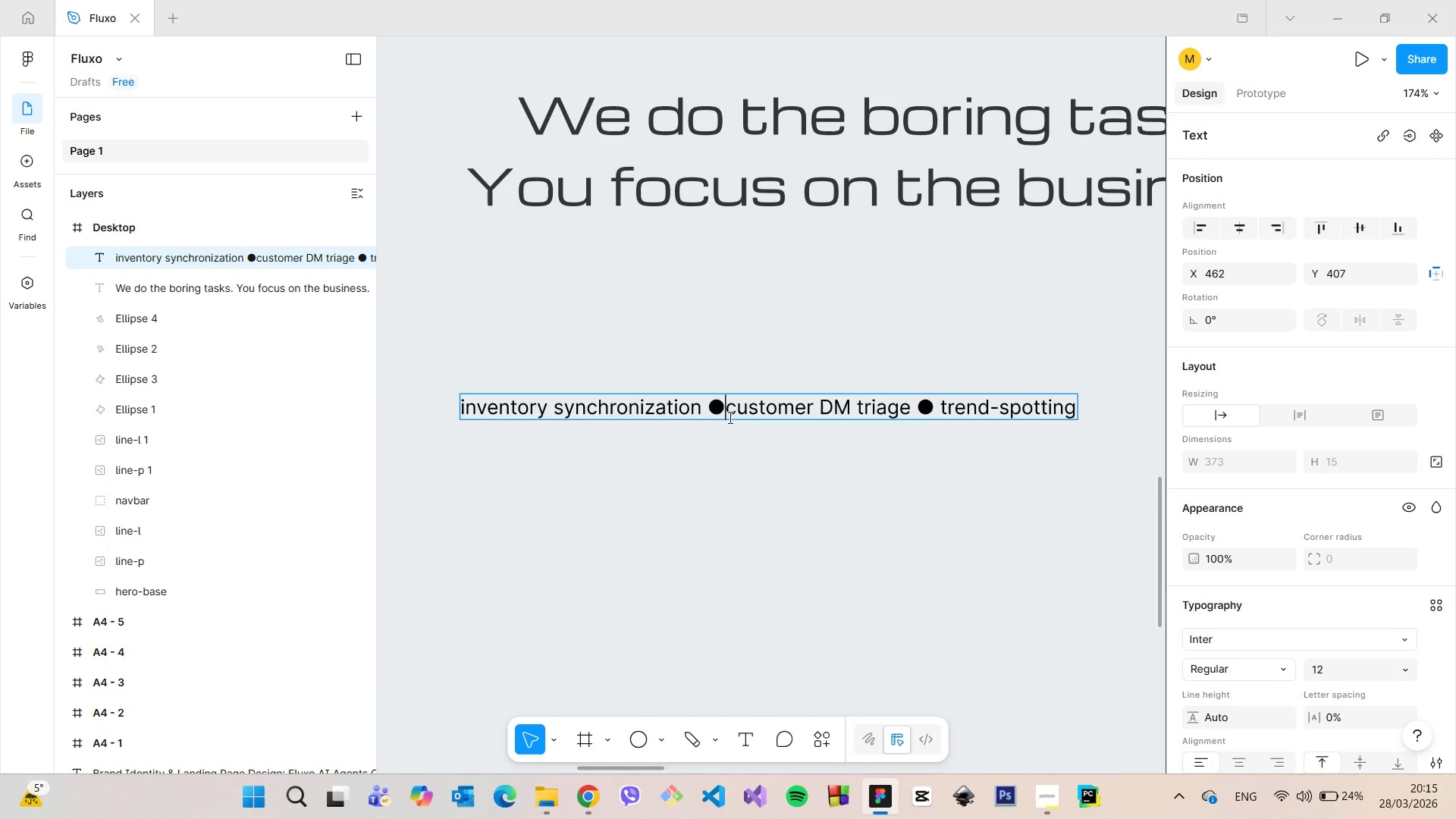 
key(Backspace)
 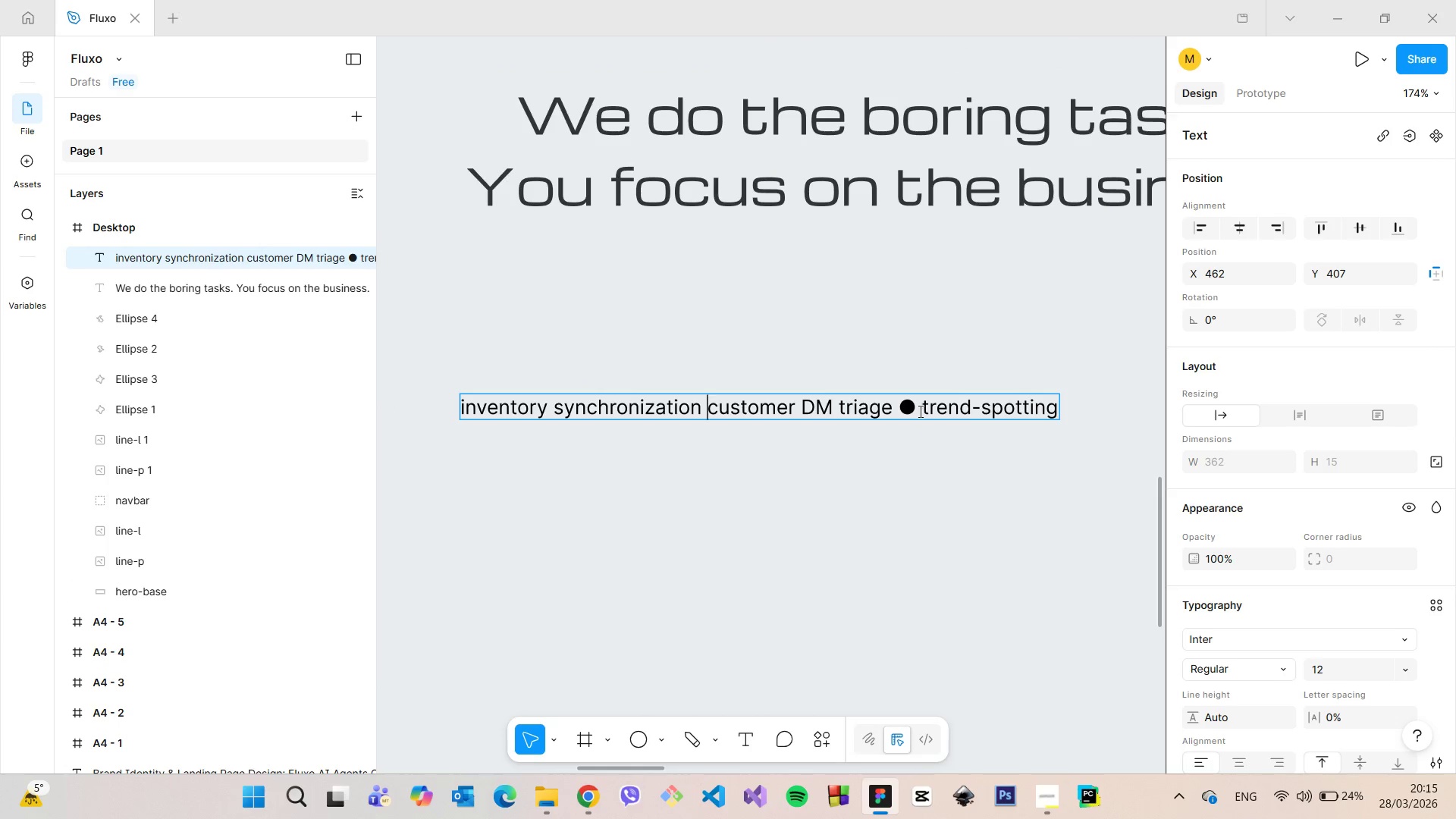 
key(Backspace)
 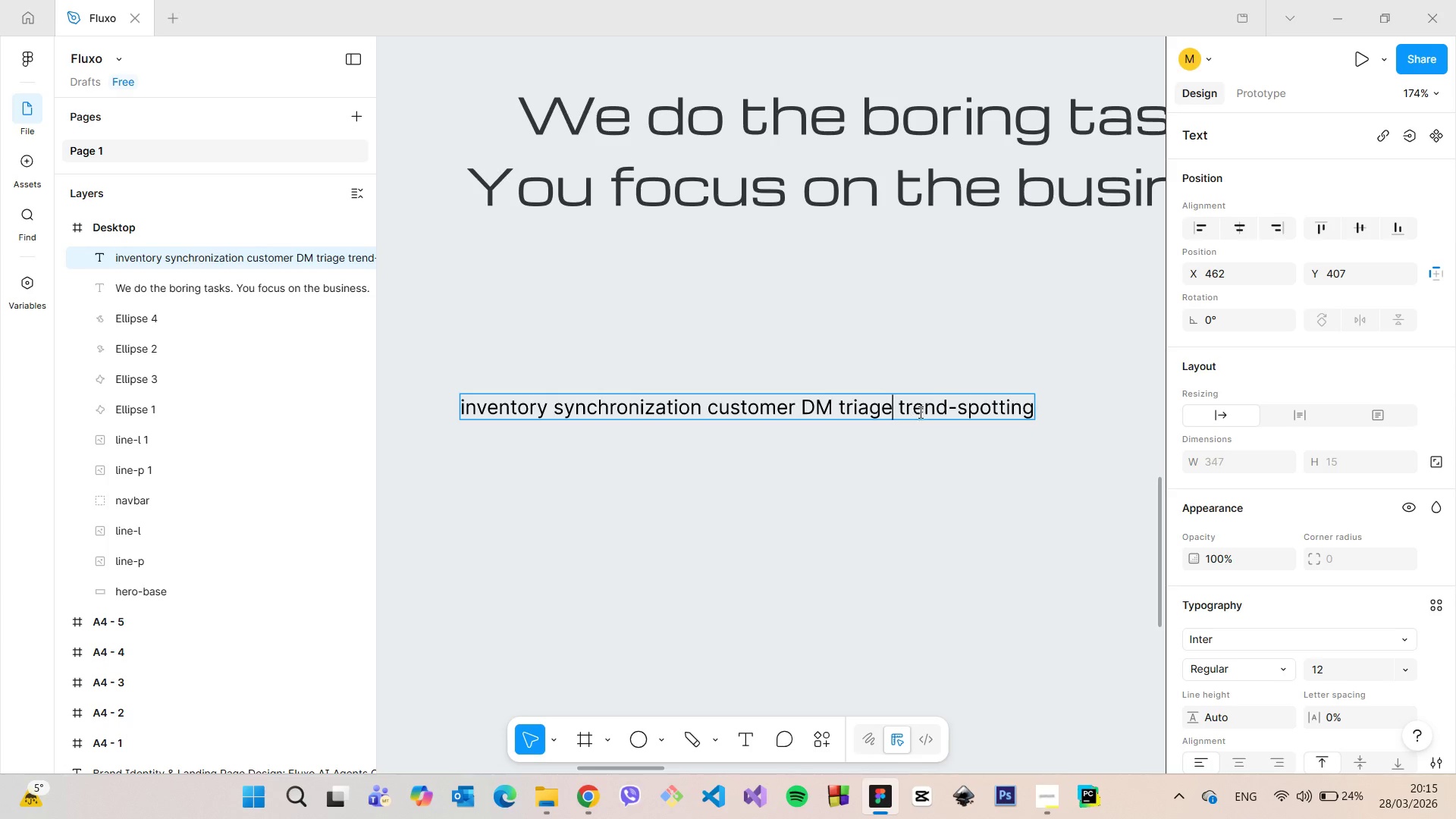 
key(Backspace)
 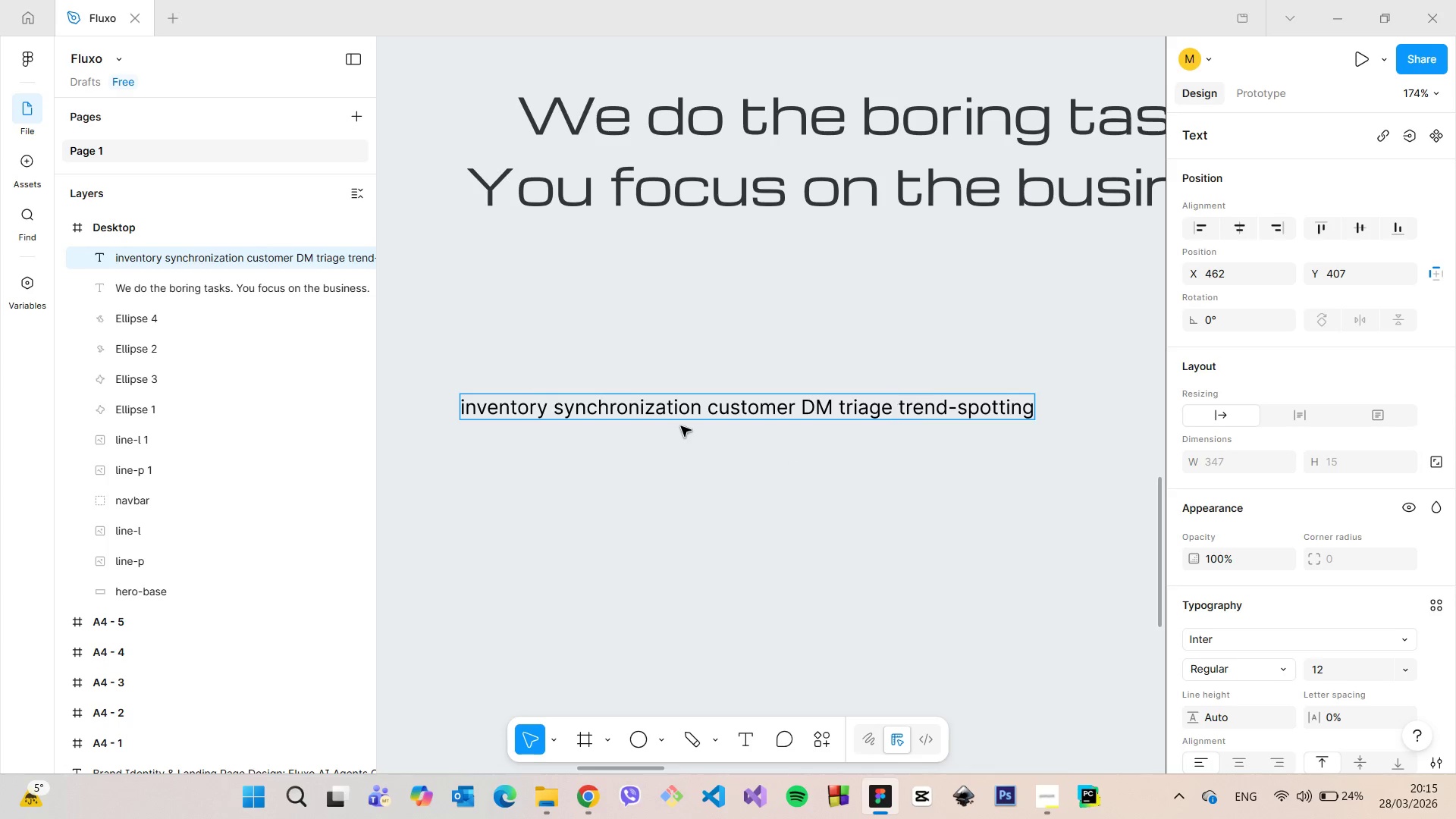 
left_click([708, 414])
 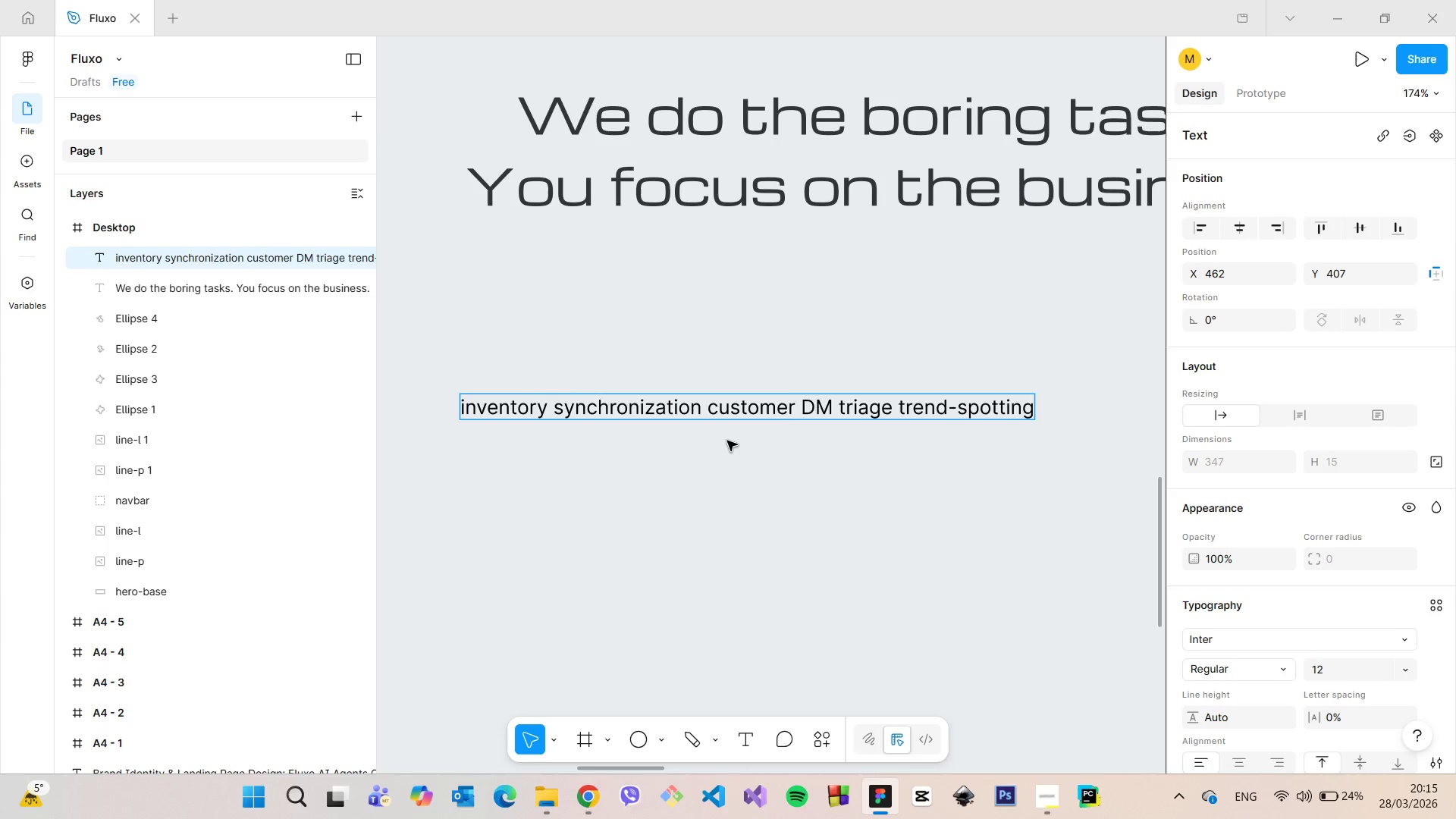 
key(Space)
 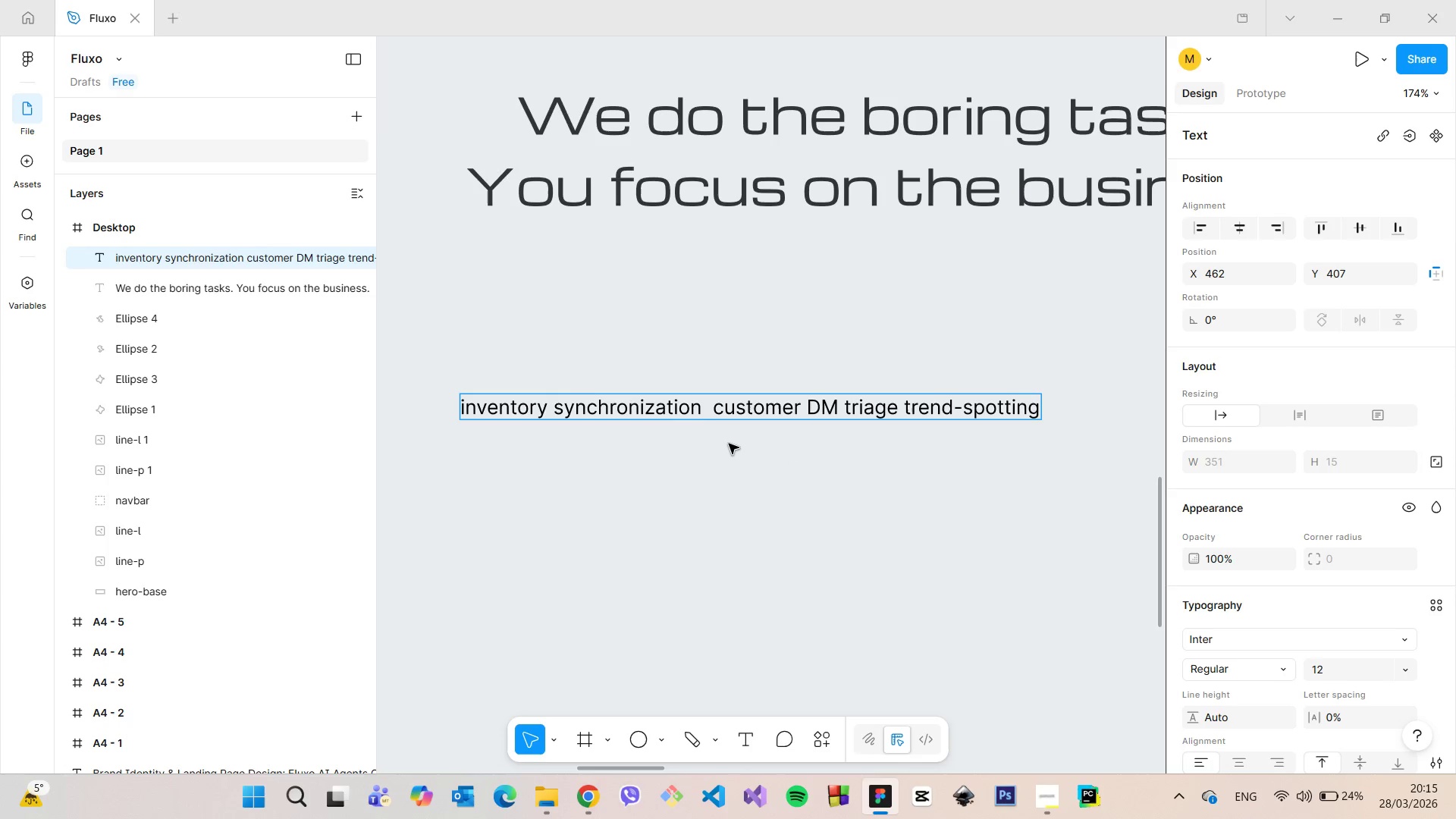 
key(Space)
 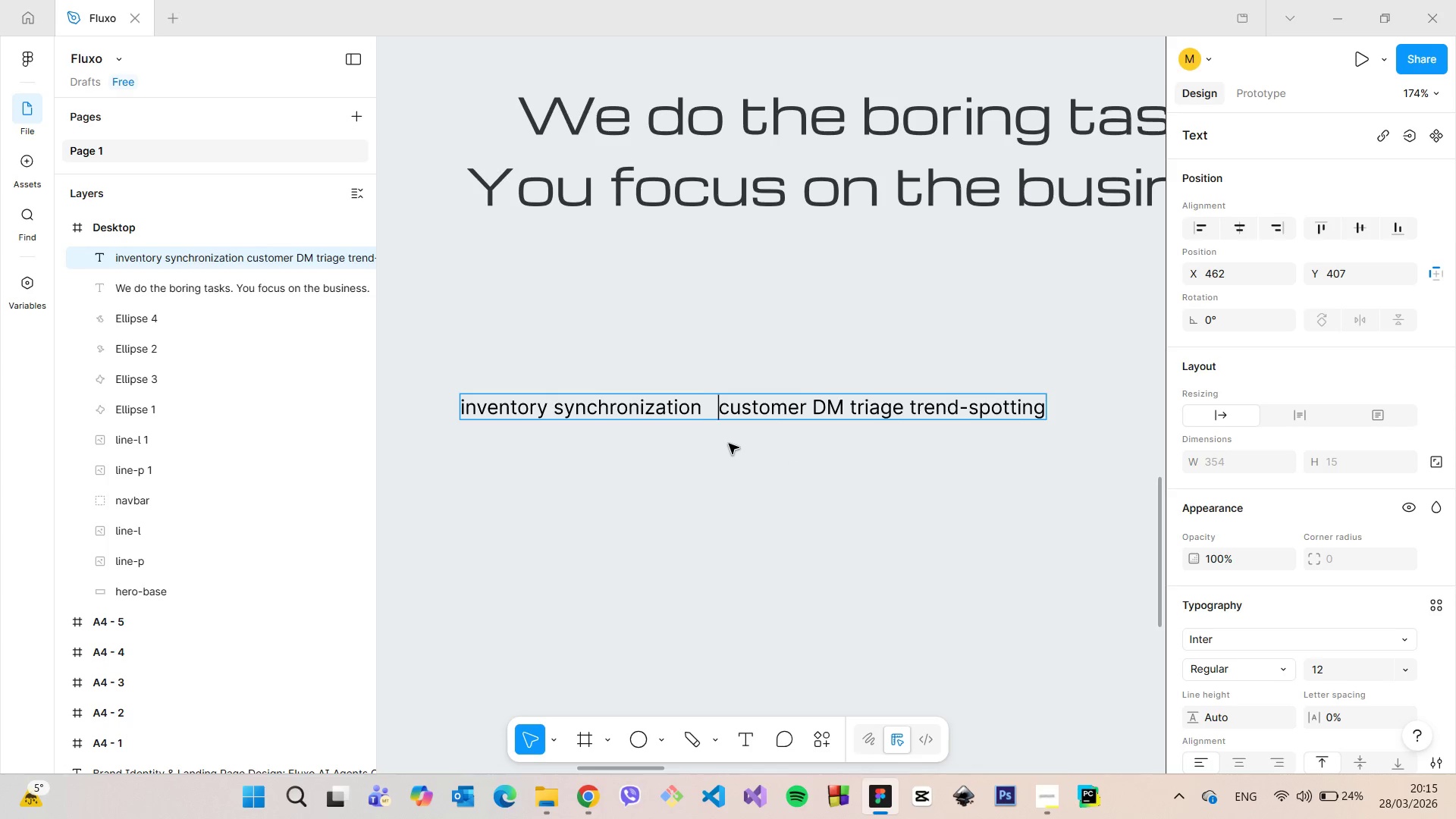 
key(Space)
 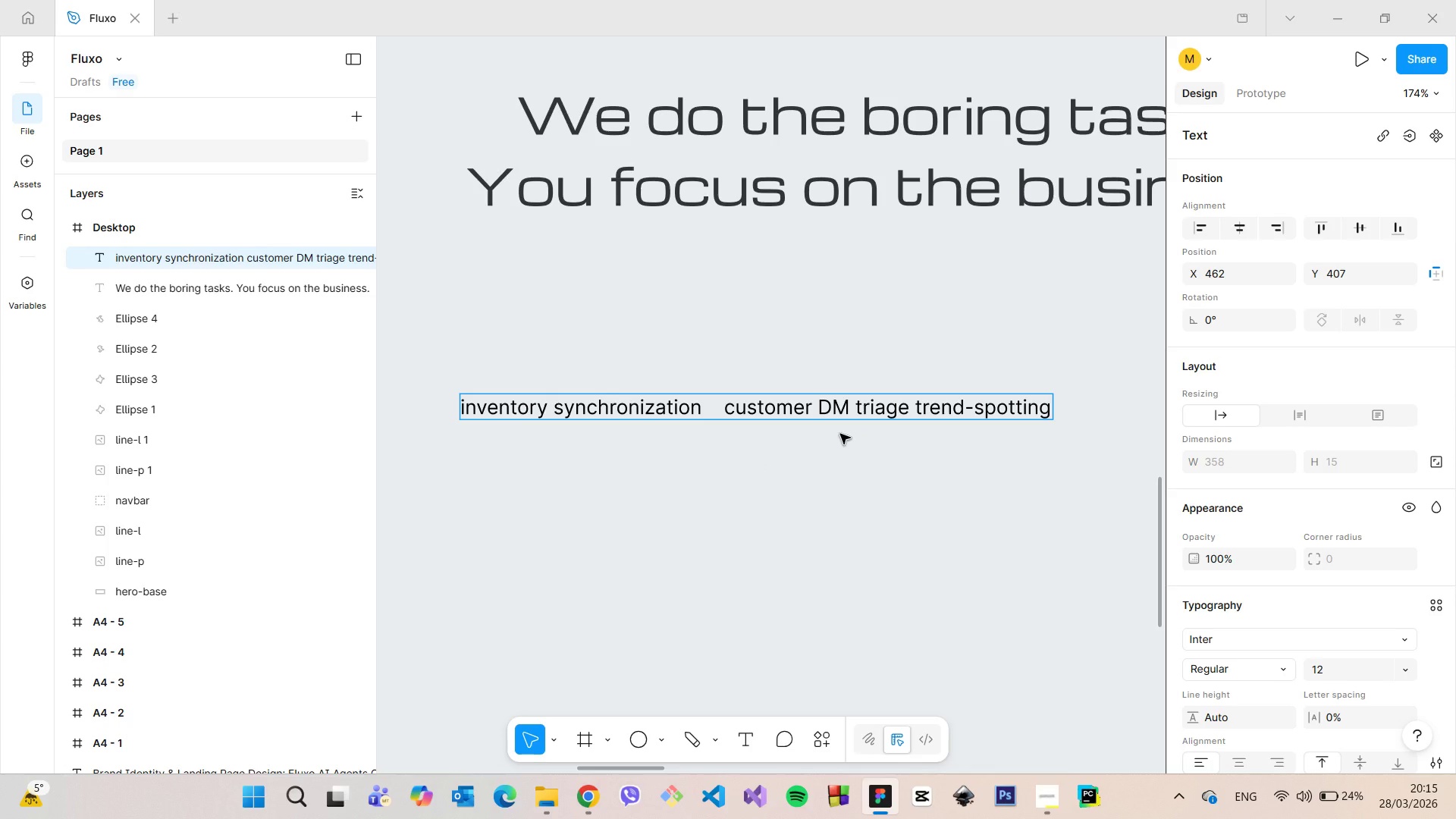 
left_click([839, 434])
 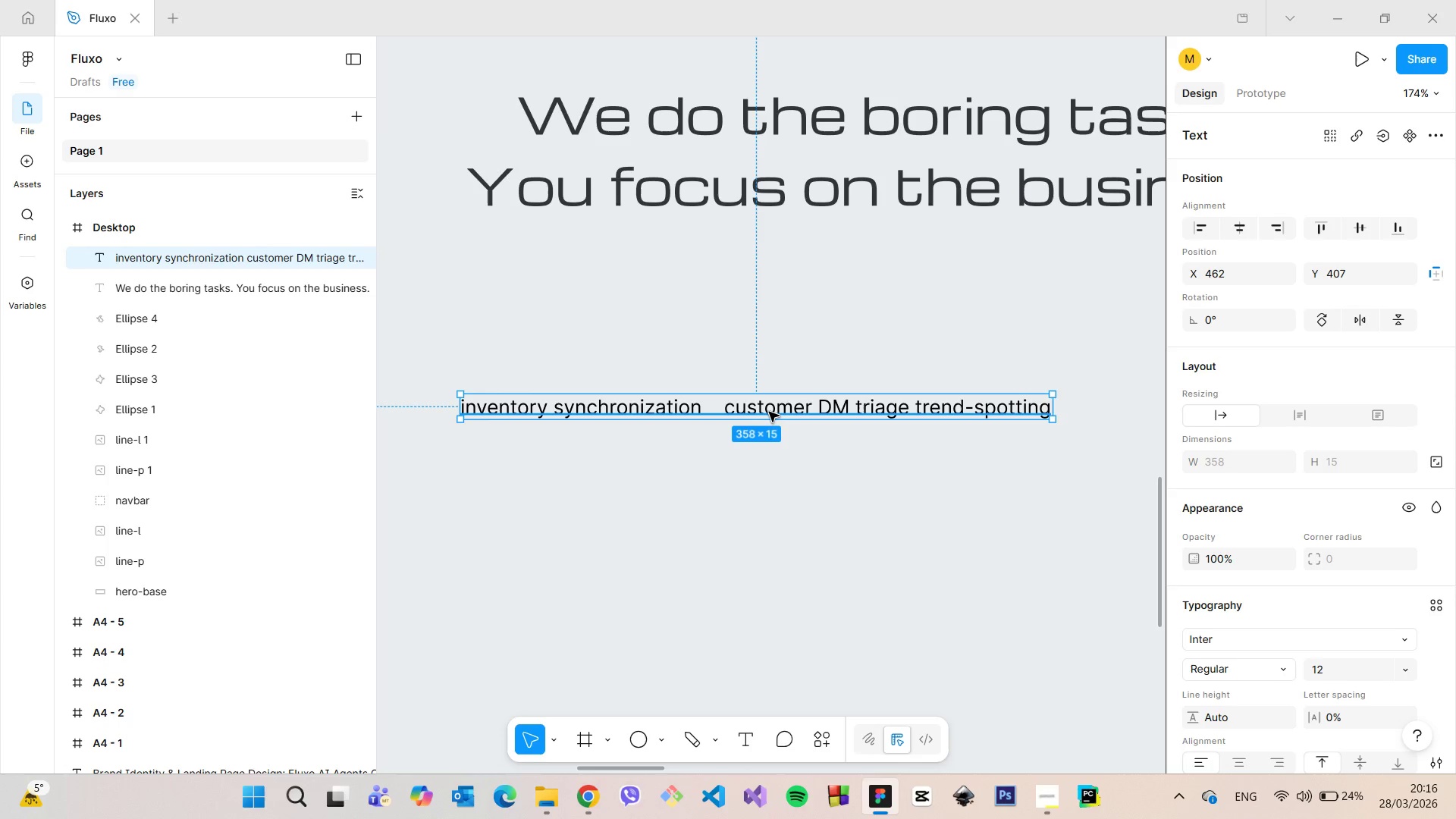 
double_click([769, 412])
 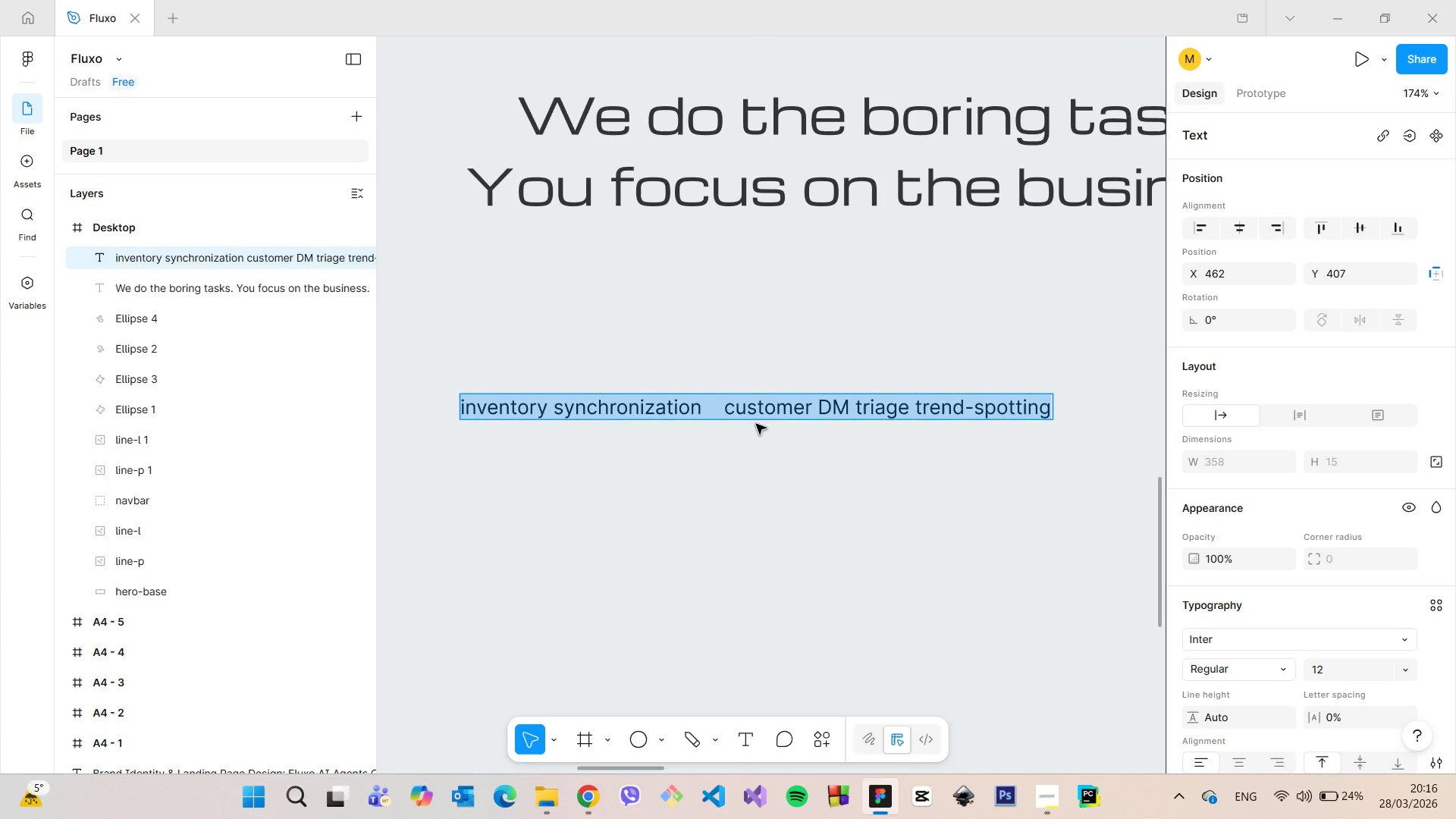 
left_click([755, 427])
 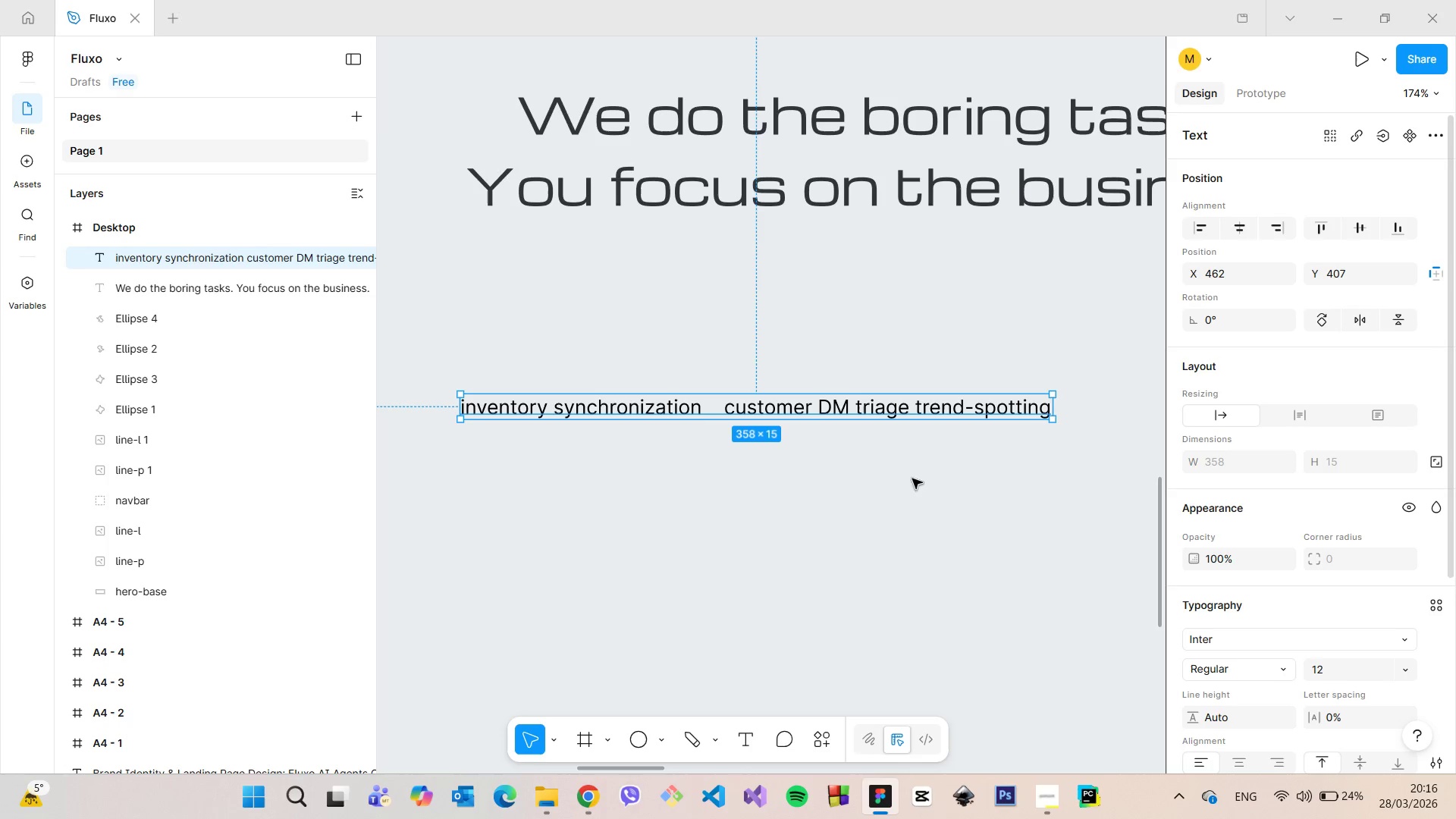 
double_click([880, 416])
 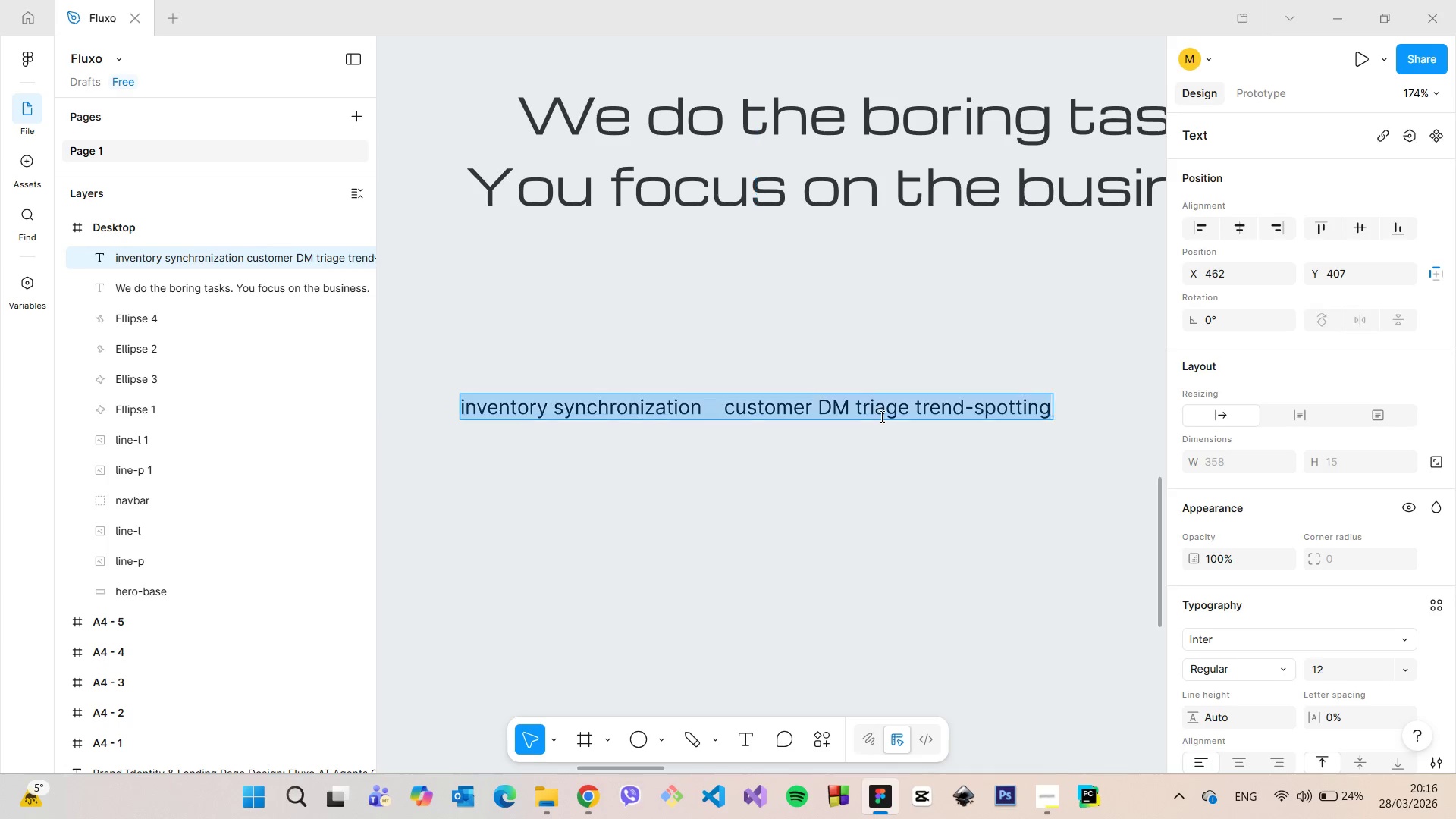 
triple_click([880, 416])
 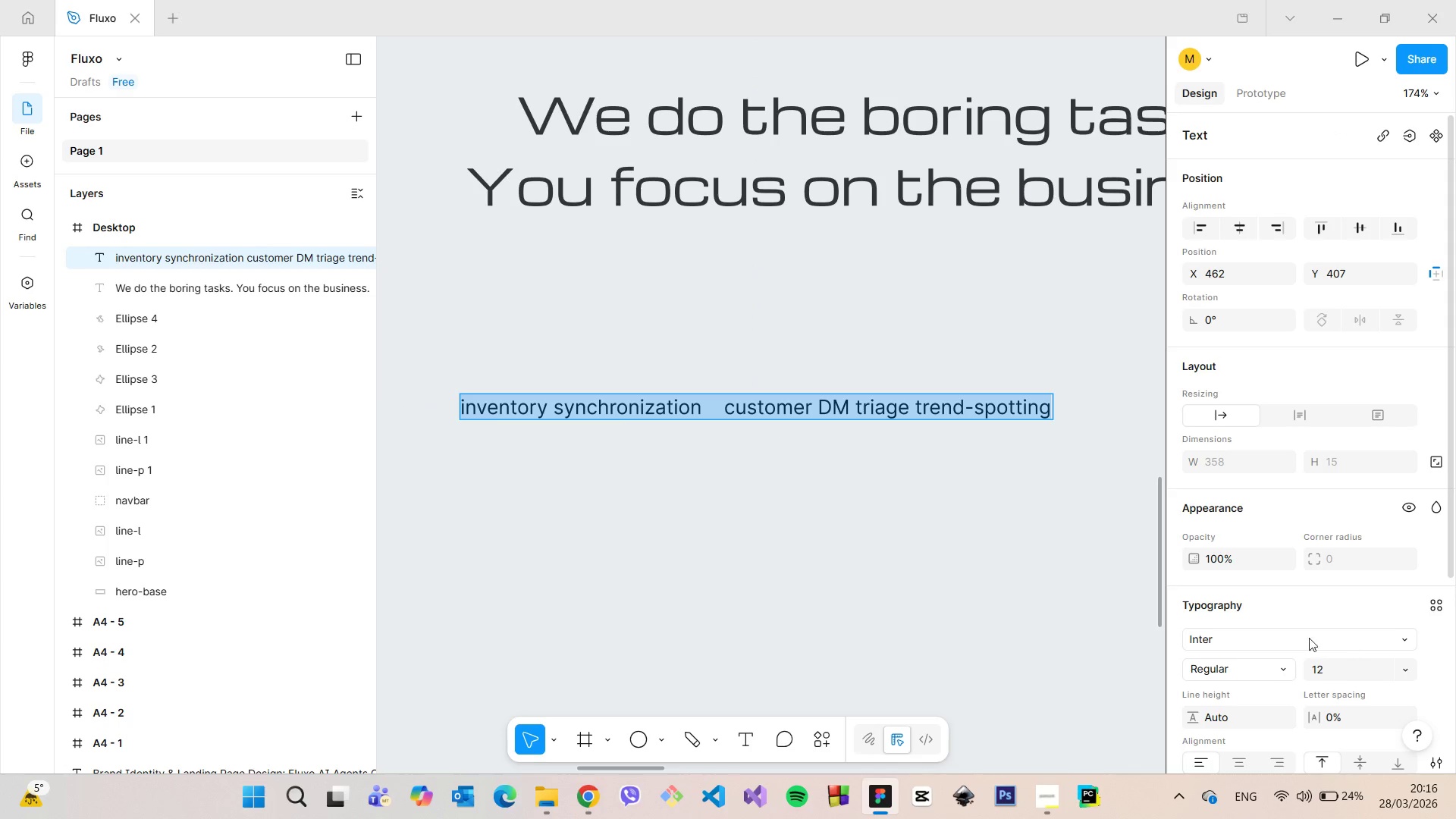 
left_click([1299, 635])
 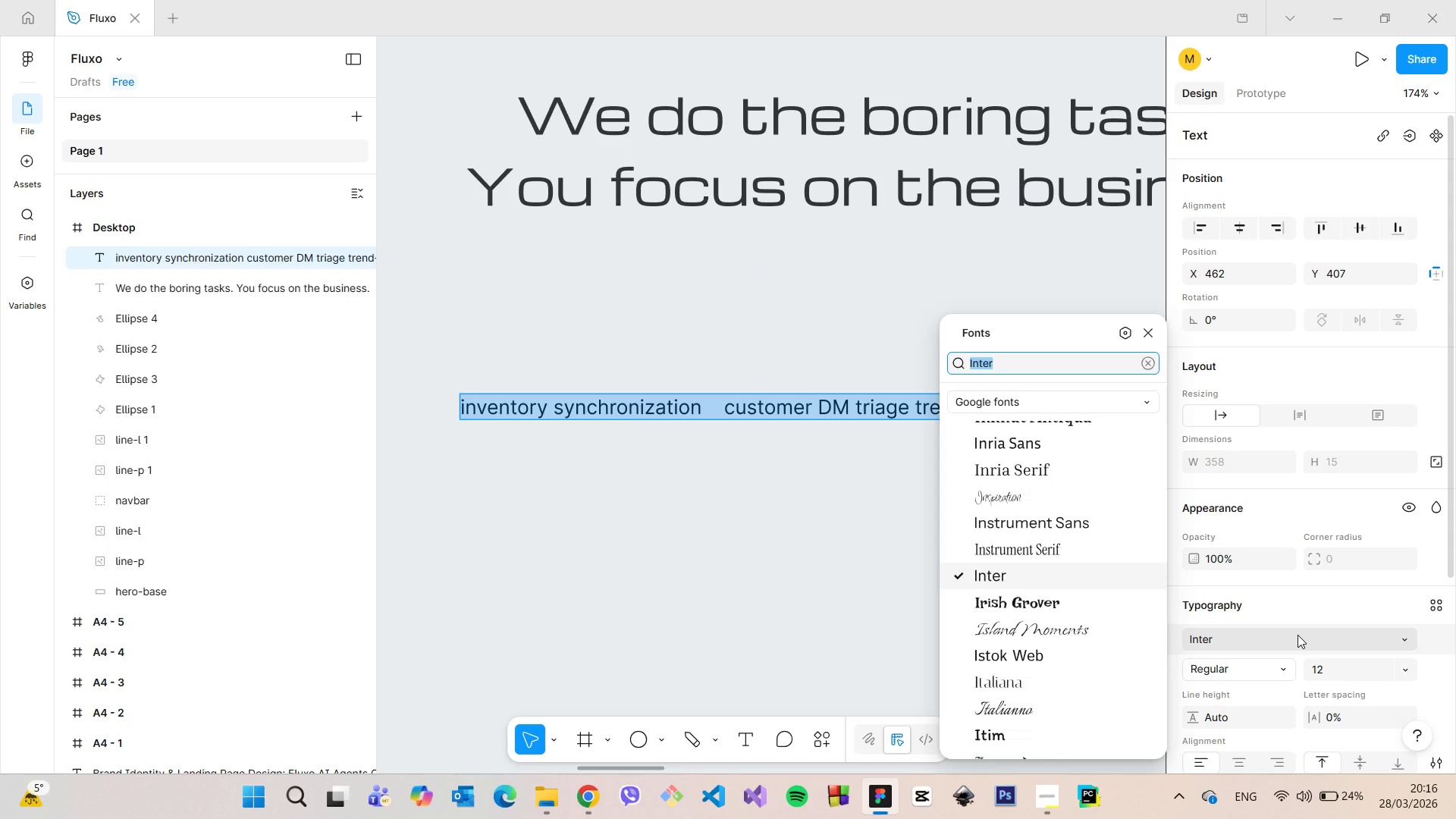 
type(instrum)
 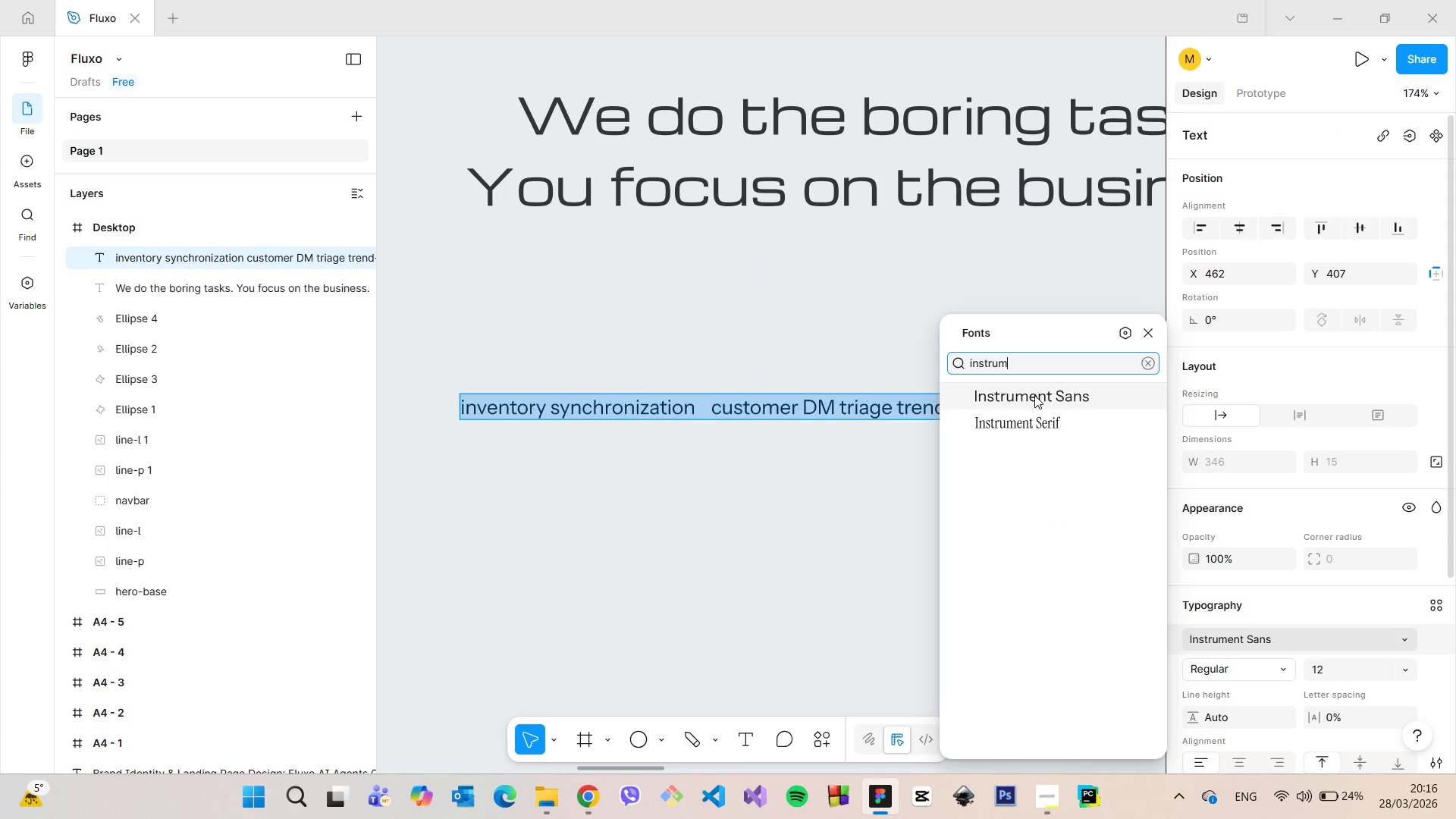 
left_click([1034, 395])
 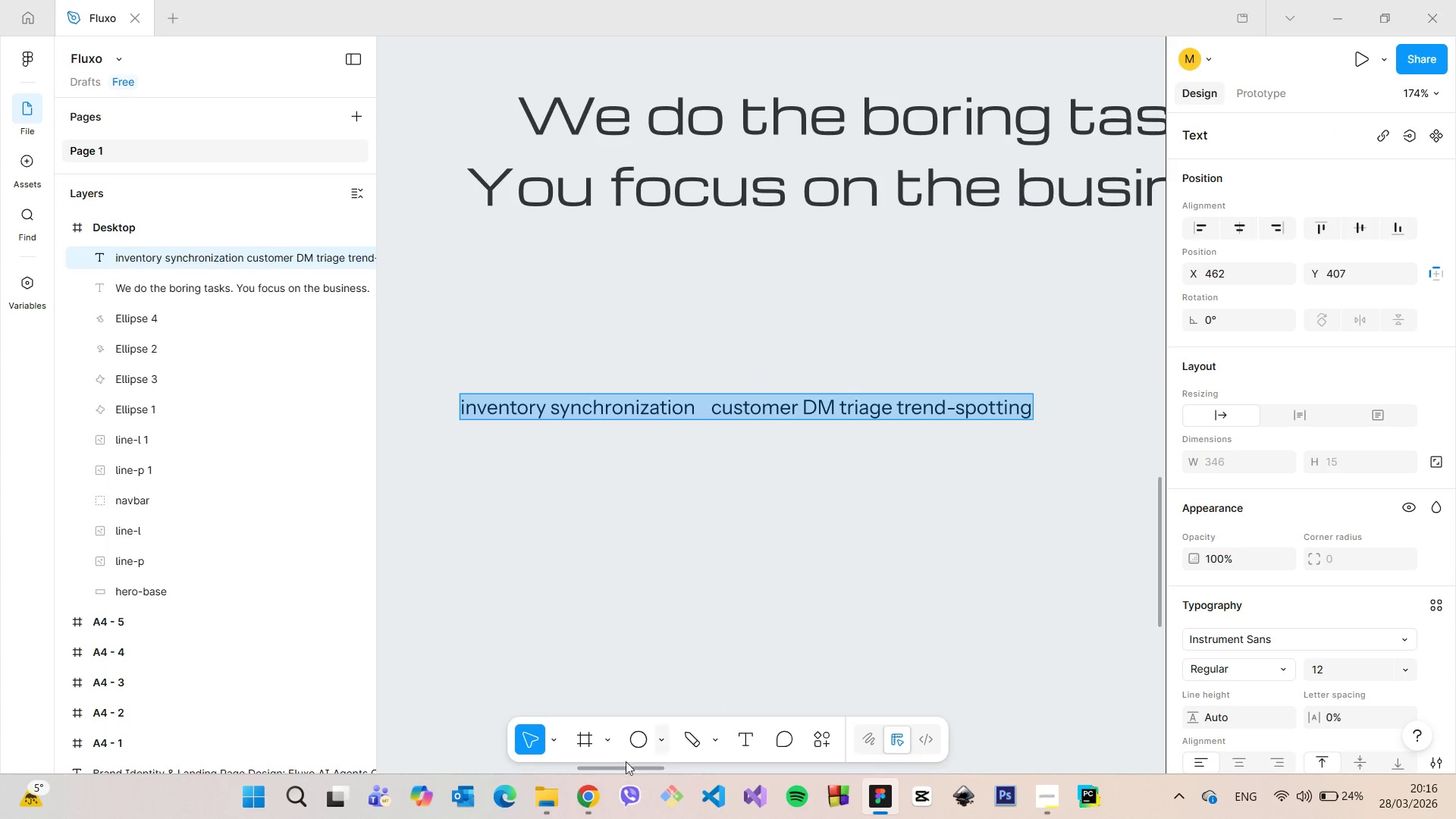 
left_click([588, 784])
 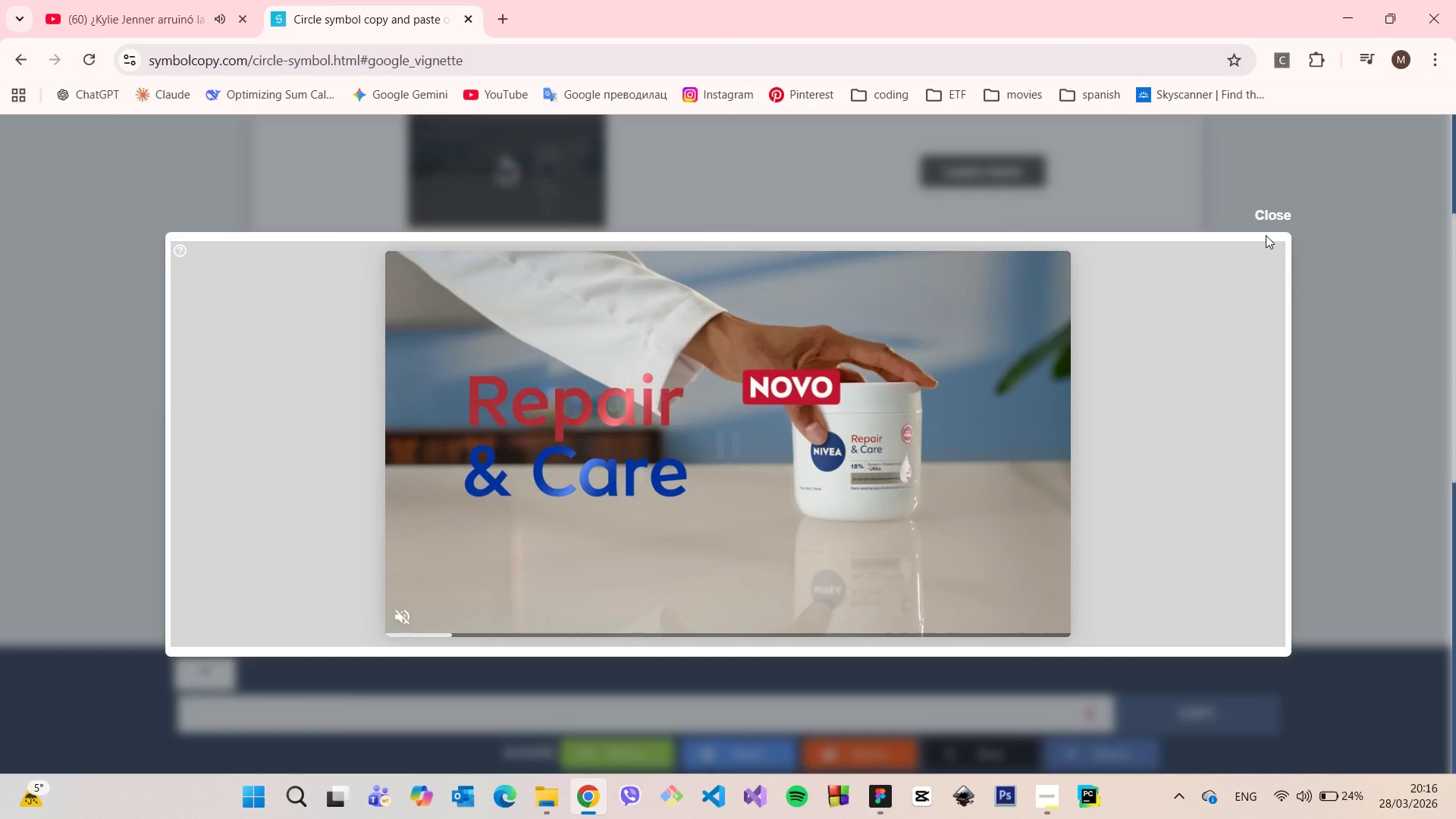 
left_click([1279, 223])
 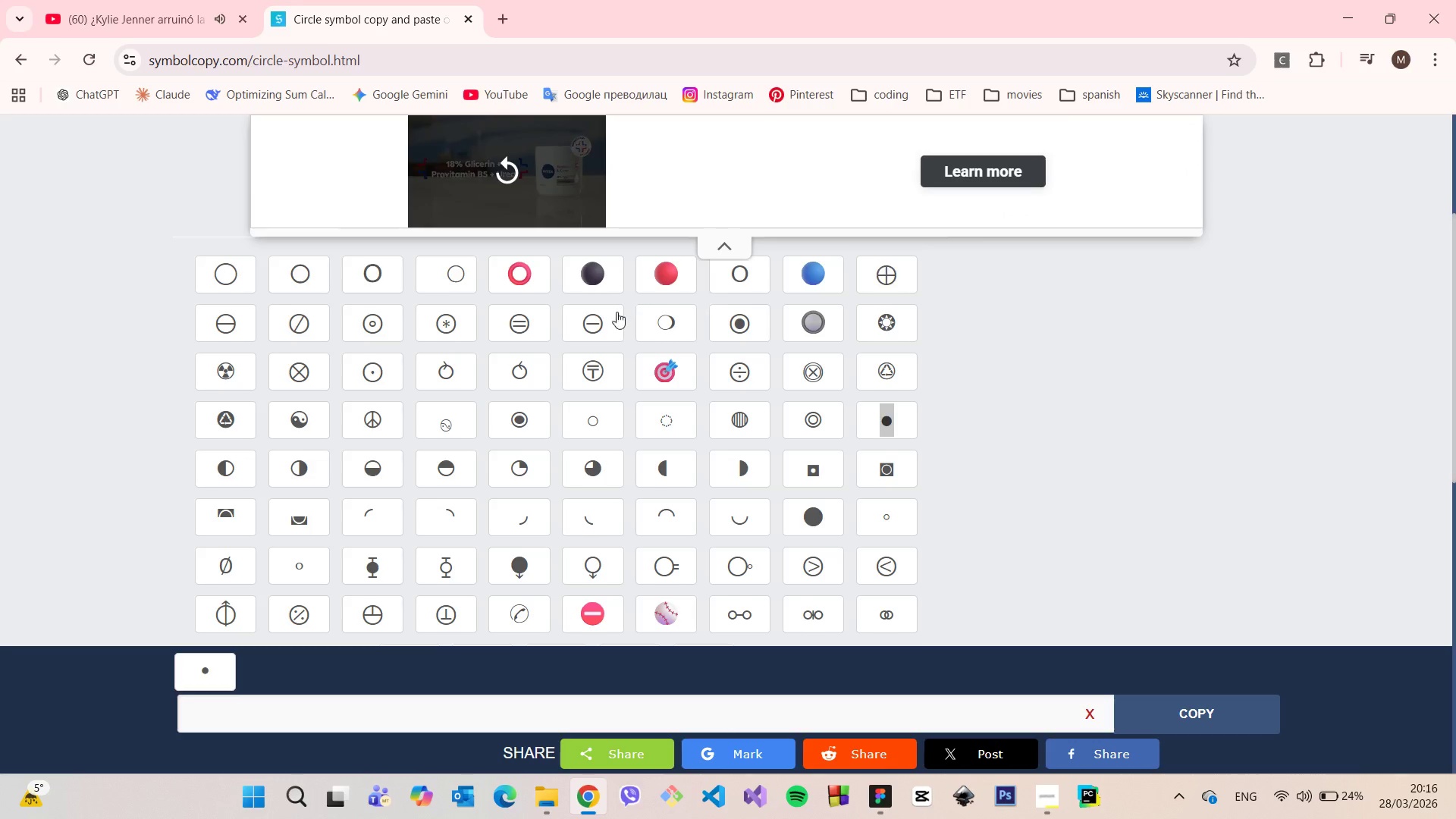 
scroll: coordinate [610, 333], scroll_direction: down, amount: 4.0
 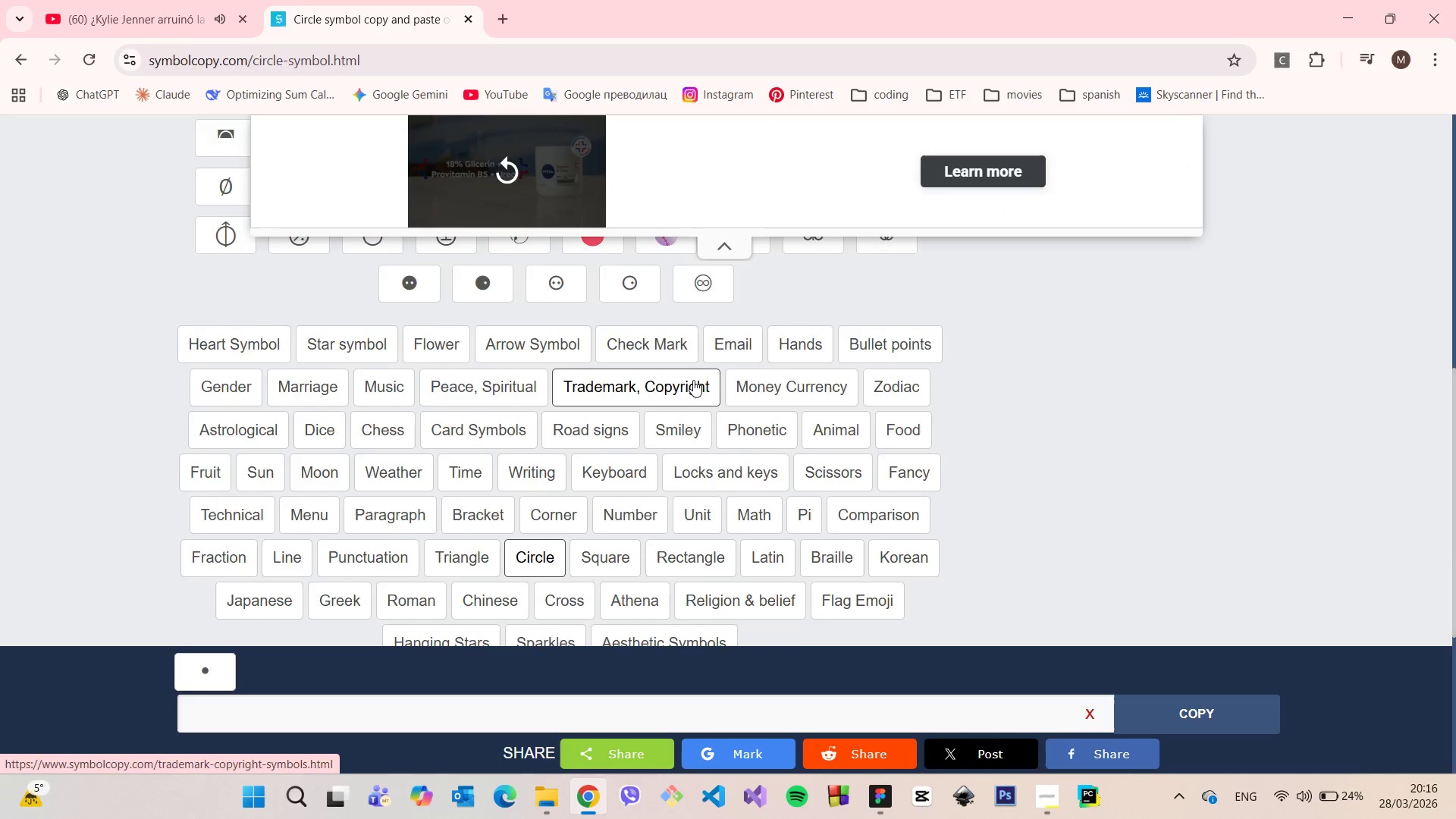 
scroll: coordinate [1046, 387], scroll_direction: up, amount: 6.0
 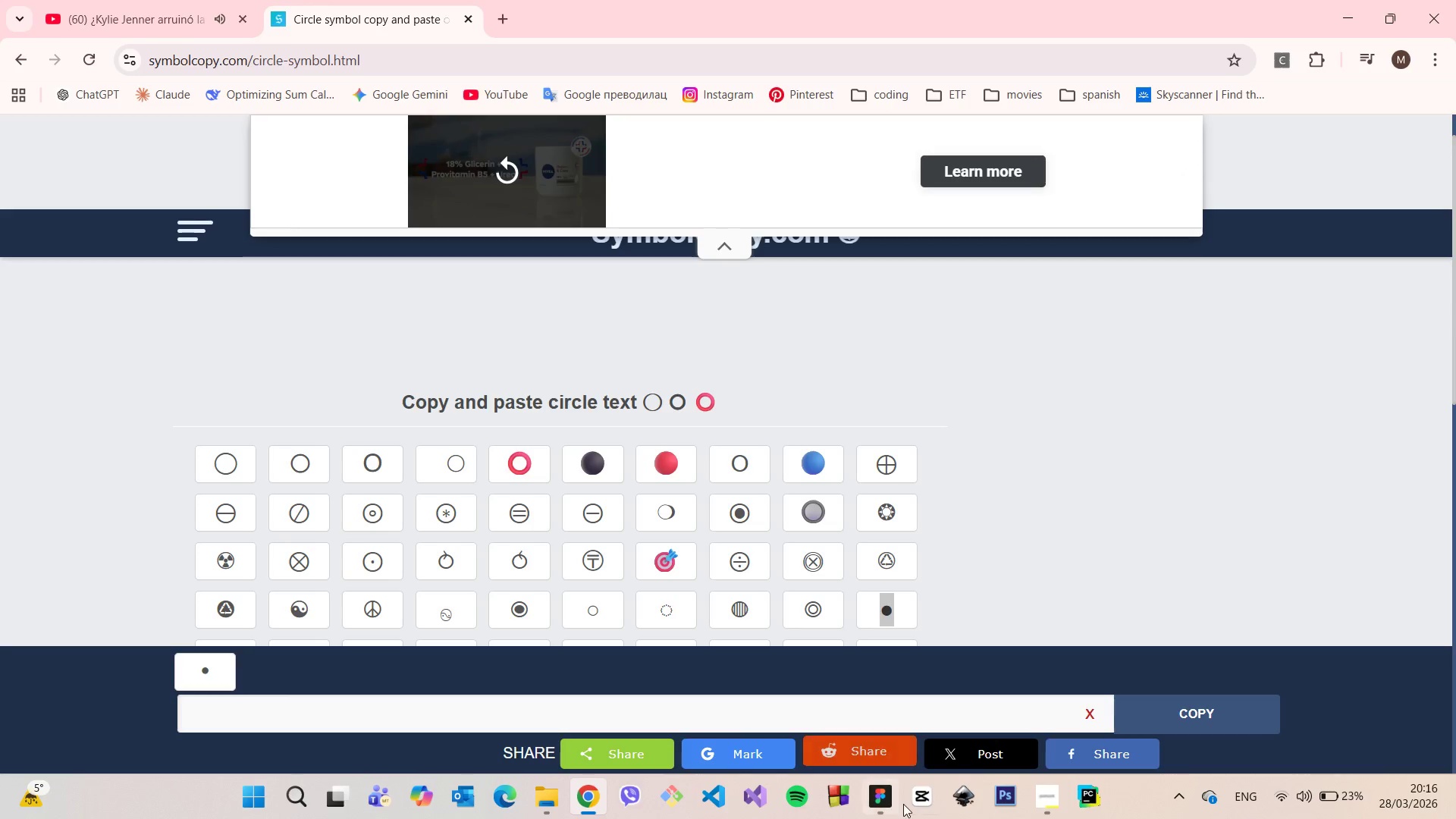 
wait(5.11)
 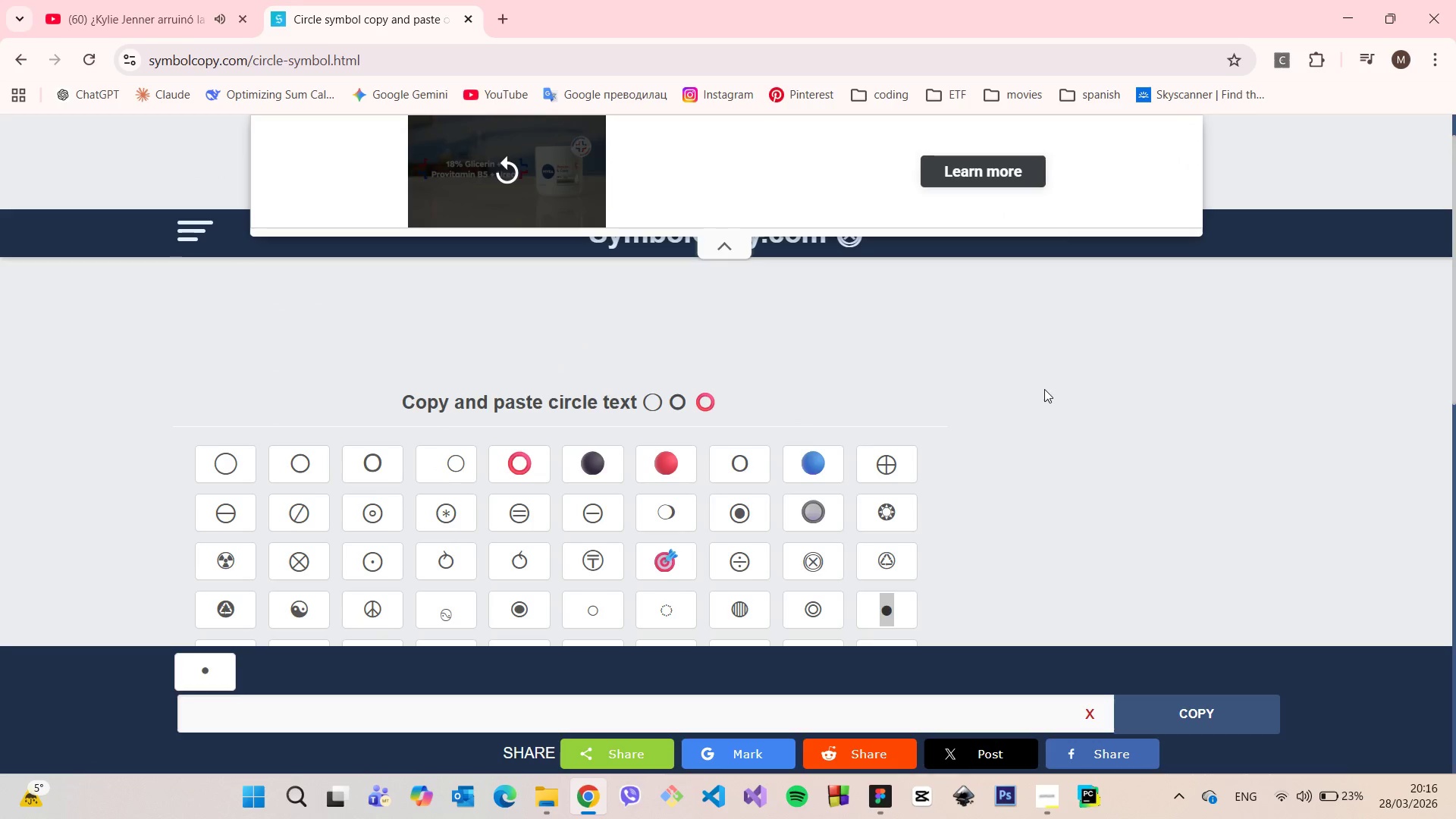 
left_click([733, 406])
 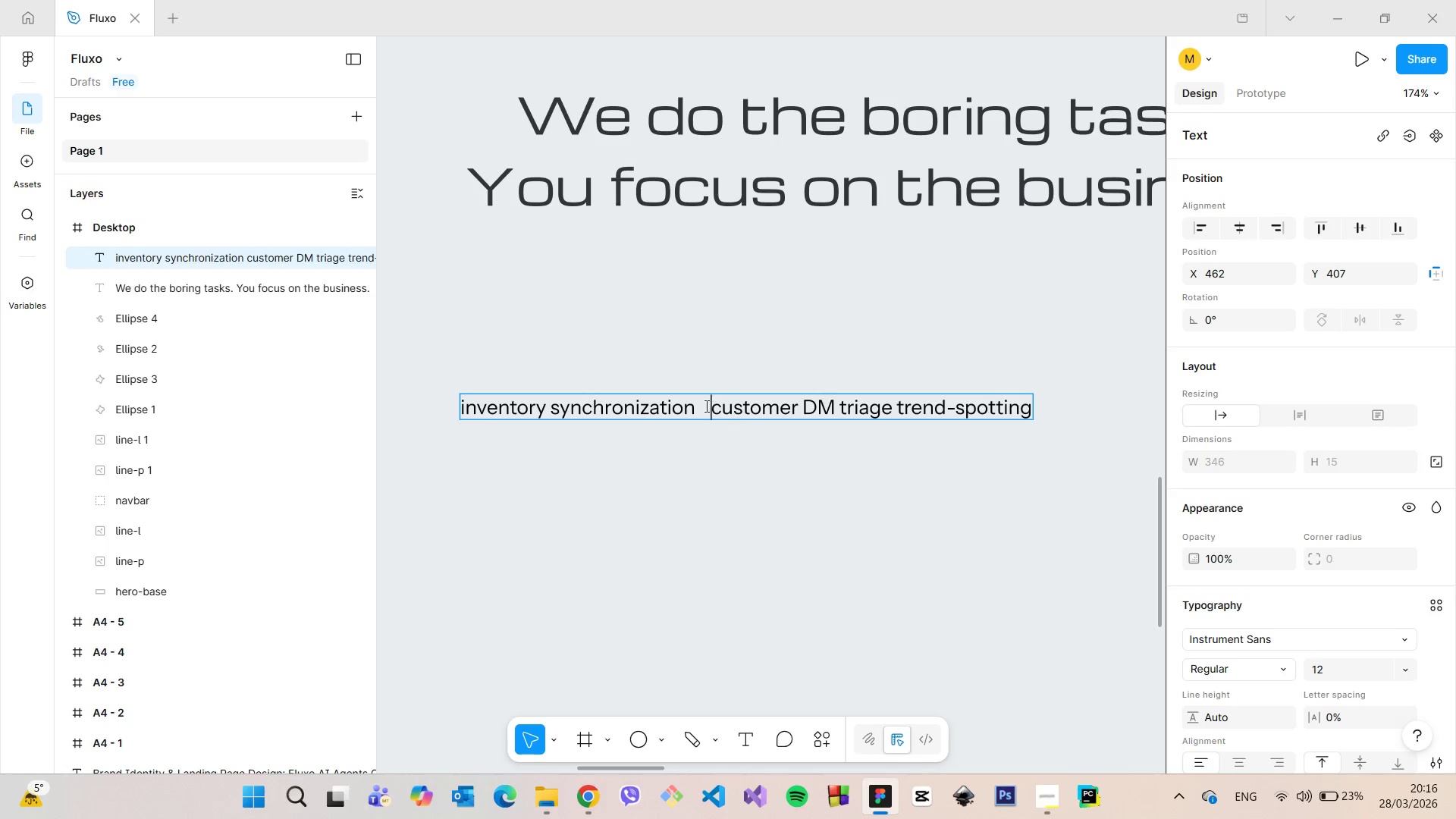 
left_click_drag(start_coordinate=[710, 406], to_coordinate=[696, 406])
 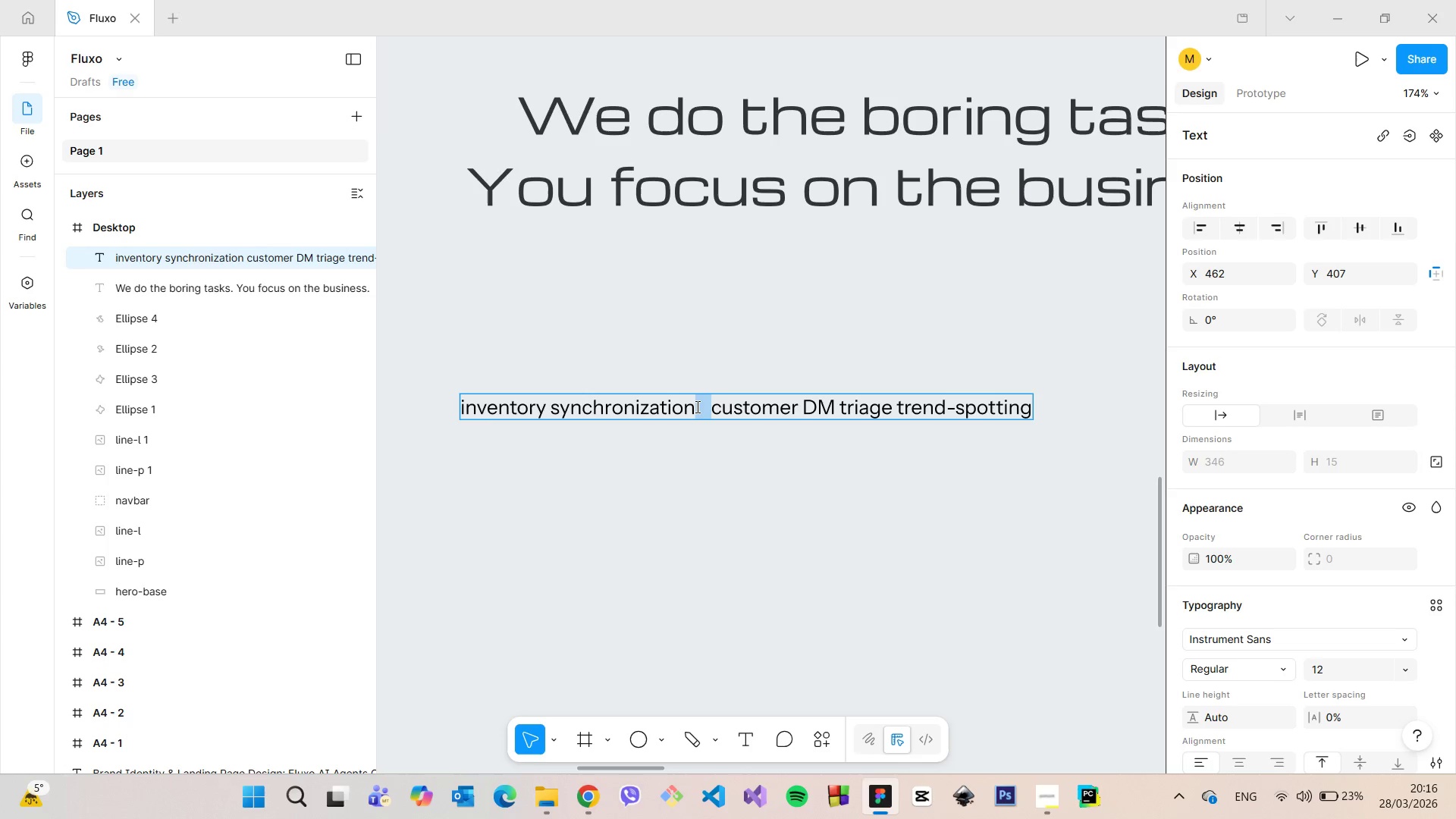 
key(Control+V)
 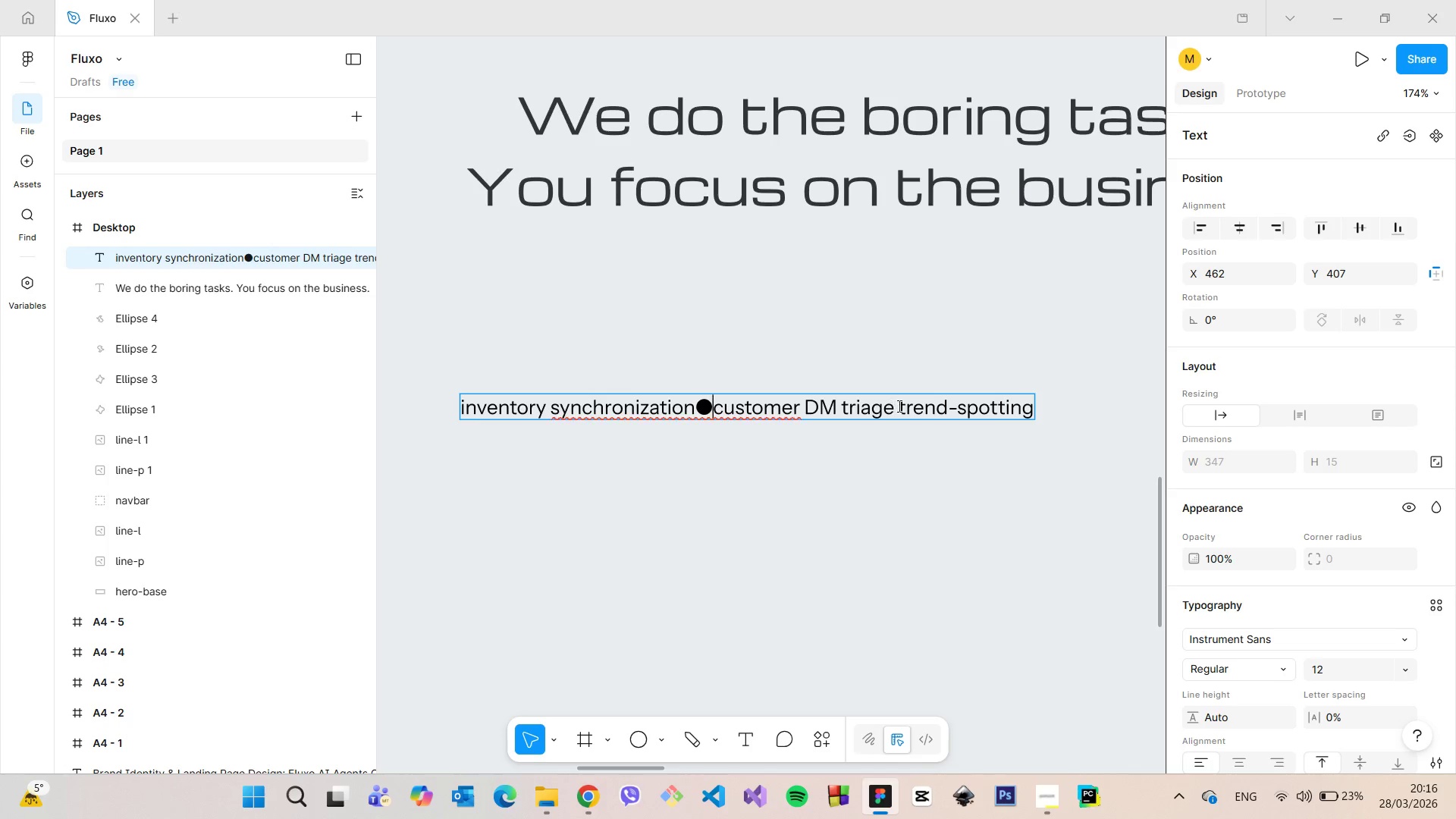 
left_click([899, 406])
 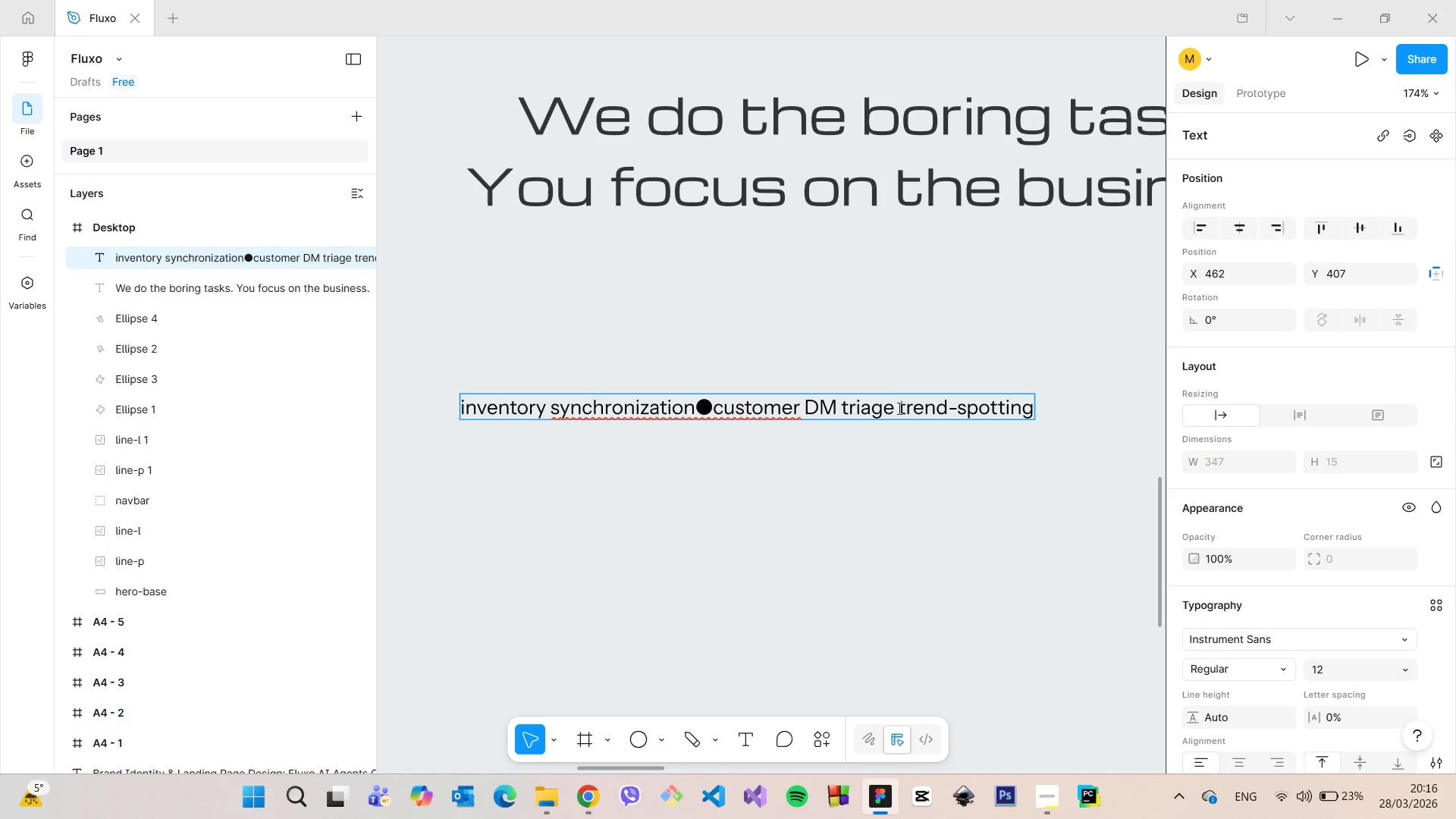 
left_click_drag(start_coordinate=[898, 408], to_coordinate=[890, 408])
 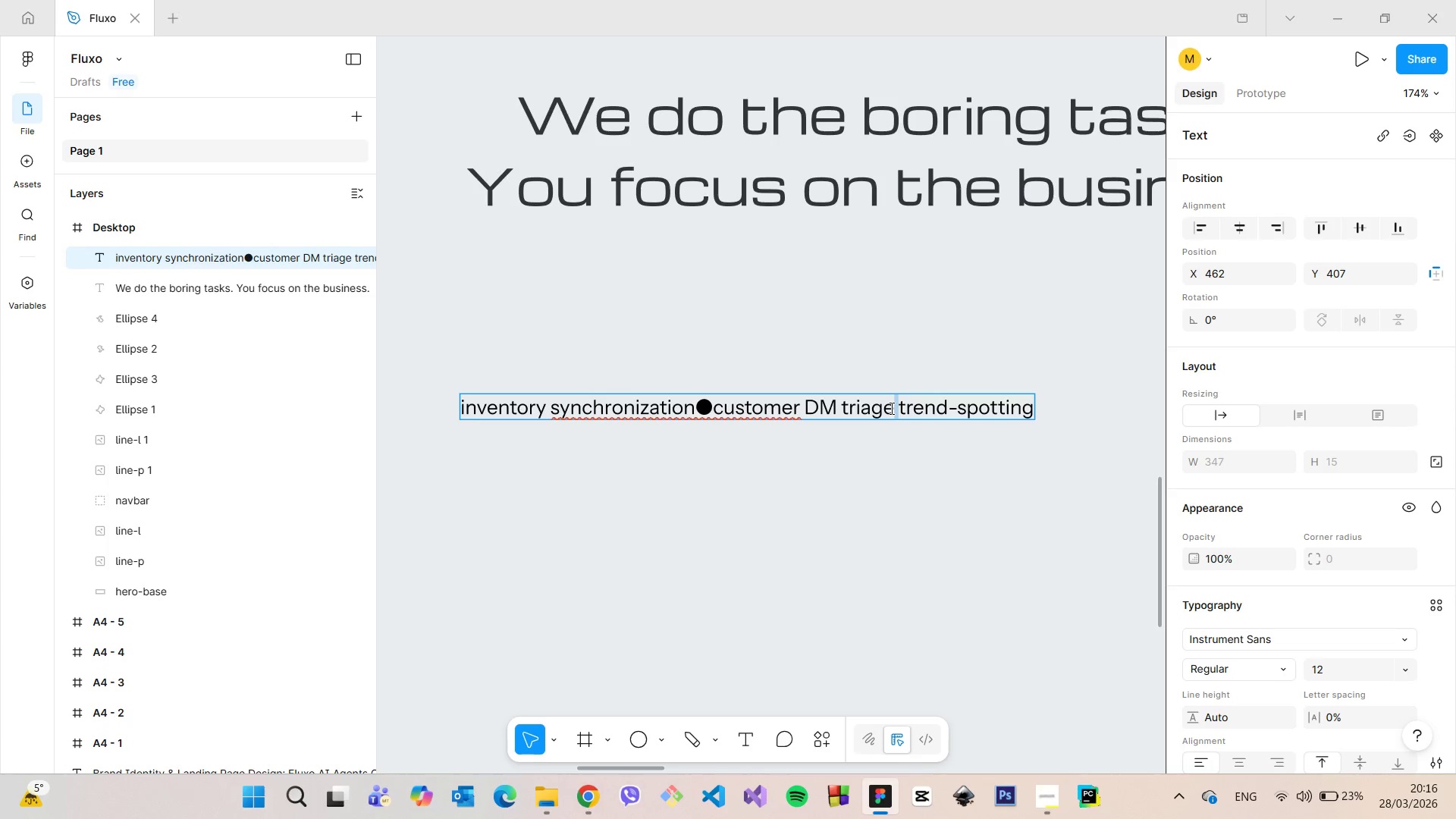 
key(Control+V)
 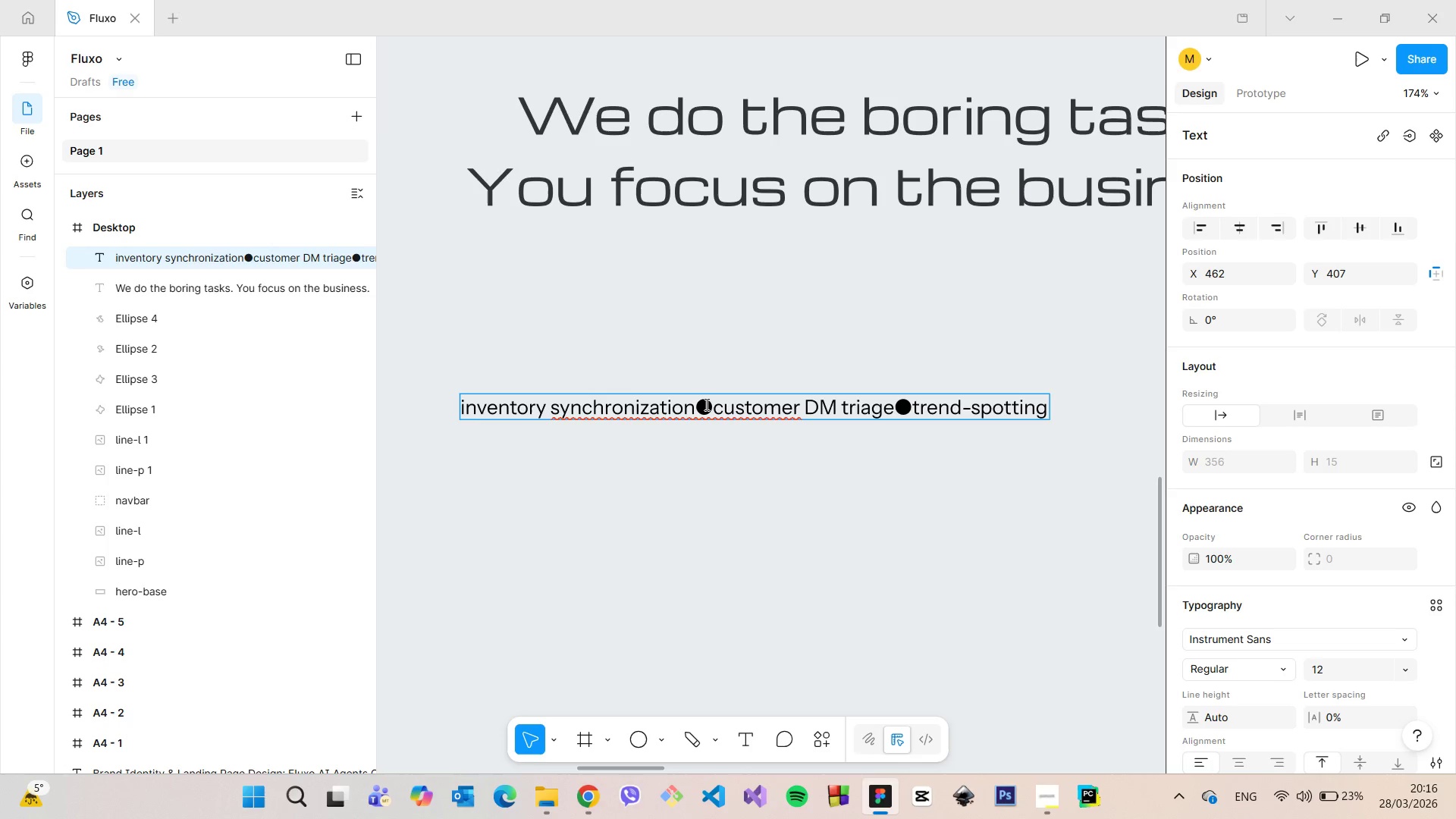 
left_click_drag(start_coordinate=[705, 404], to_coordinate=[698, 404])
 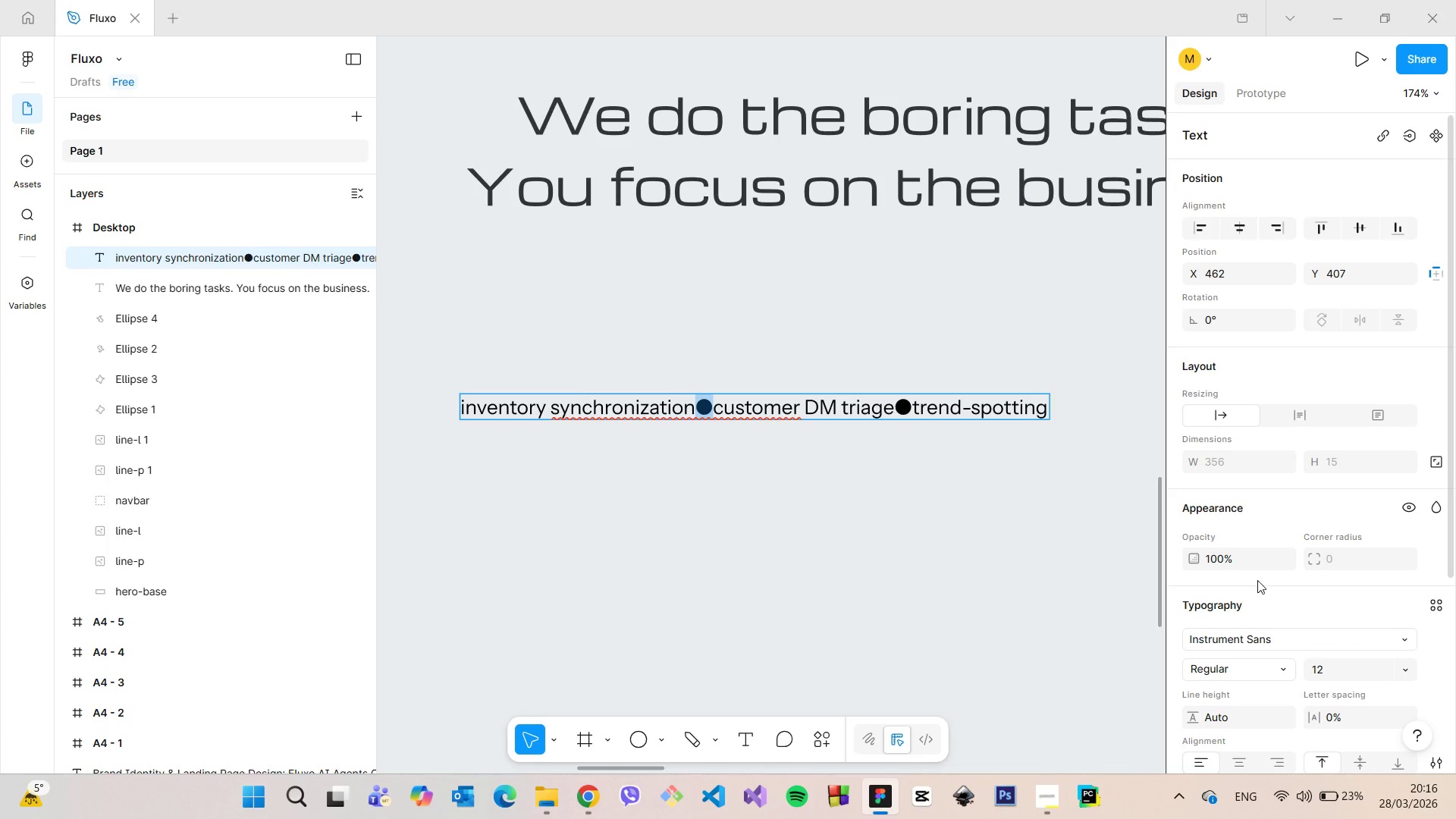 
scroll: coordinate [1257, 580], scroll_direction: down, amount: 4.0
 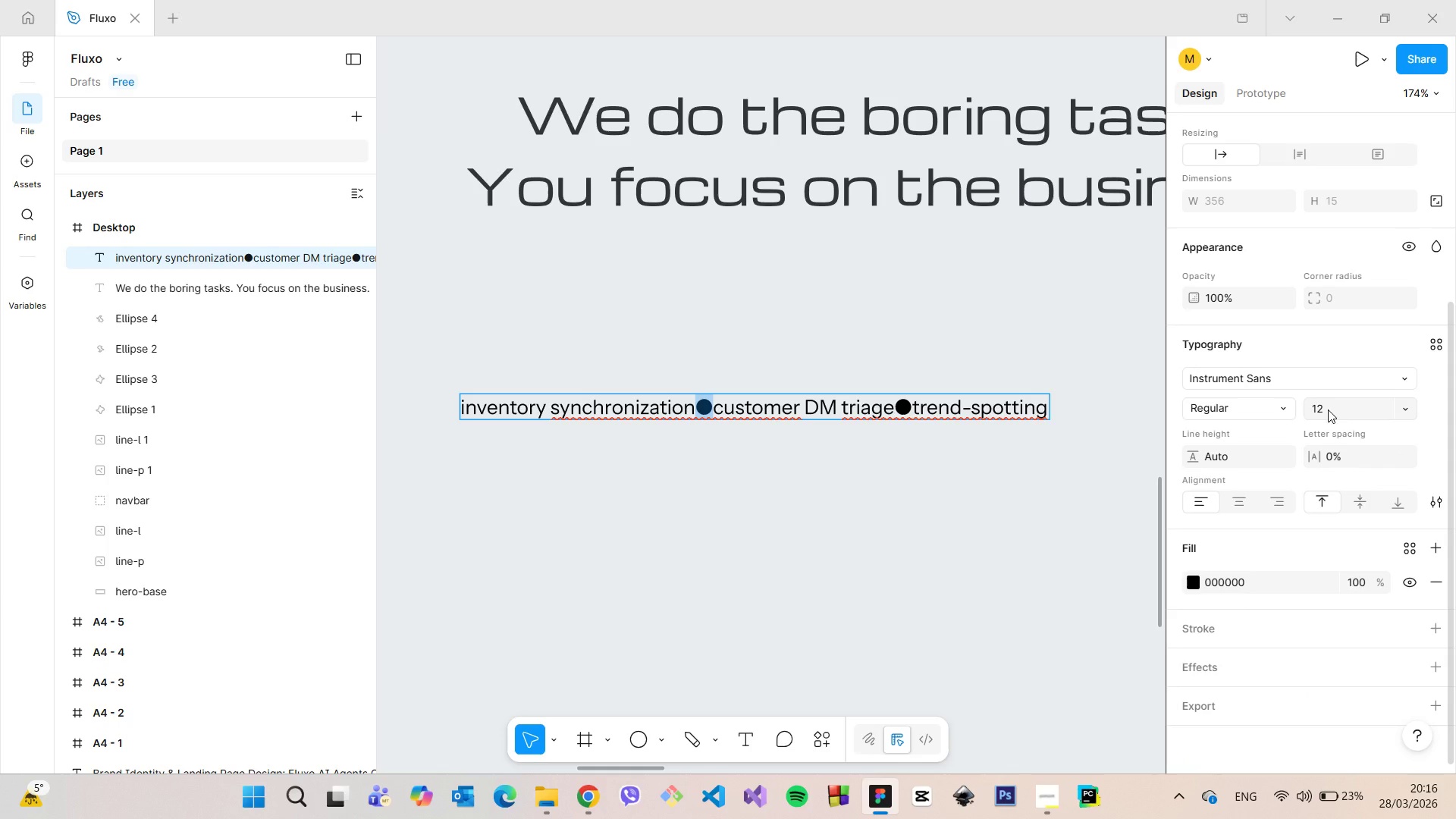 
left_click([1328, 410])
 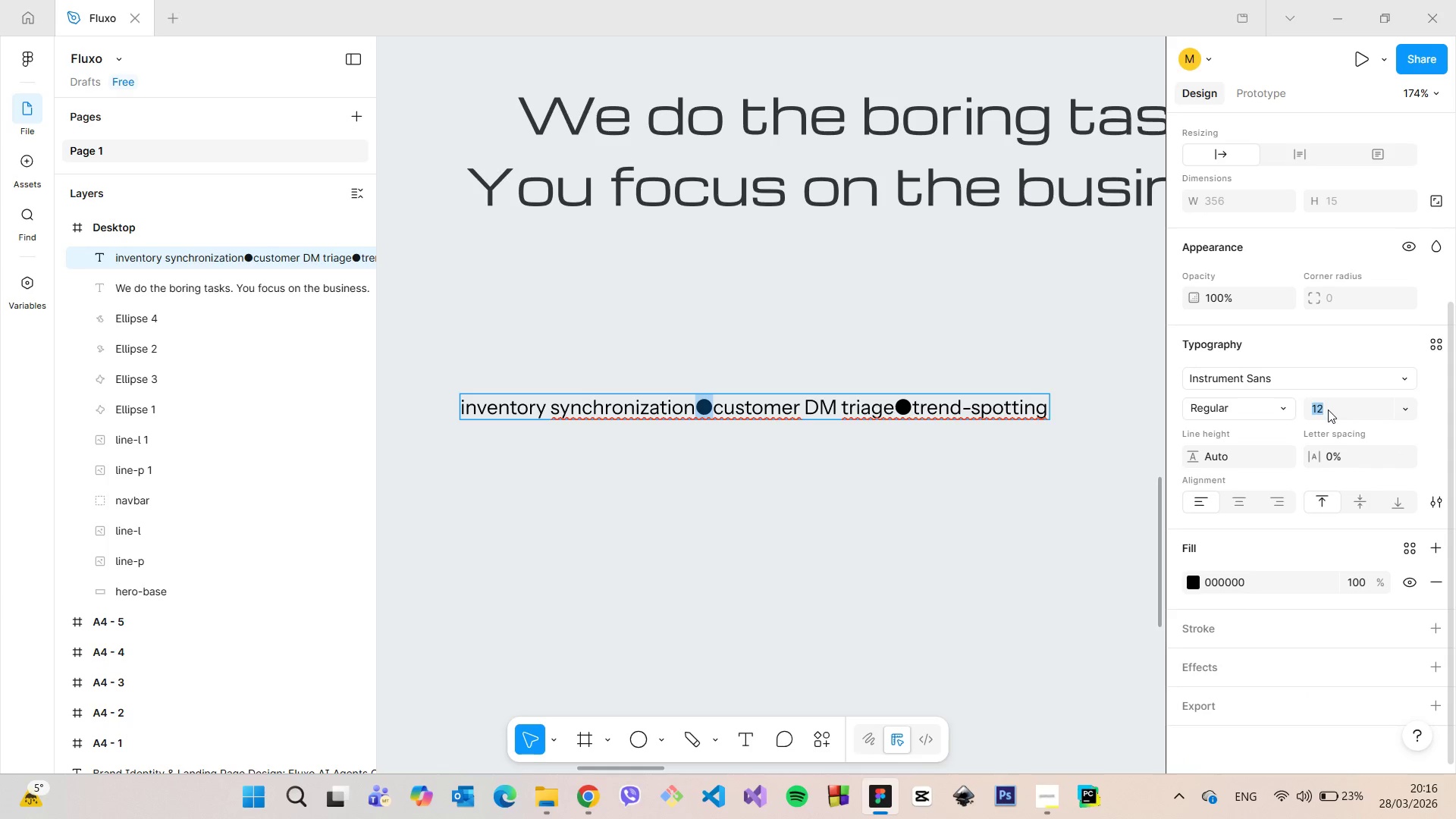 
type(10)
 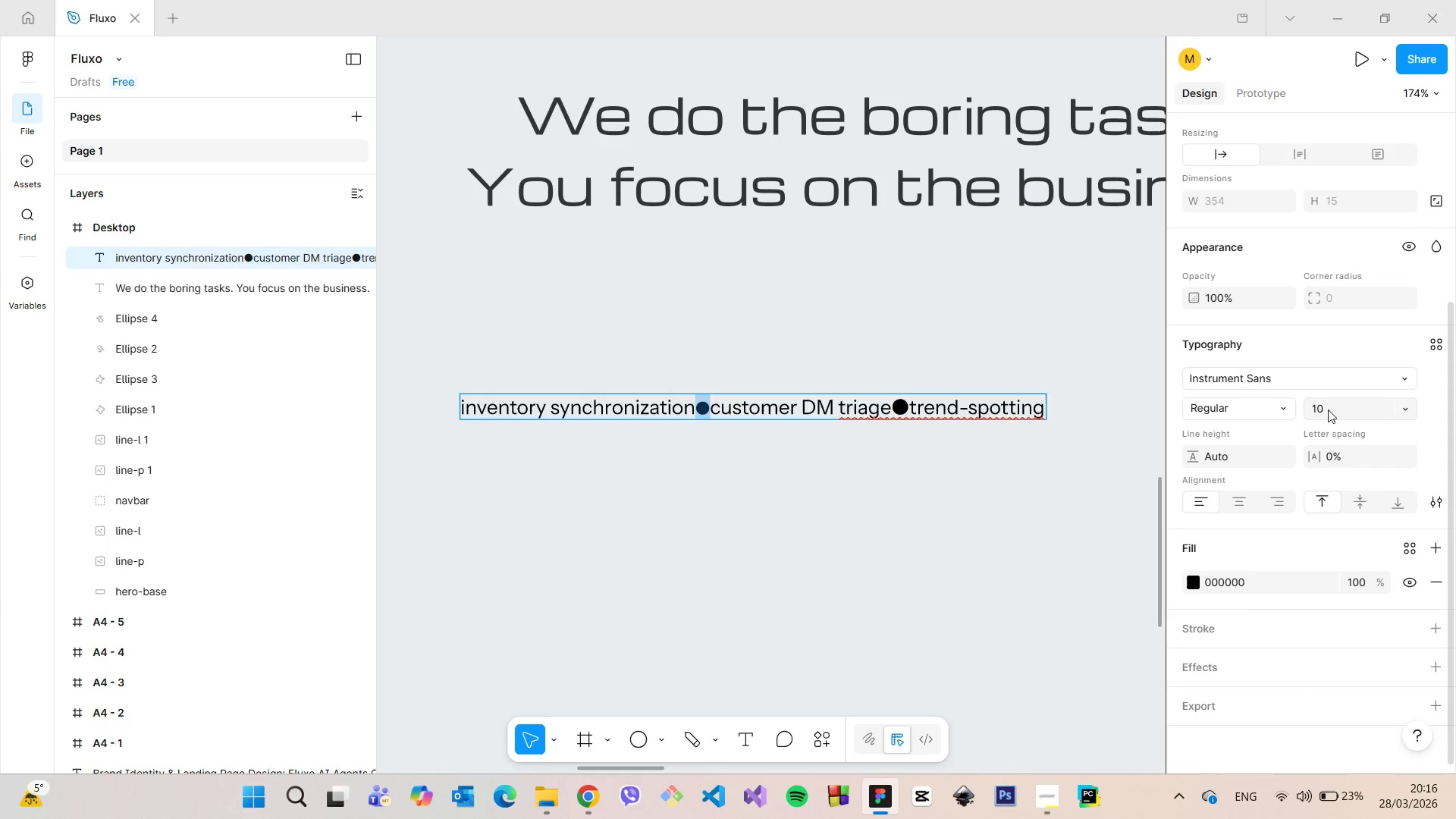 
key(Enter)
 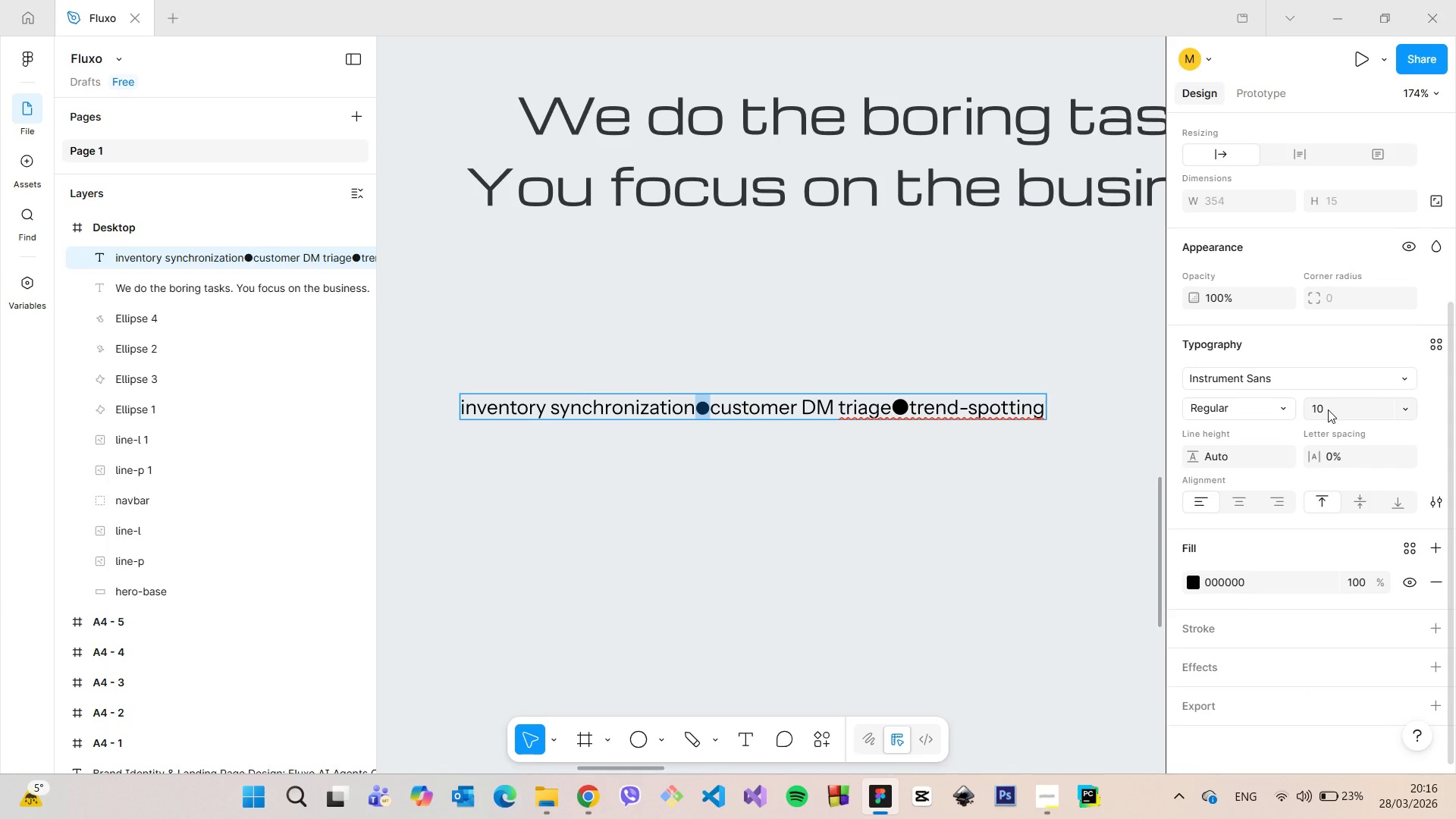 
left_click([1328, 410])
 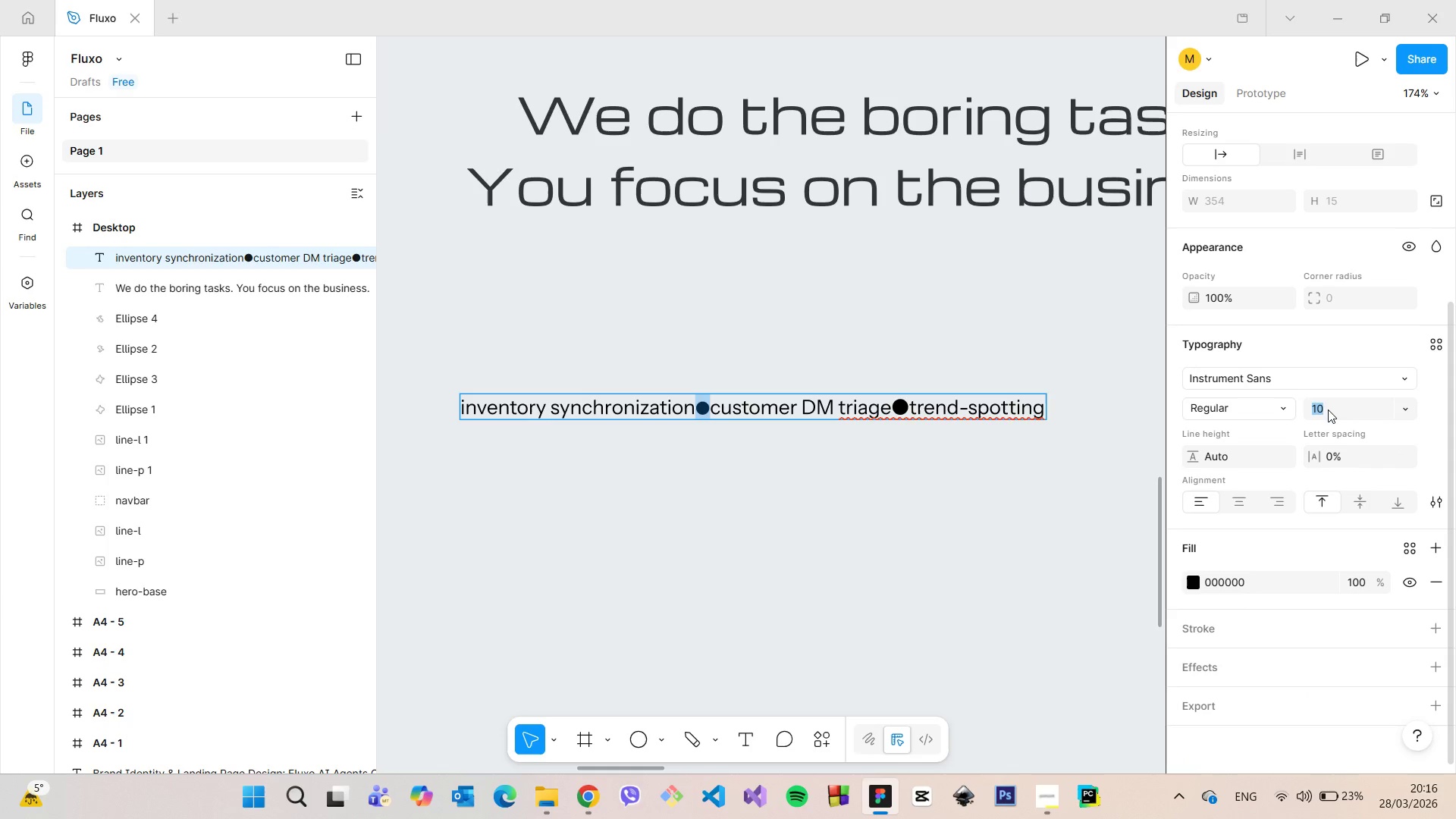 
key(5)
 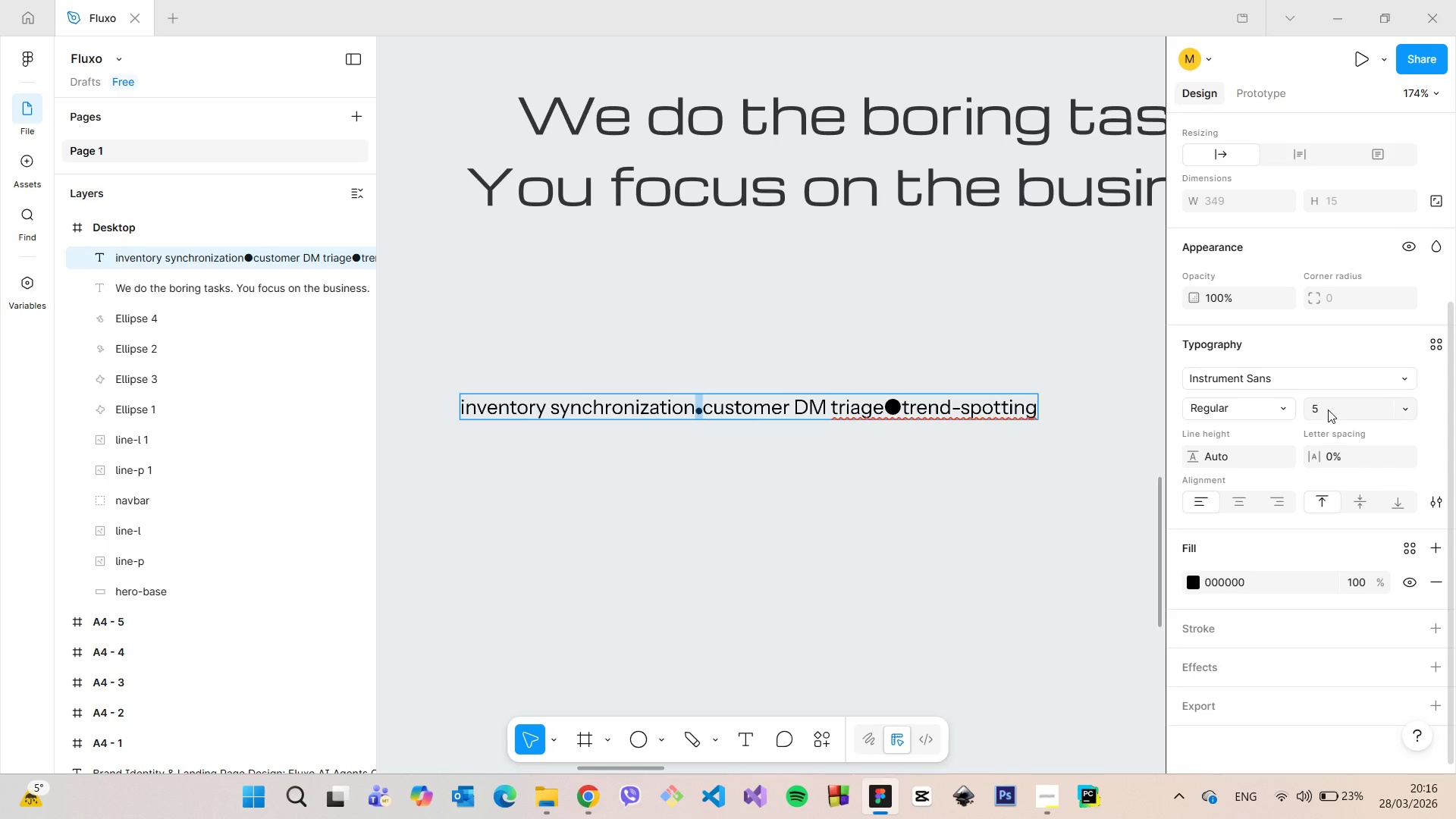 
key(Enter)
 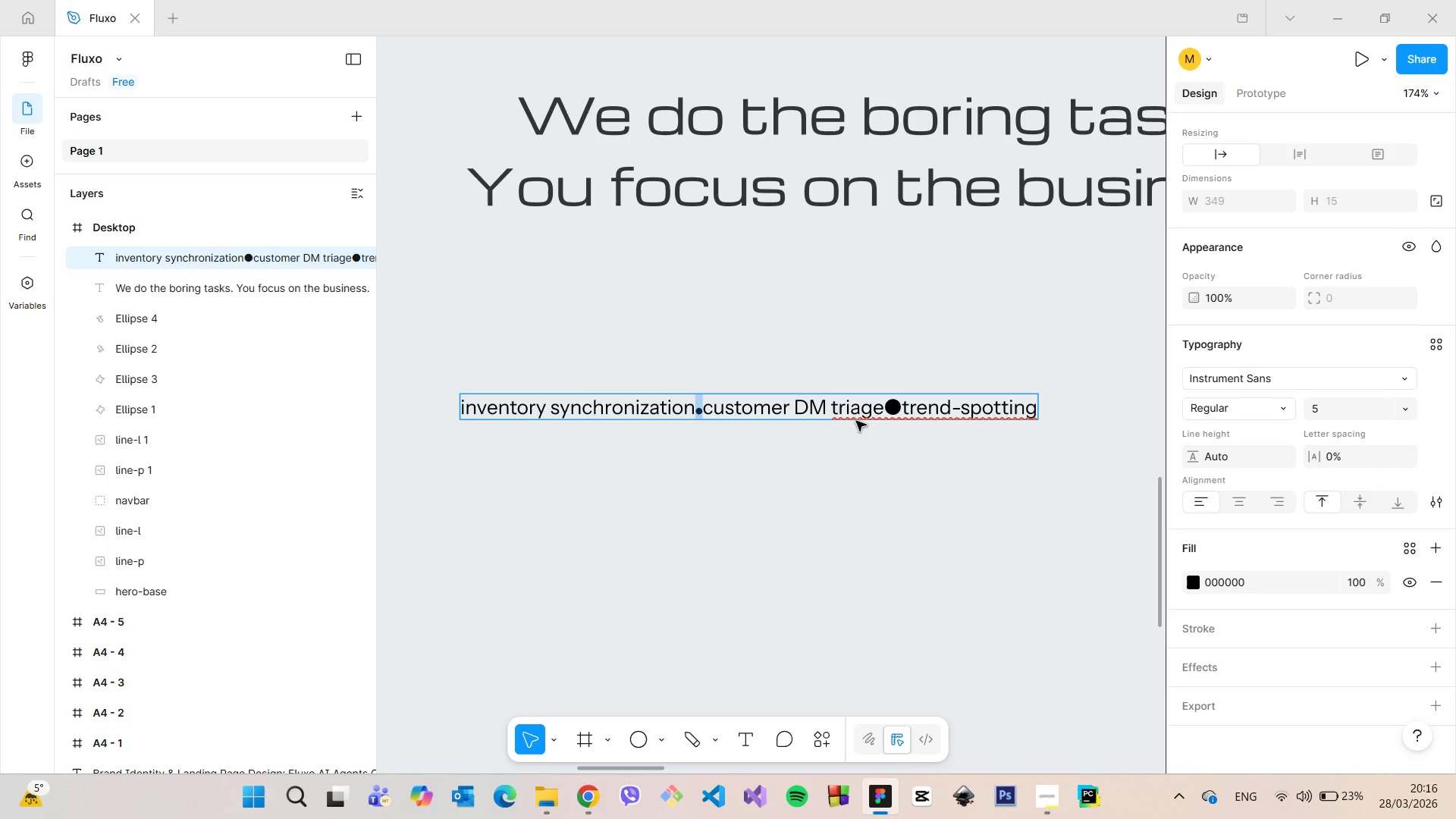 
left_click([893, 408])
 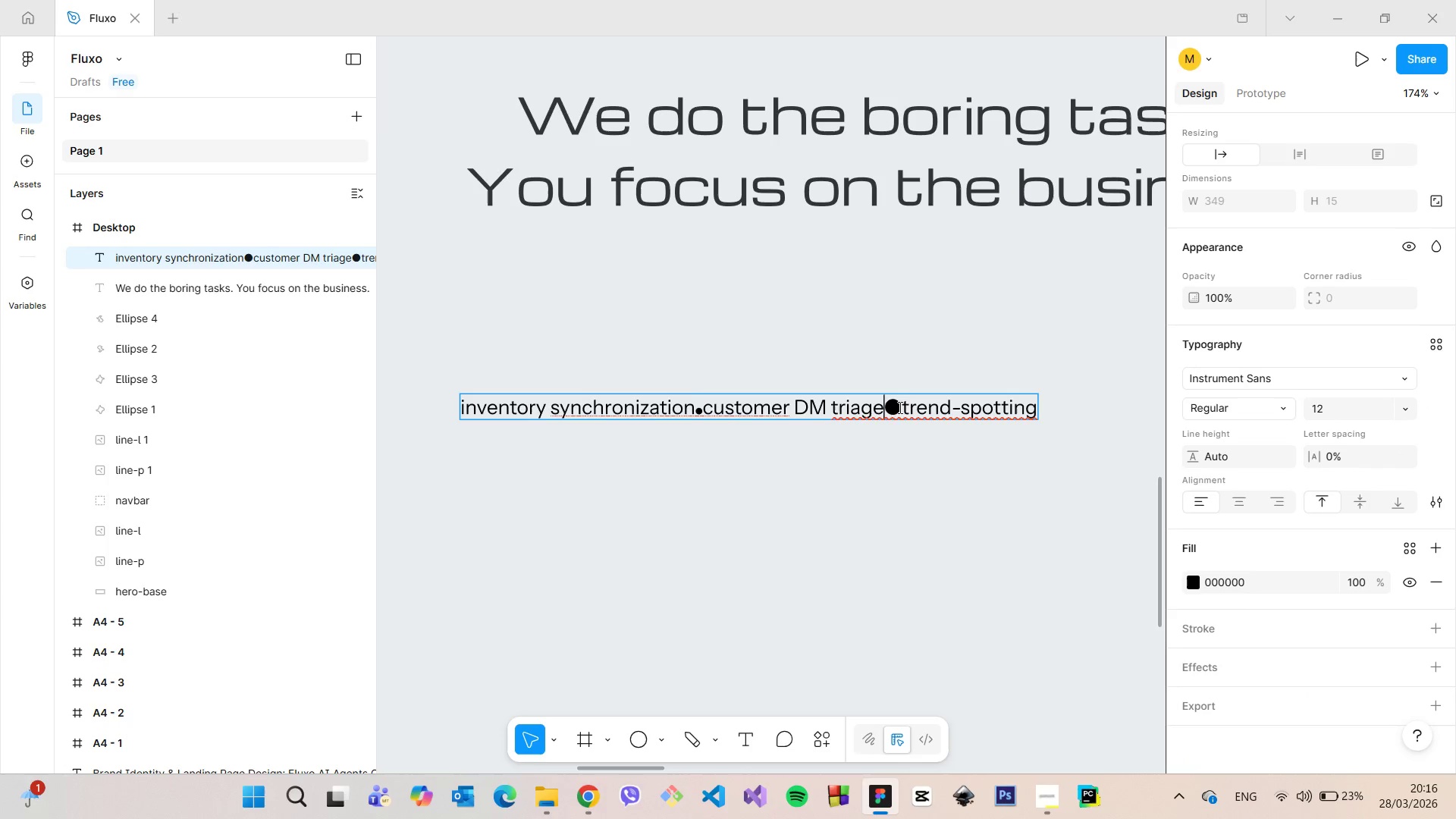 
left_click_drag(start_coordinate=[899, 407], to_coordinate=[888, 407])
 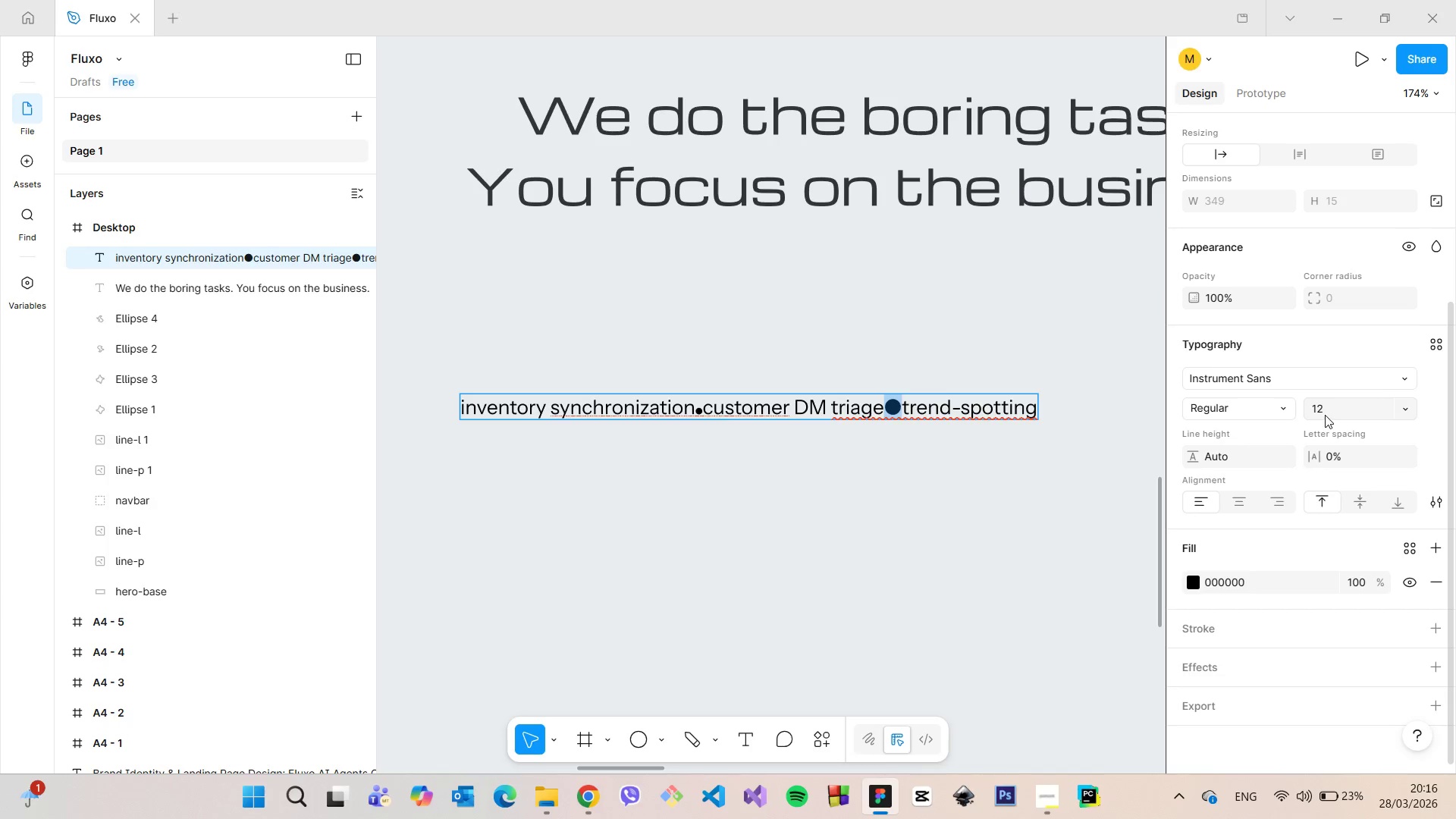 
left_click([1325, 415])
 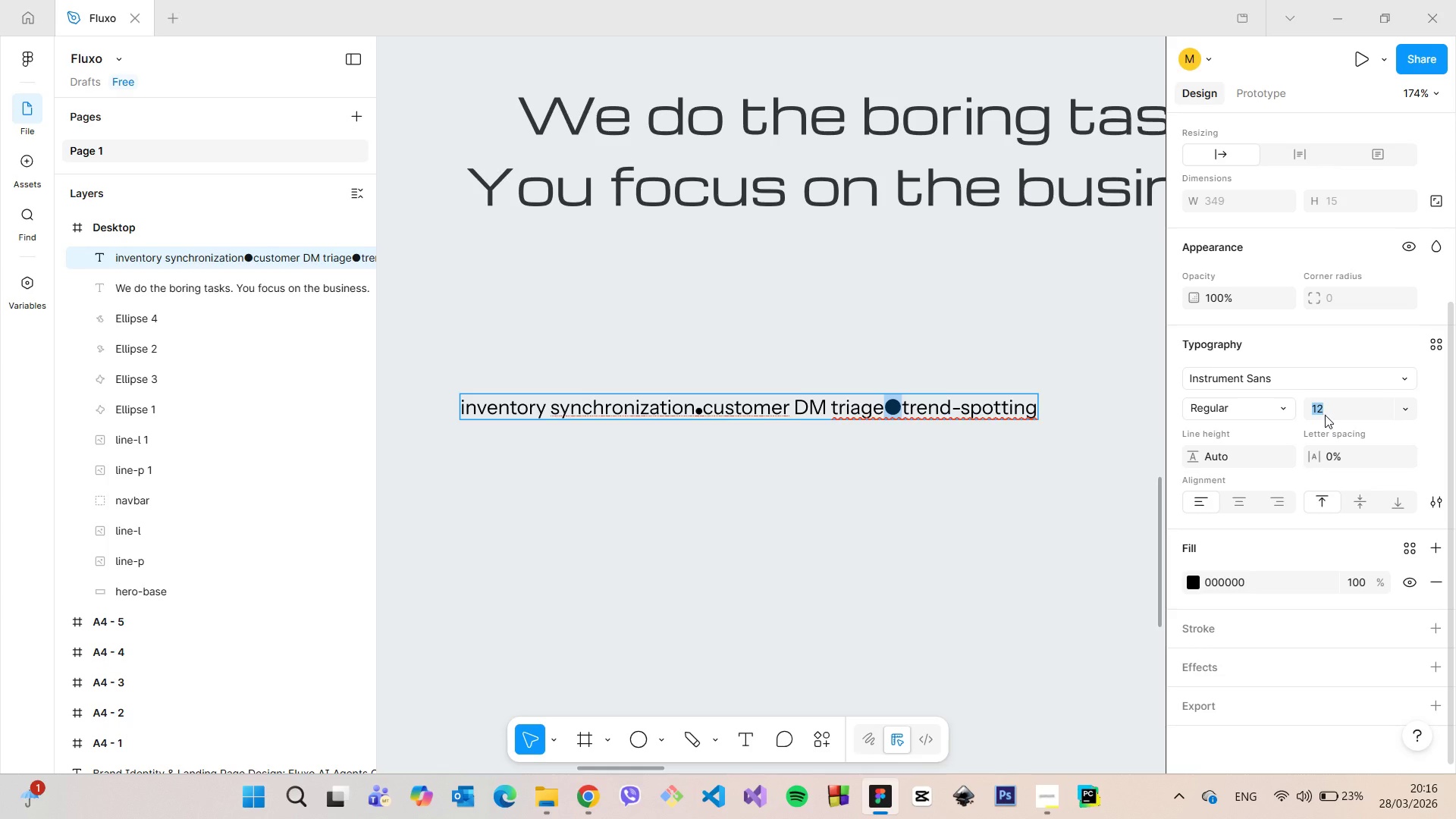 
key(5)
 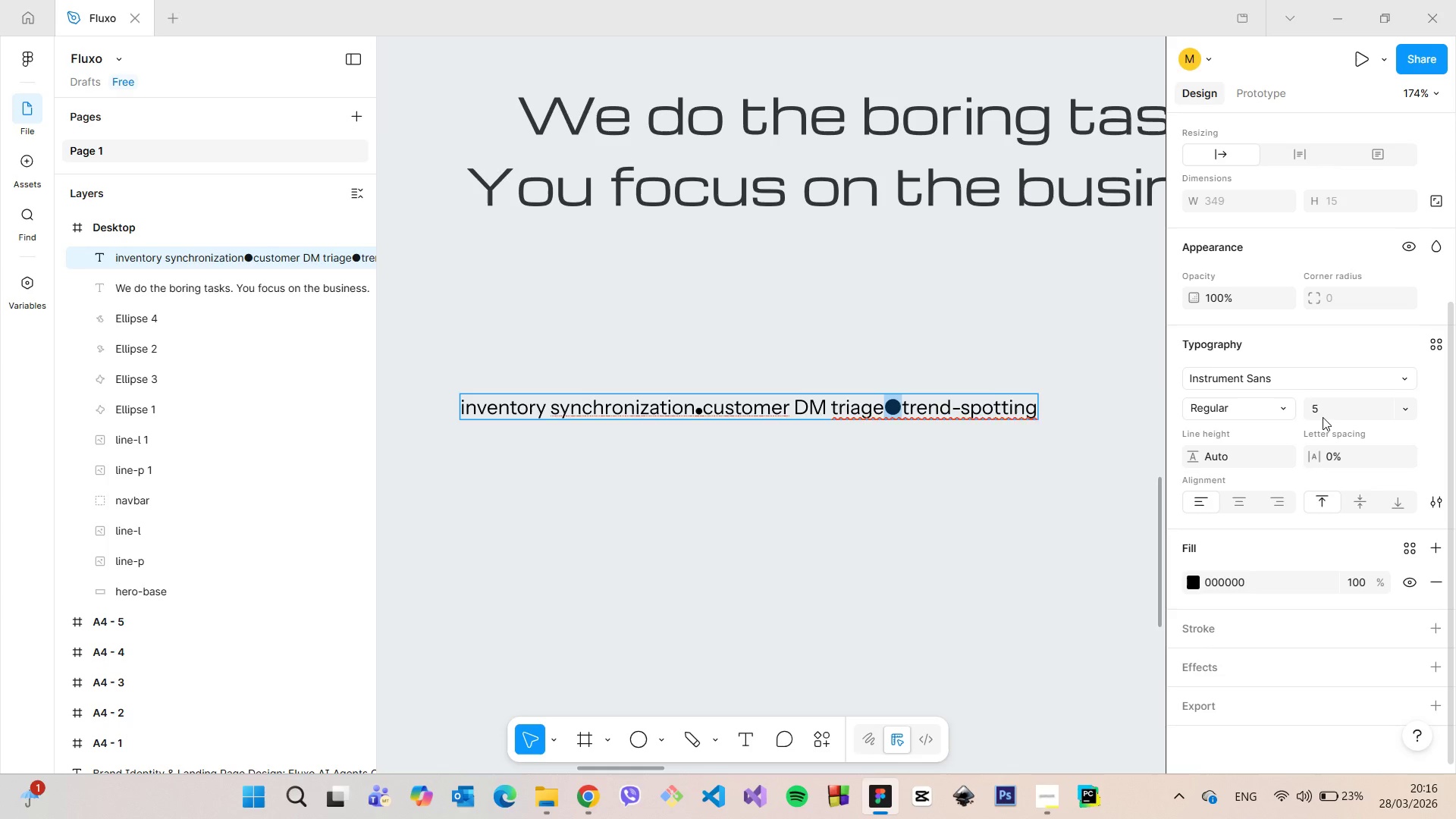 
key(Enter)
 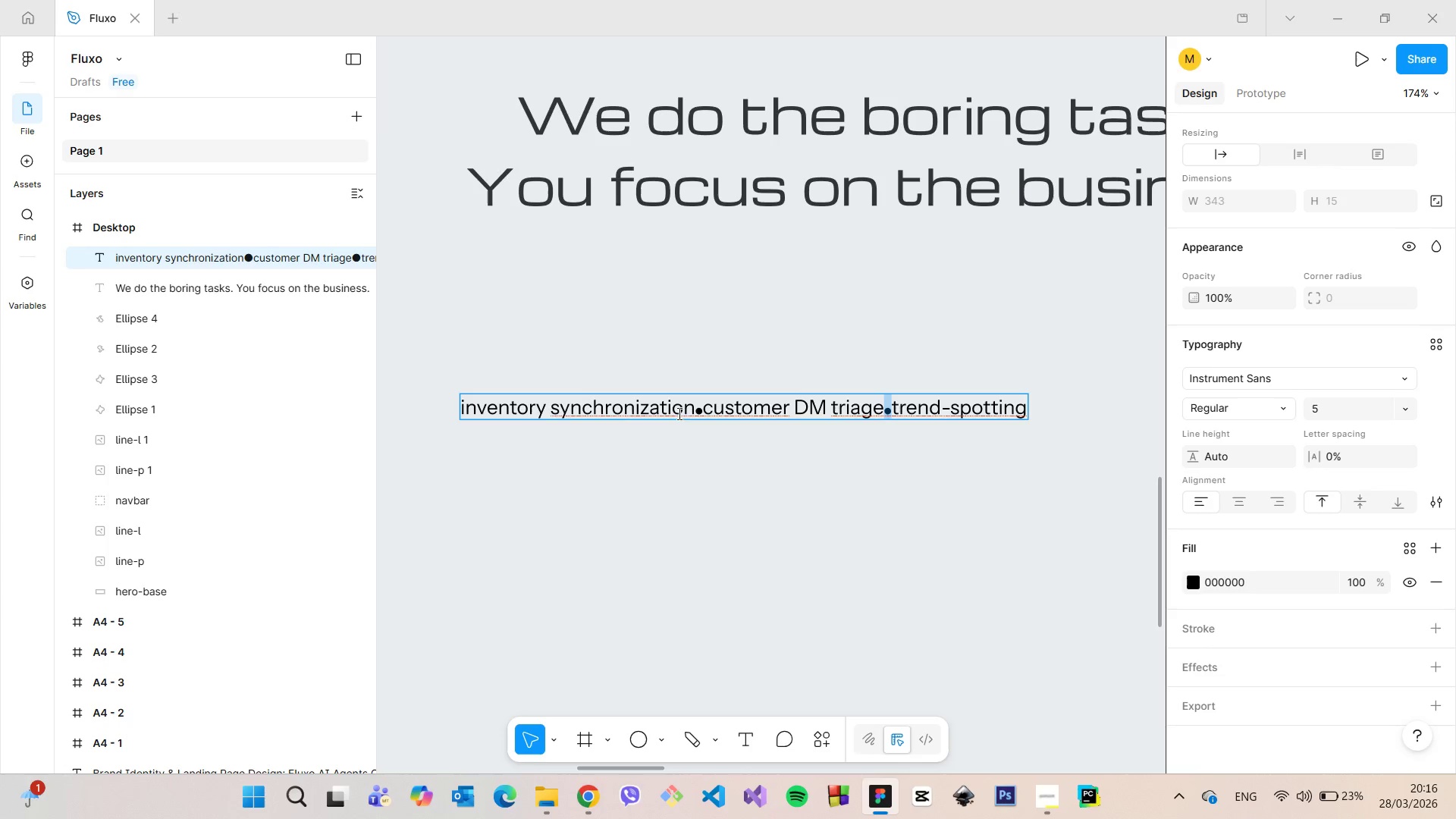 
left_click_drag(start_coordinate=[693, 407], to_coordinate=[461, 412])
 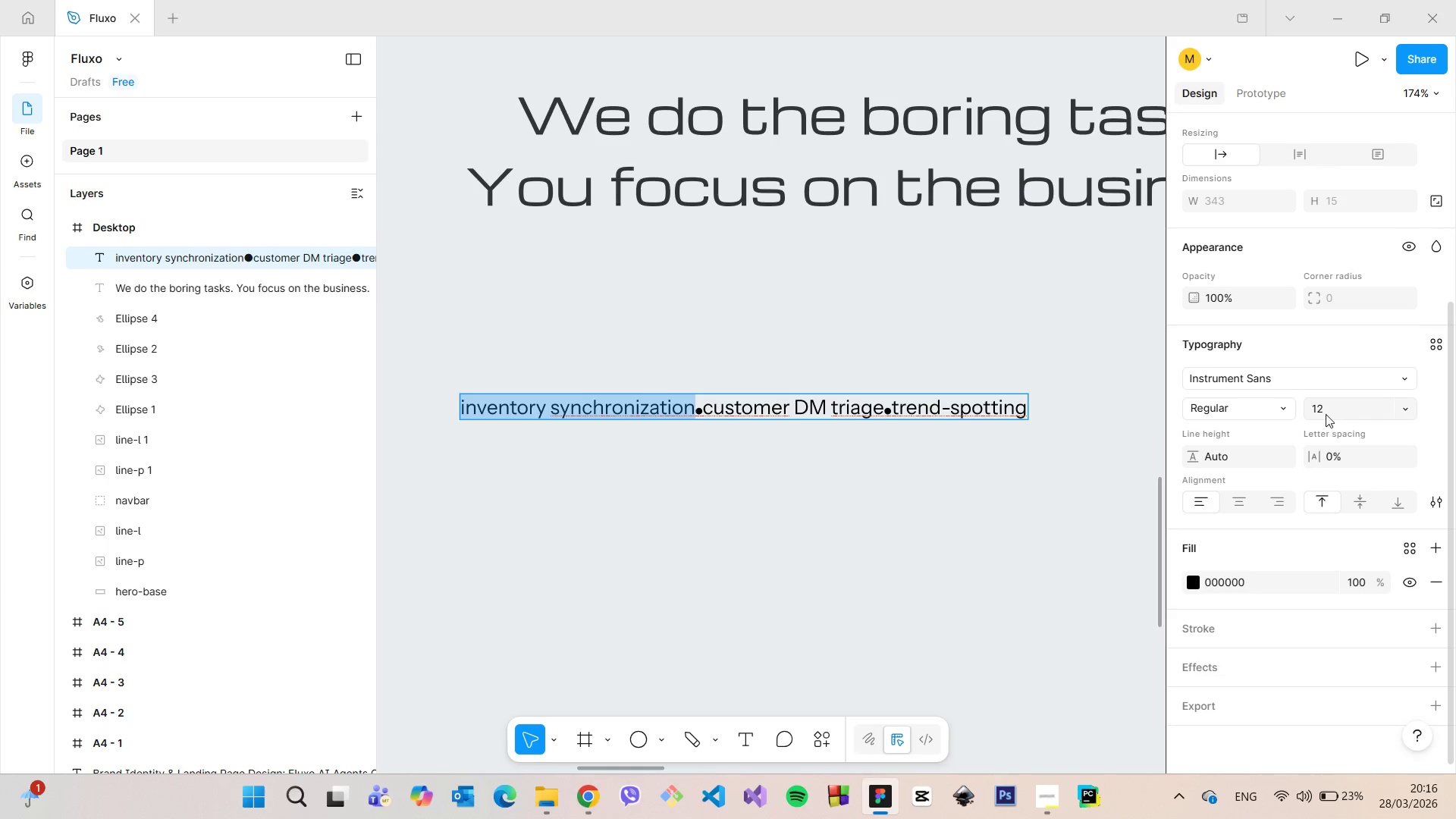 
left_click([1326, 412])
 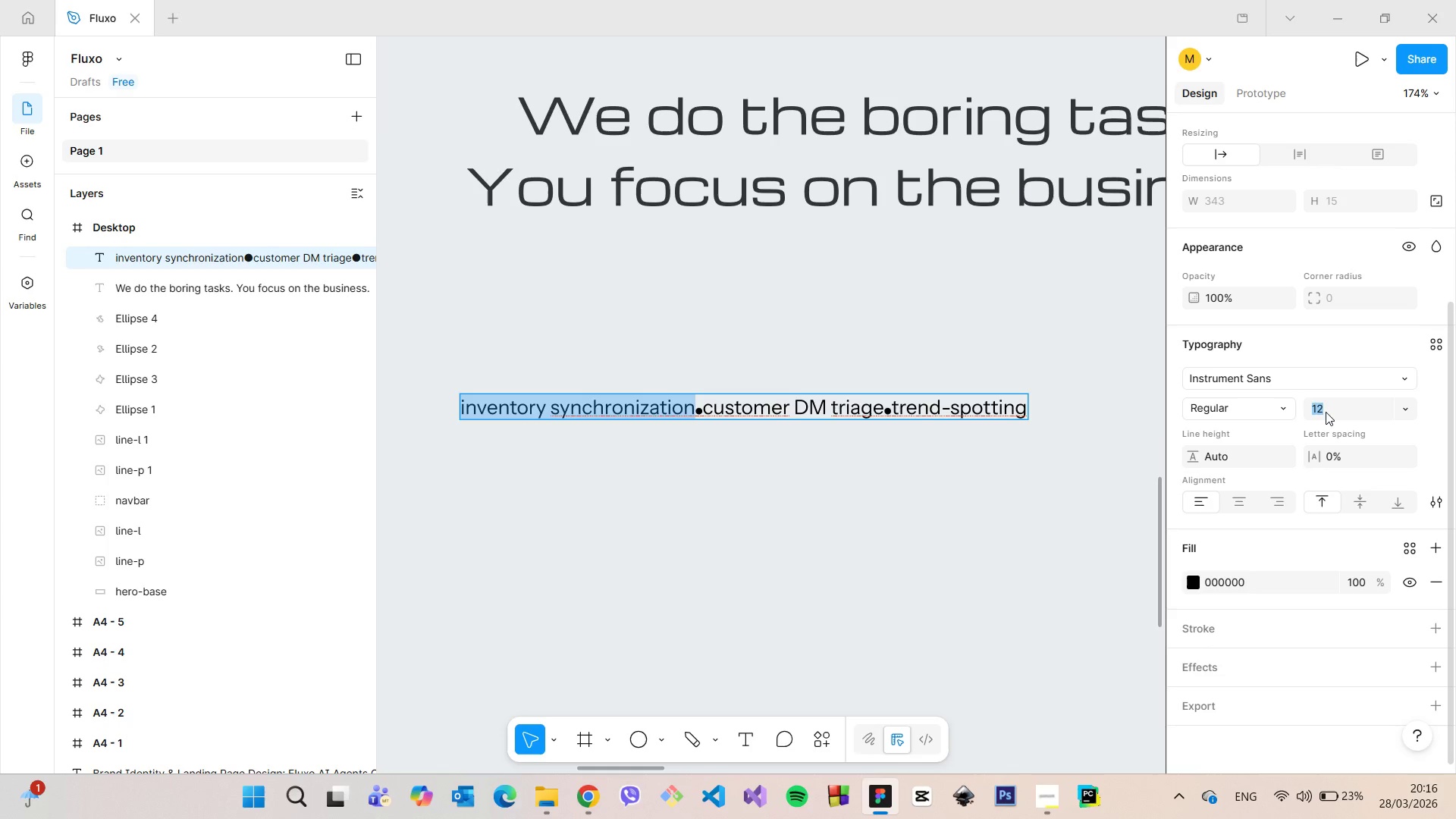 
type(20)
 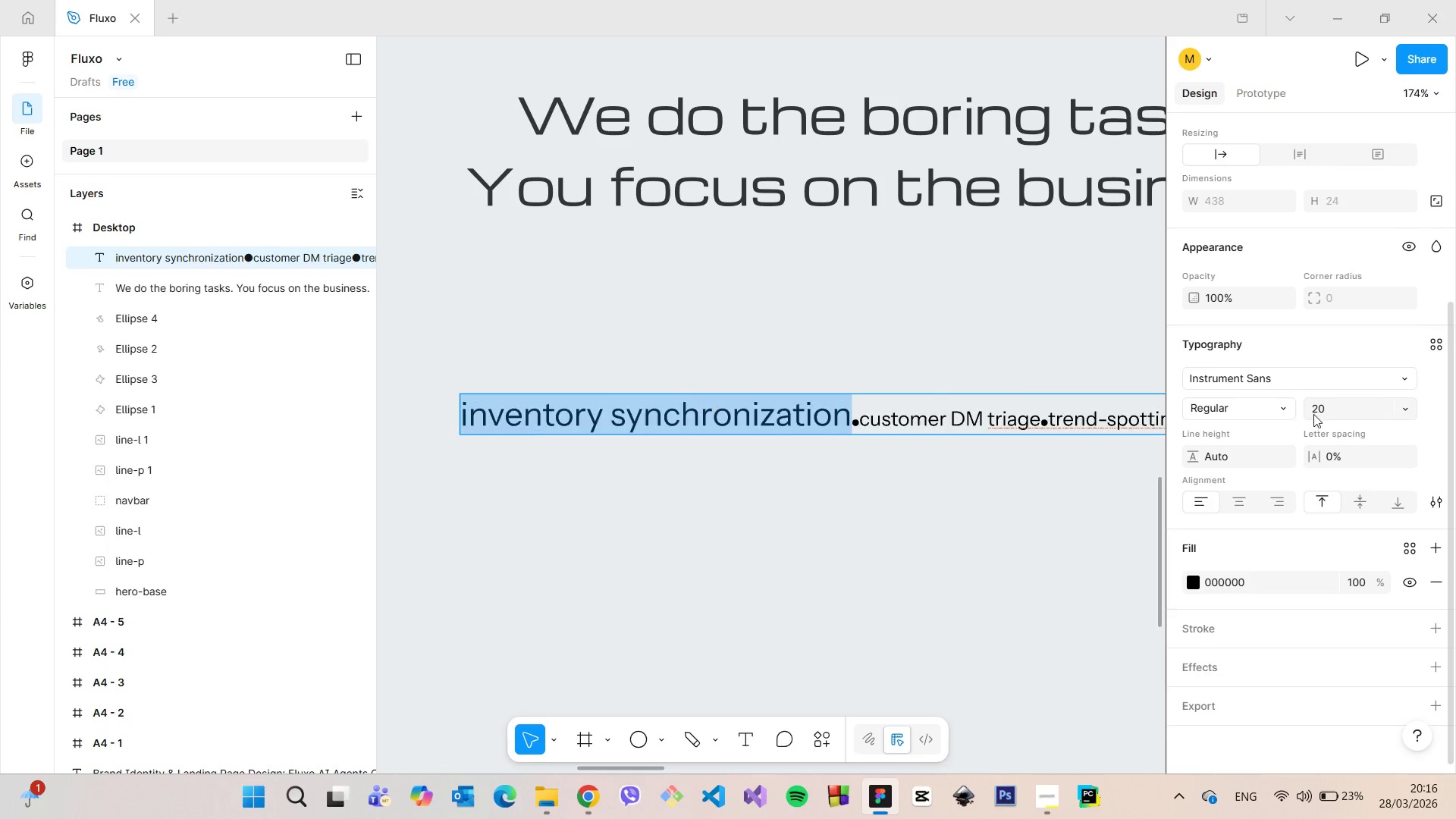 
key(Enter)
 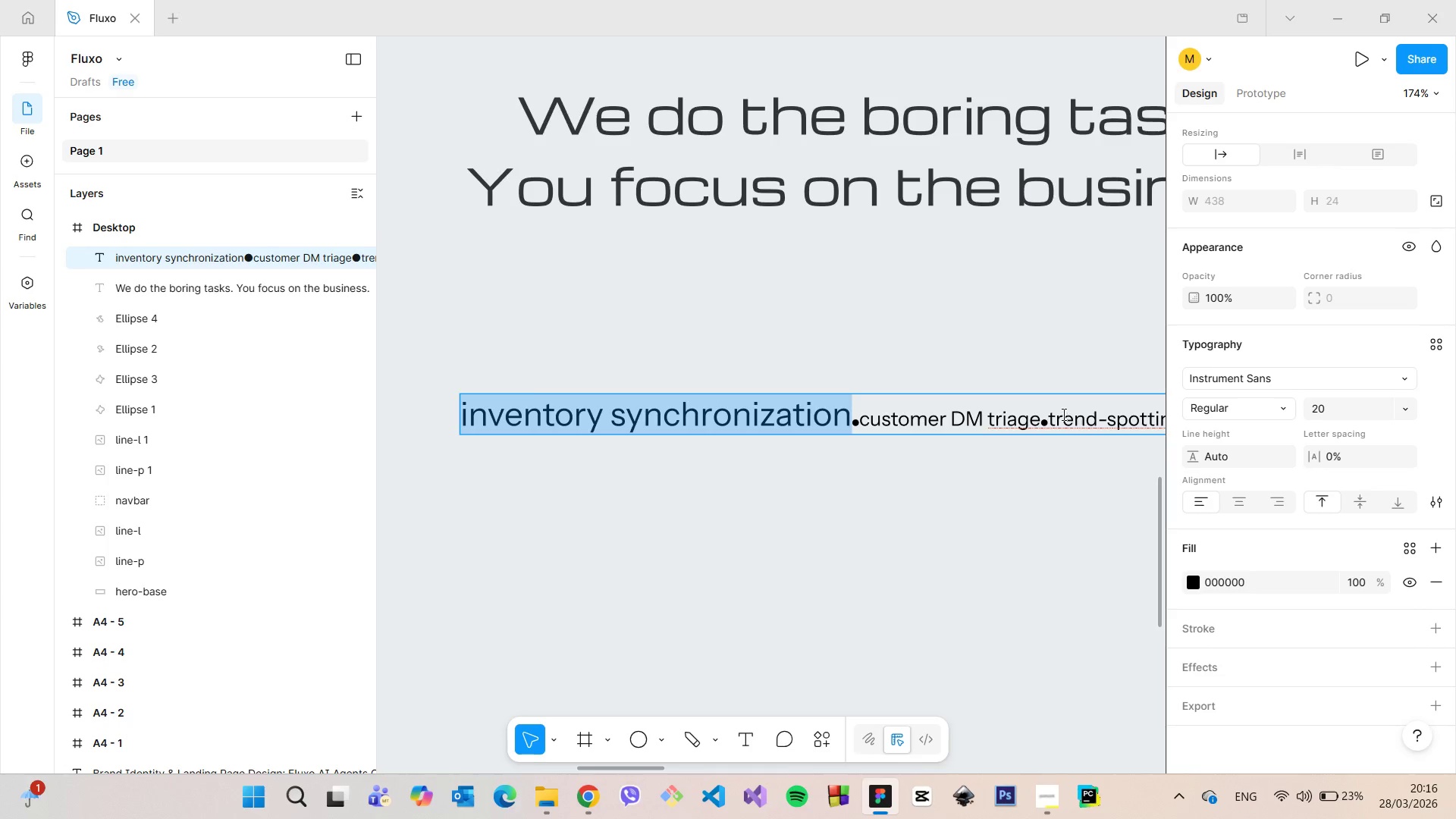 
scroll: coordinate [1058, 416], scroll_direction: down, amount: 11.0
 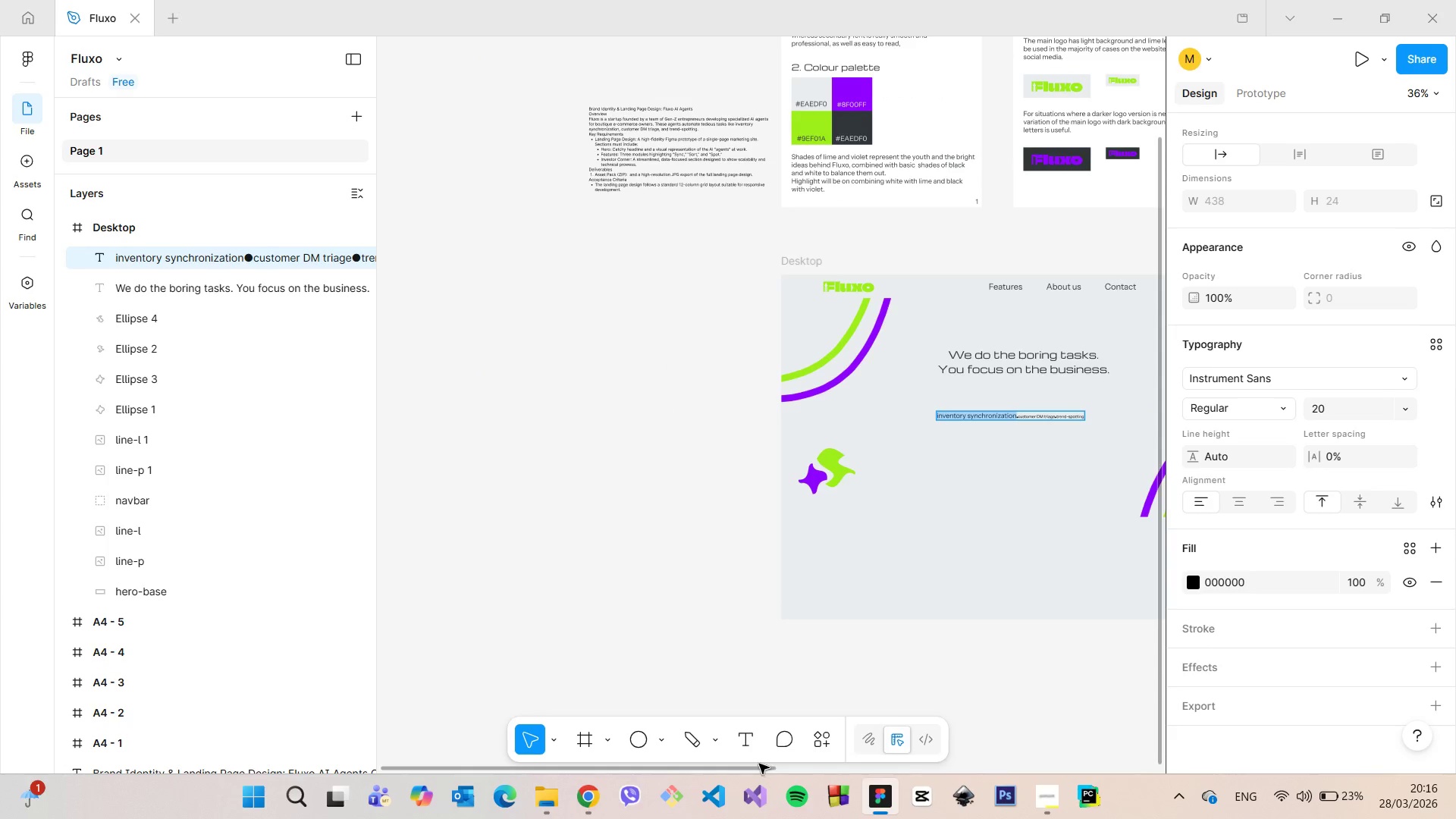 
left_click_drag(start_coordinate=[752, 767], to_coordinate=[853, 767])
 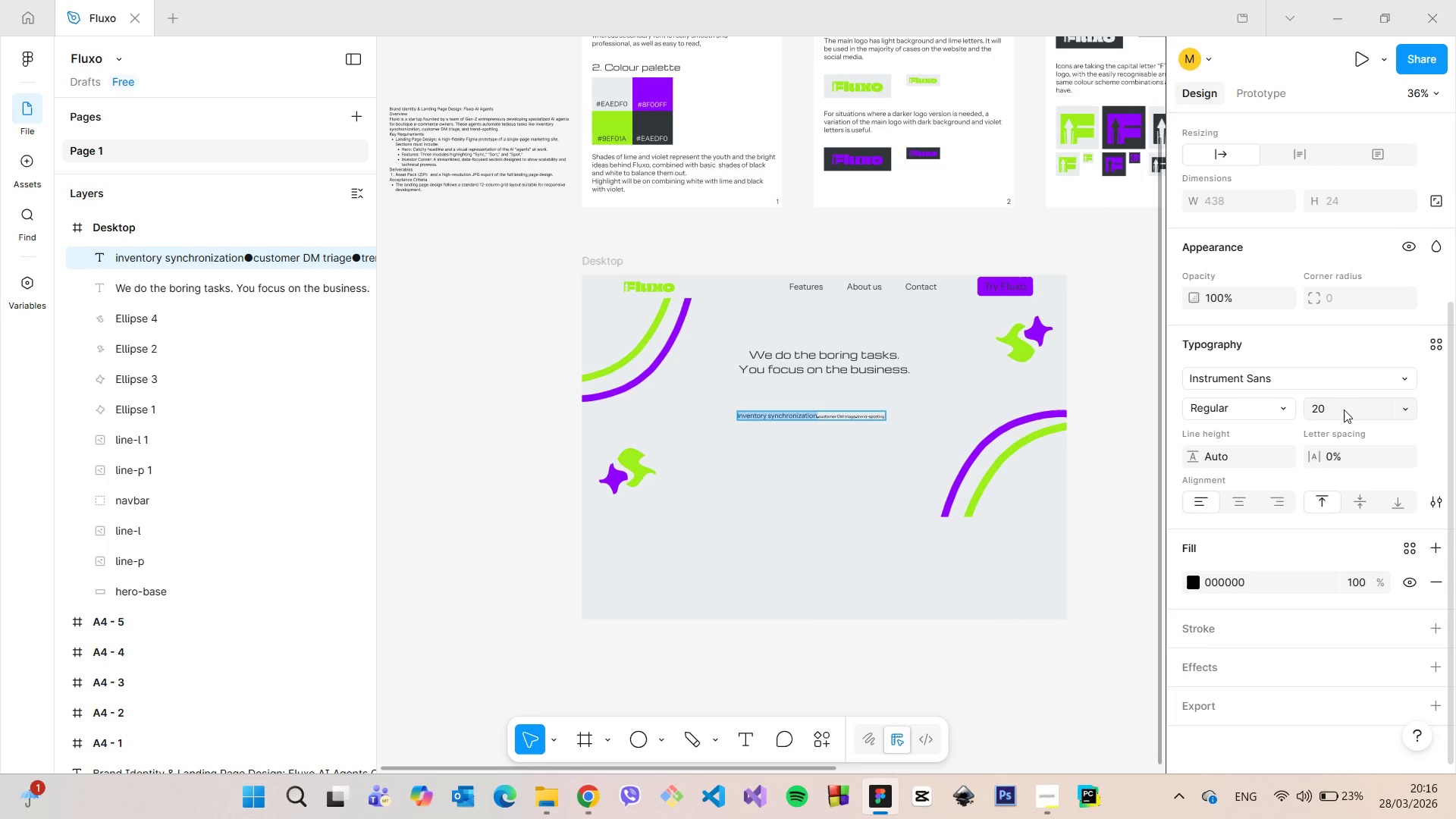 
left_click([1344, 410])
 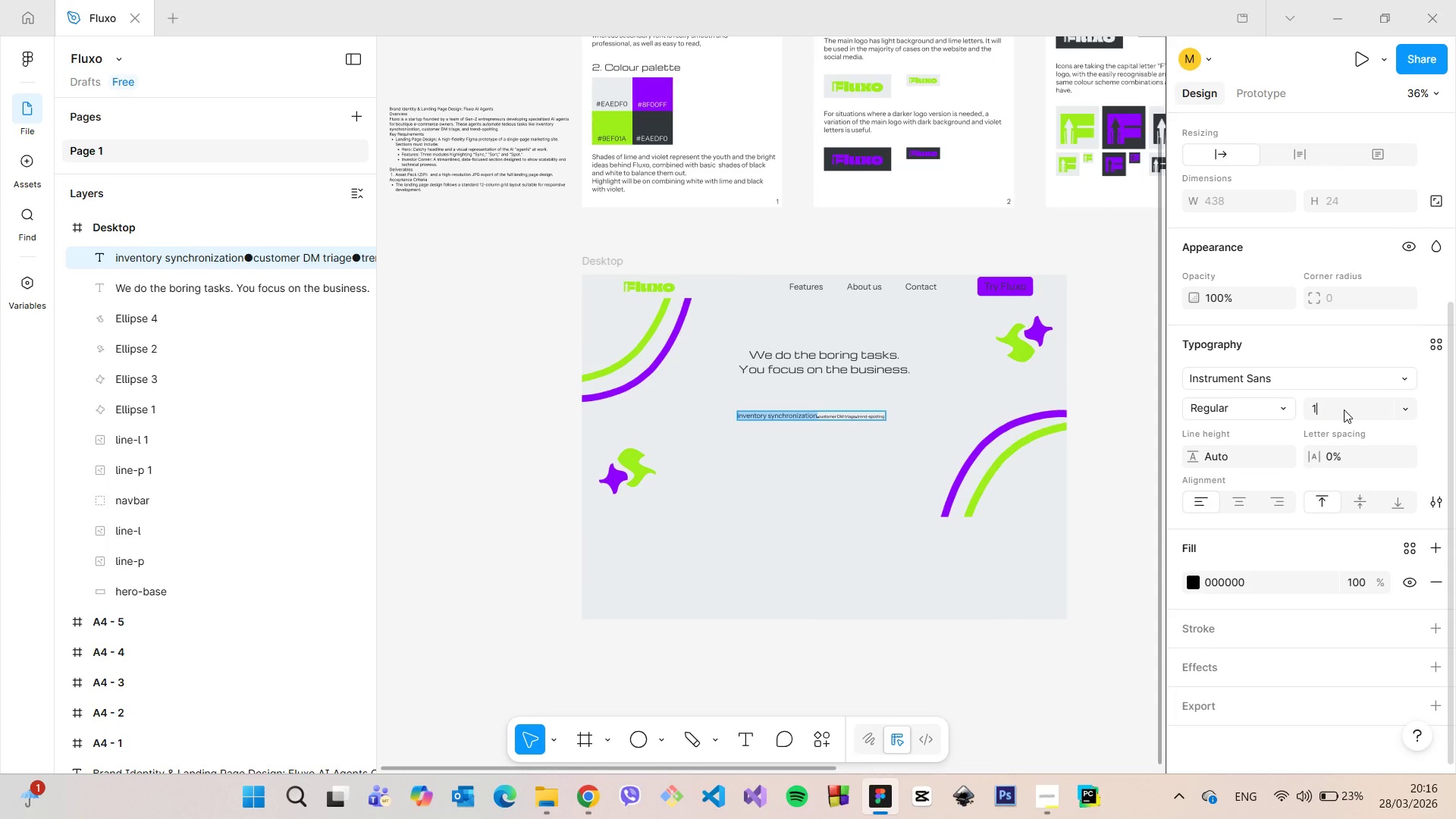 
type(15)
 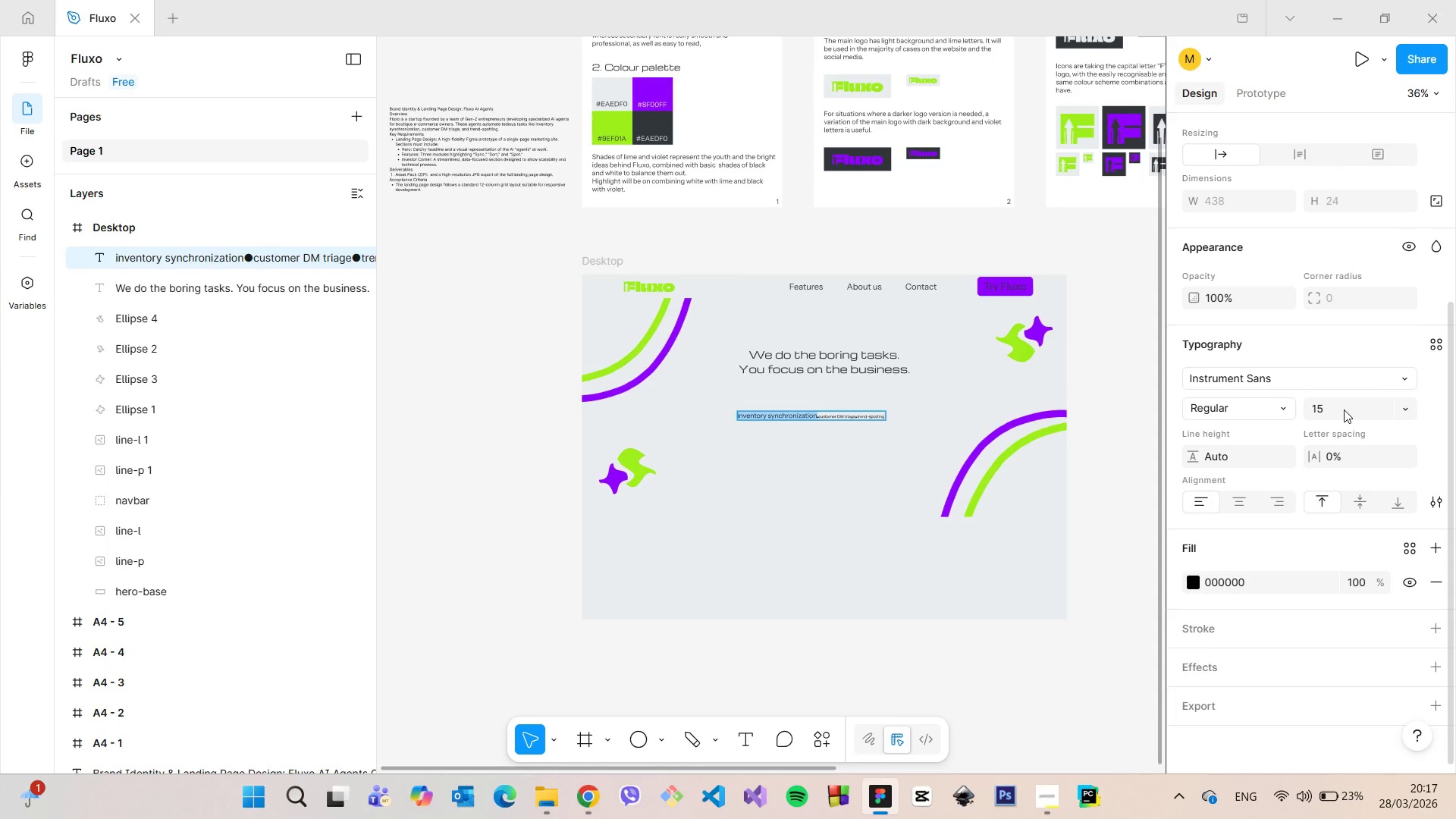 
key(Enter)
 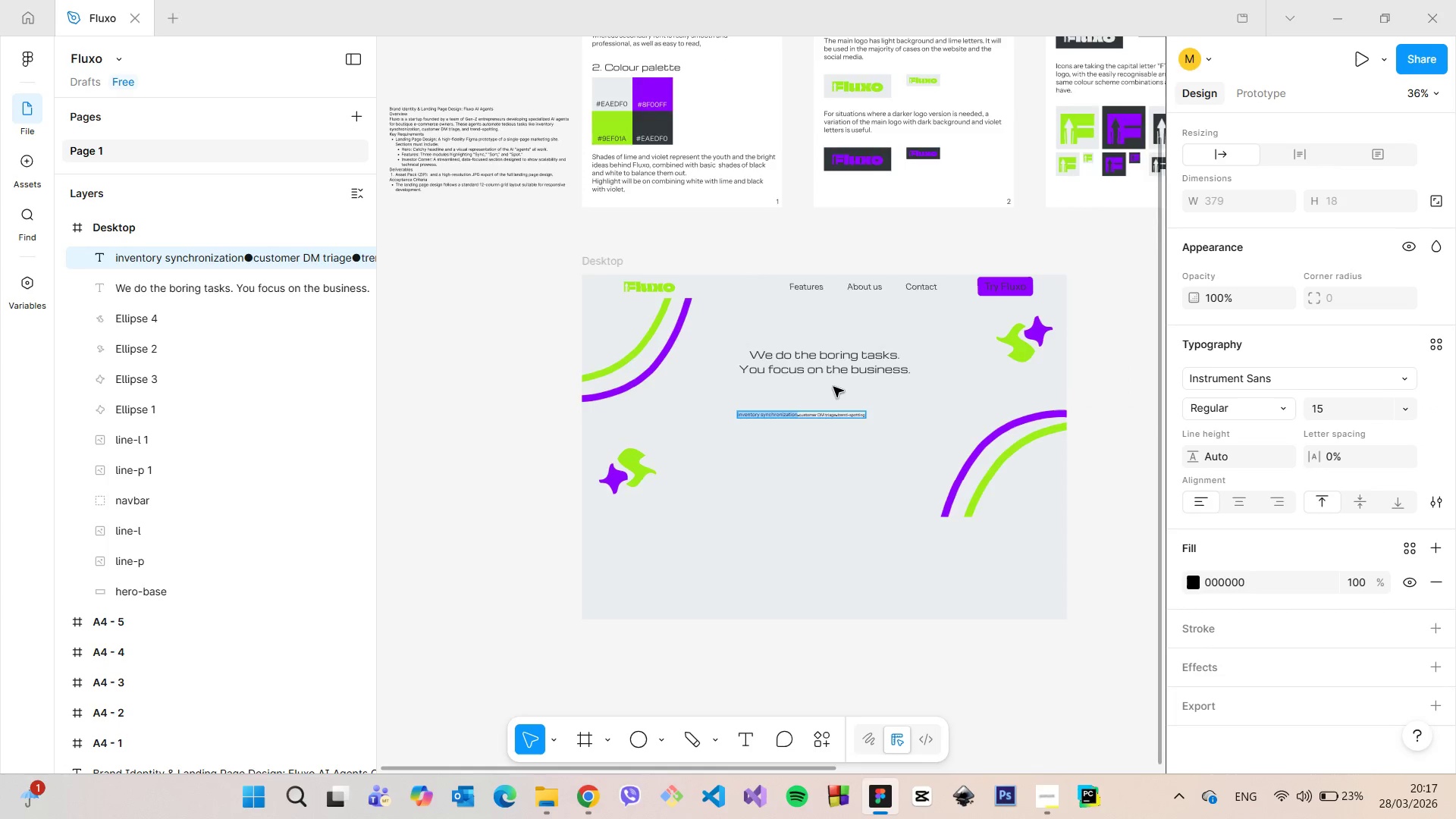 
scroll: coordinate [834, 394], scroll_direction: up, amount: 5.0
 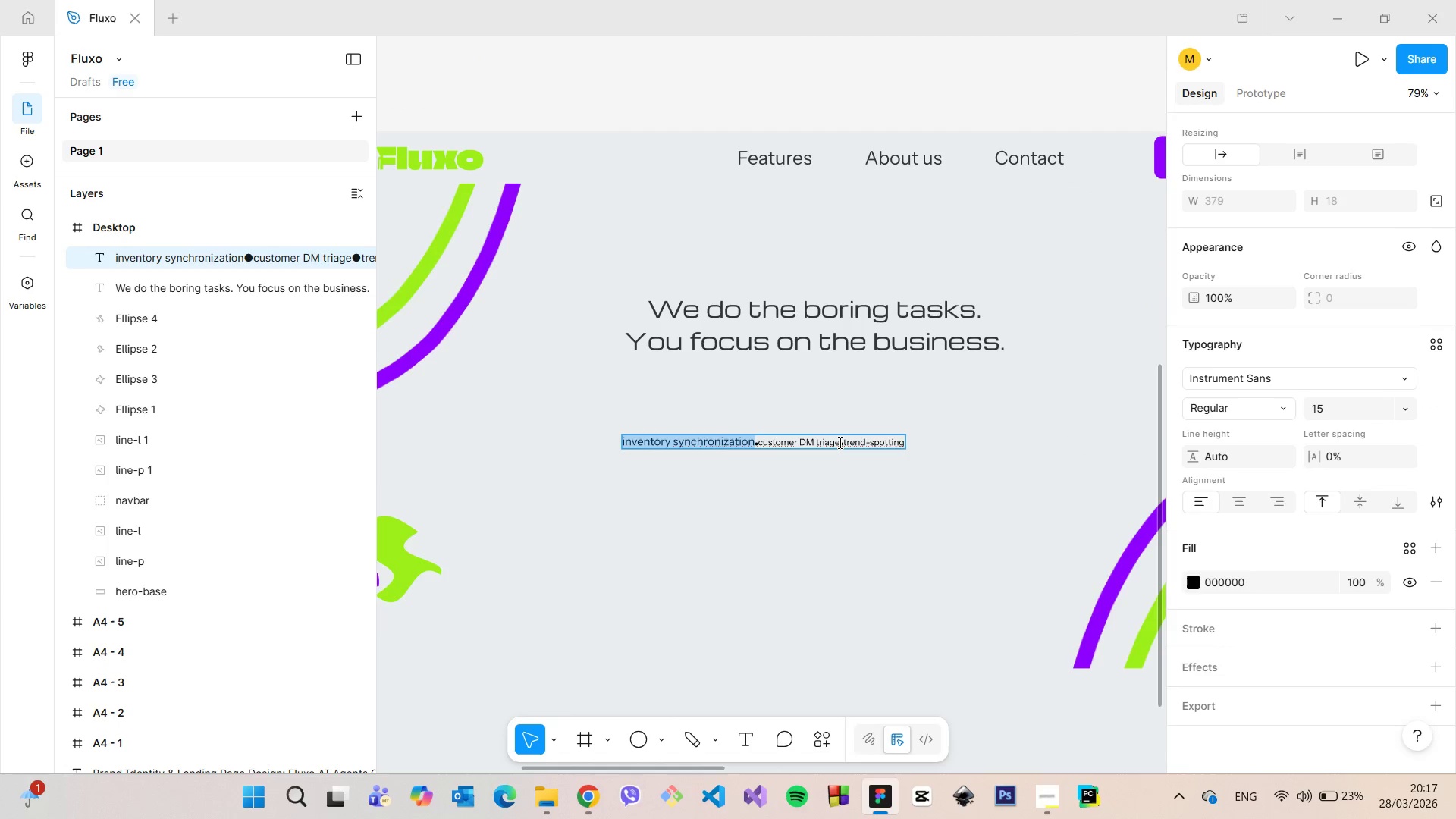 
left_click_drag(start_coordinate=[839, 442], to_coordinate=[761, 443])
 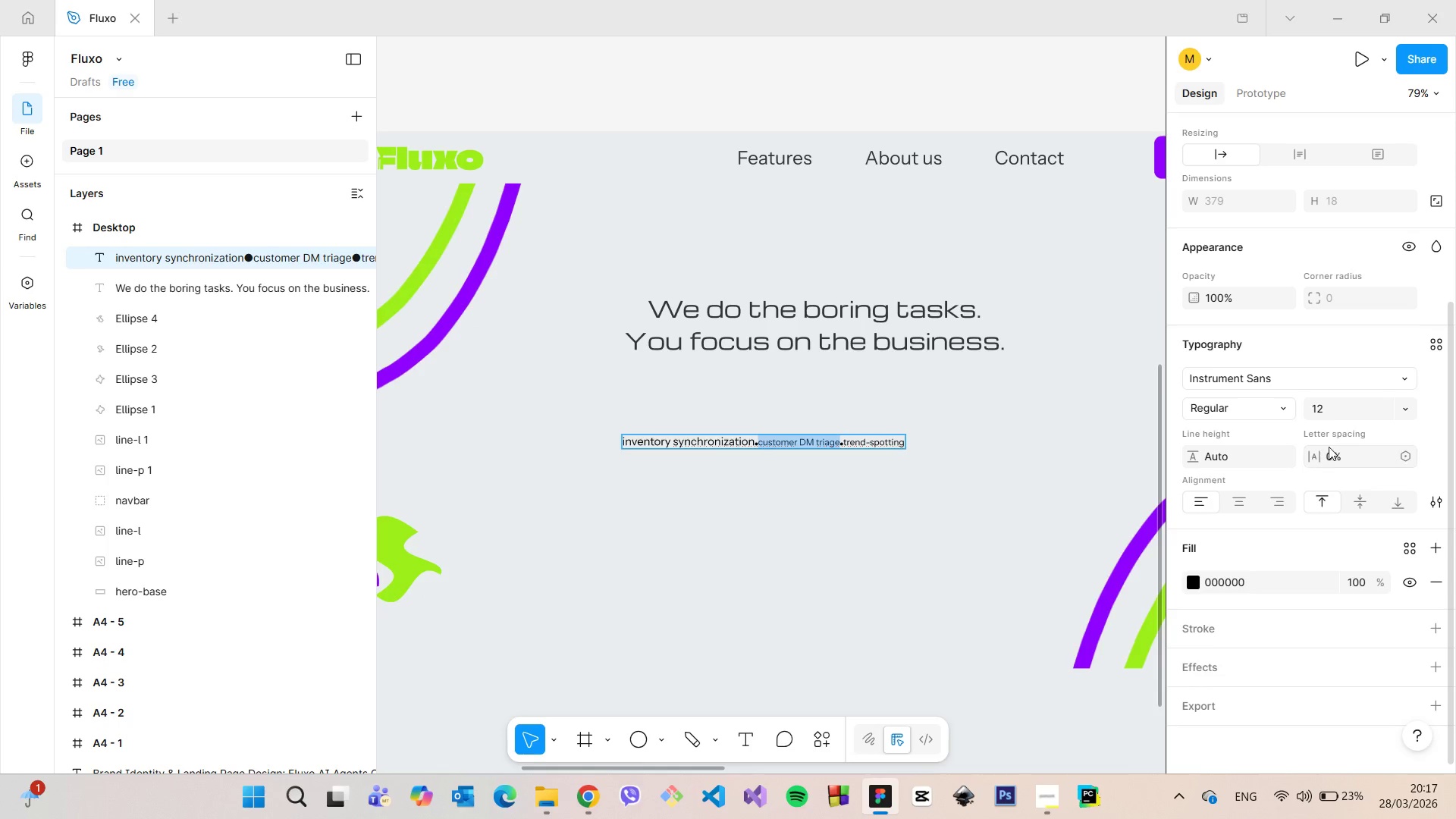 
left_click([1334, 410])
 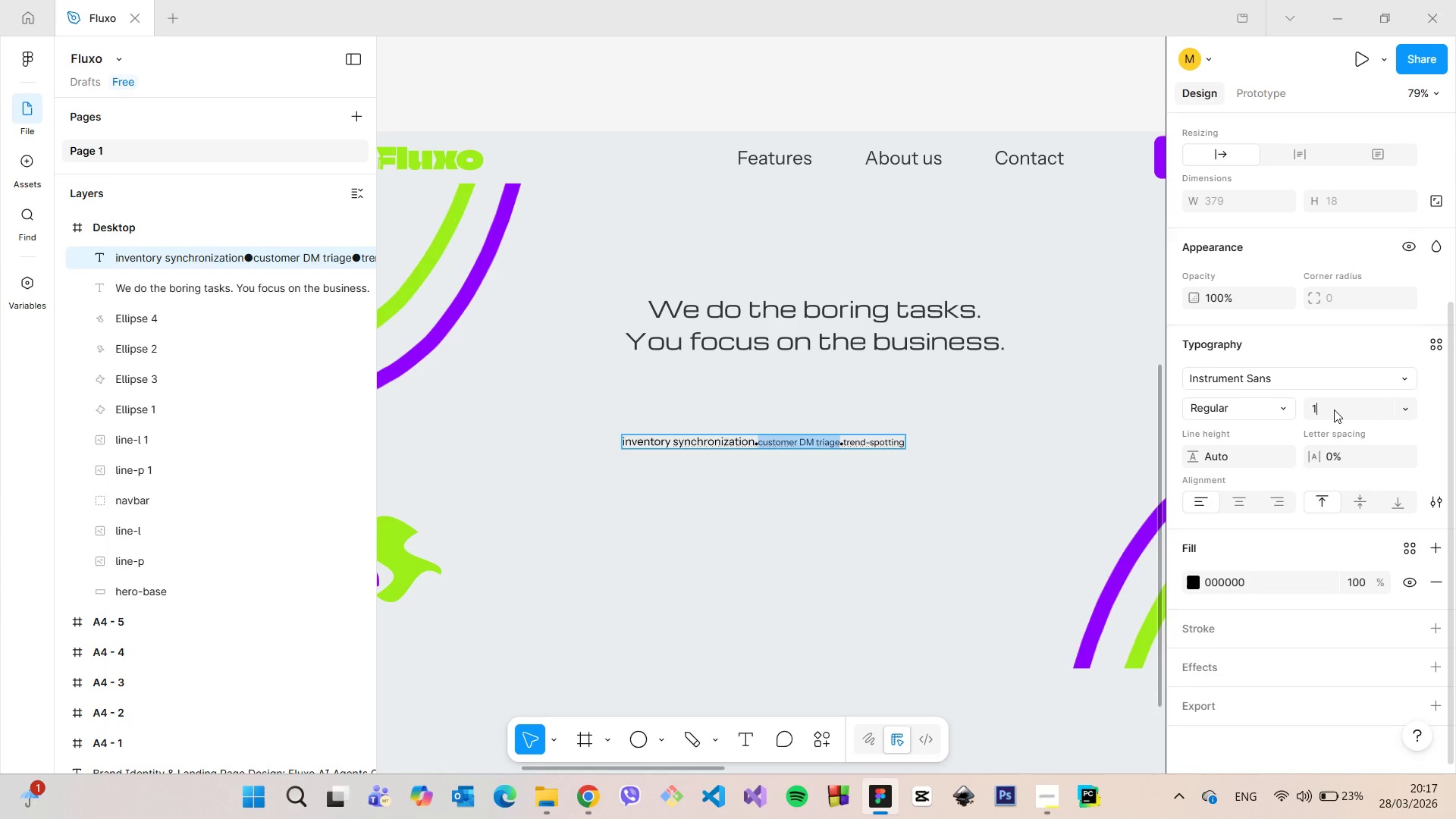 
type(15)
 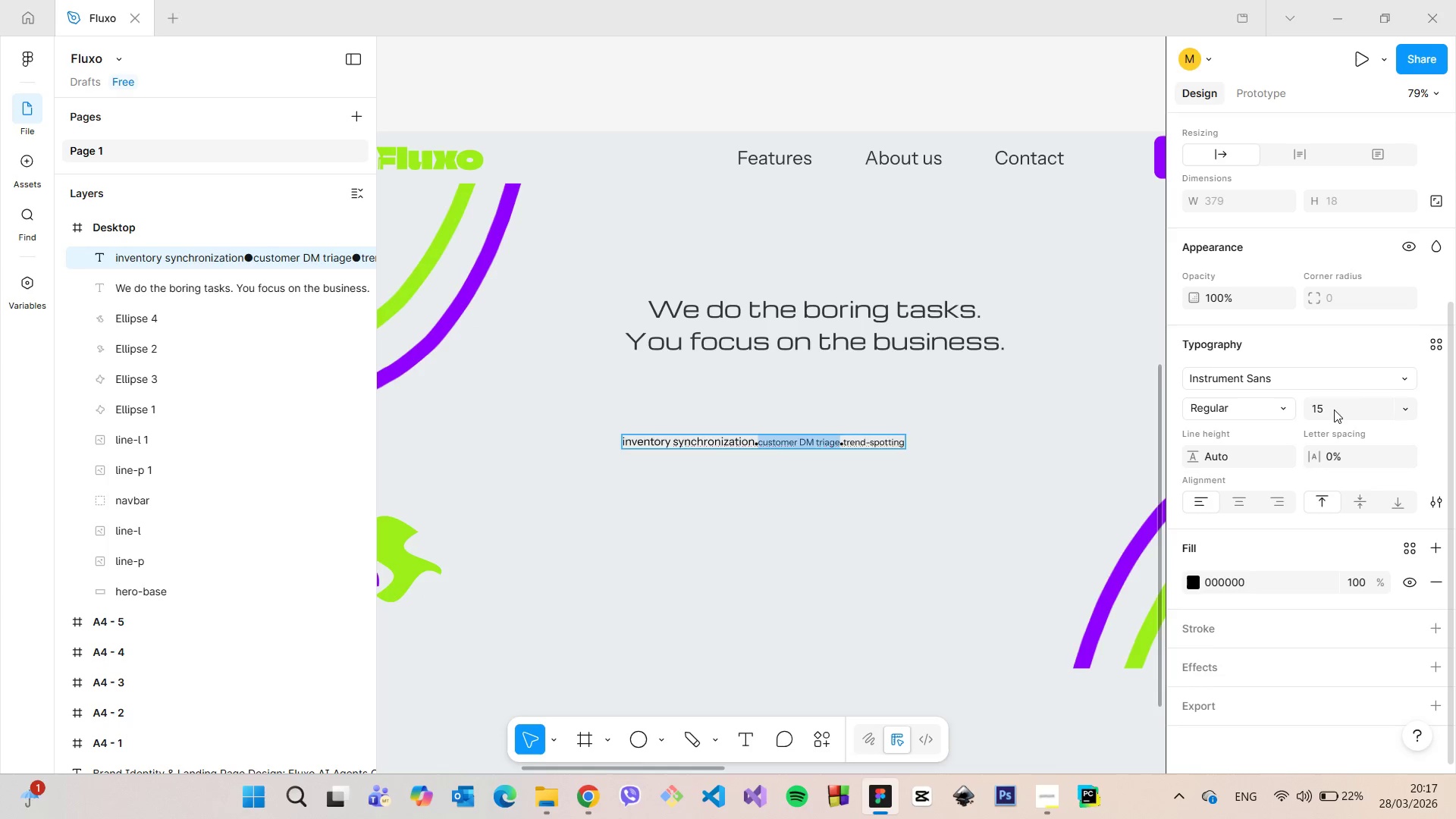 
key(Enter)
 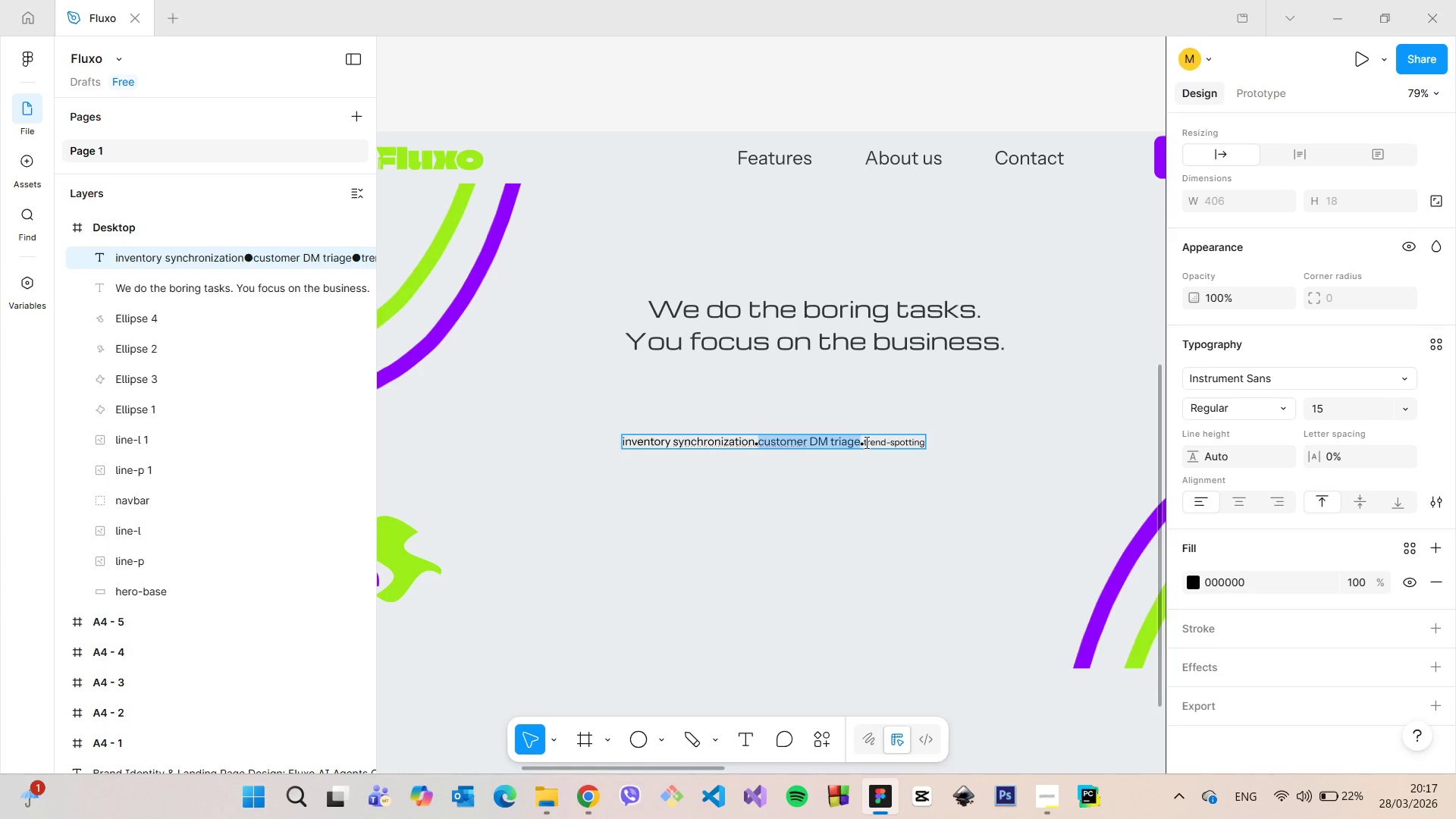 
left_click_drag(start_coordinate=[865, 442], to_coordinate=[928, 440])
 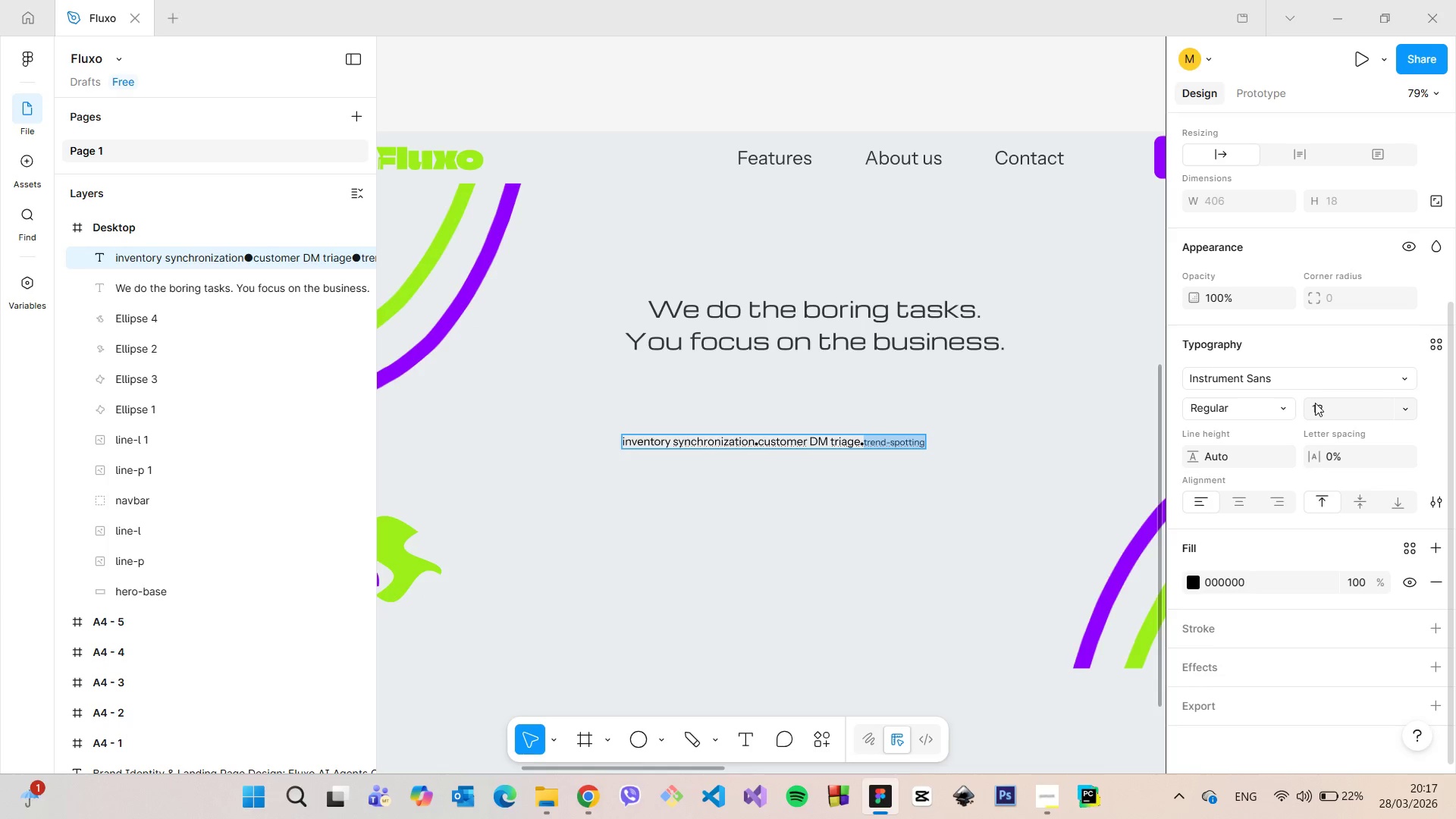 
left_click([1316, 403])
 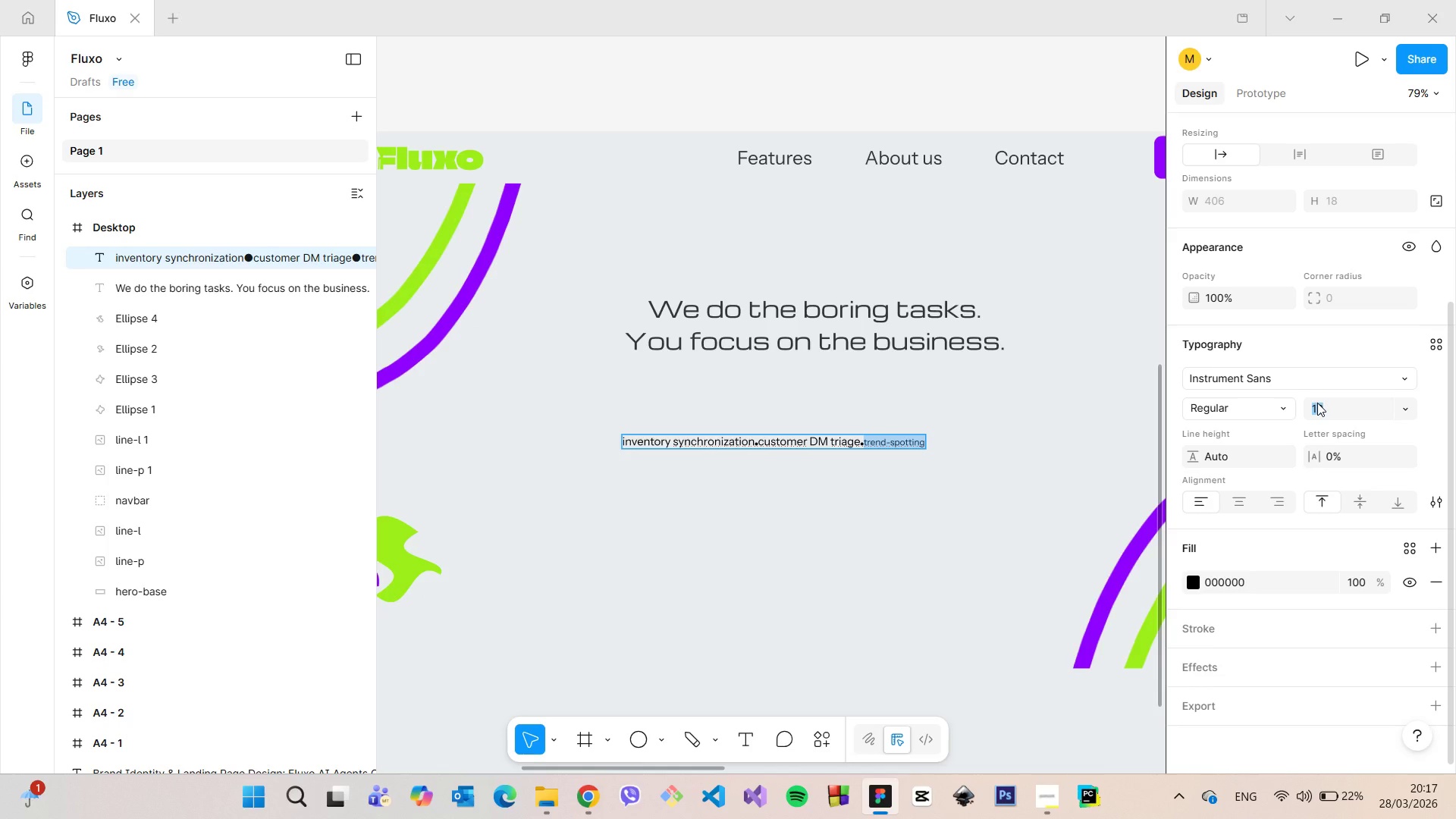 
type(15)
 